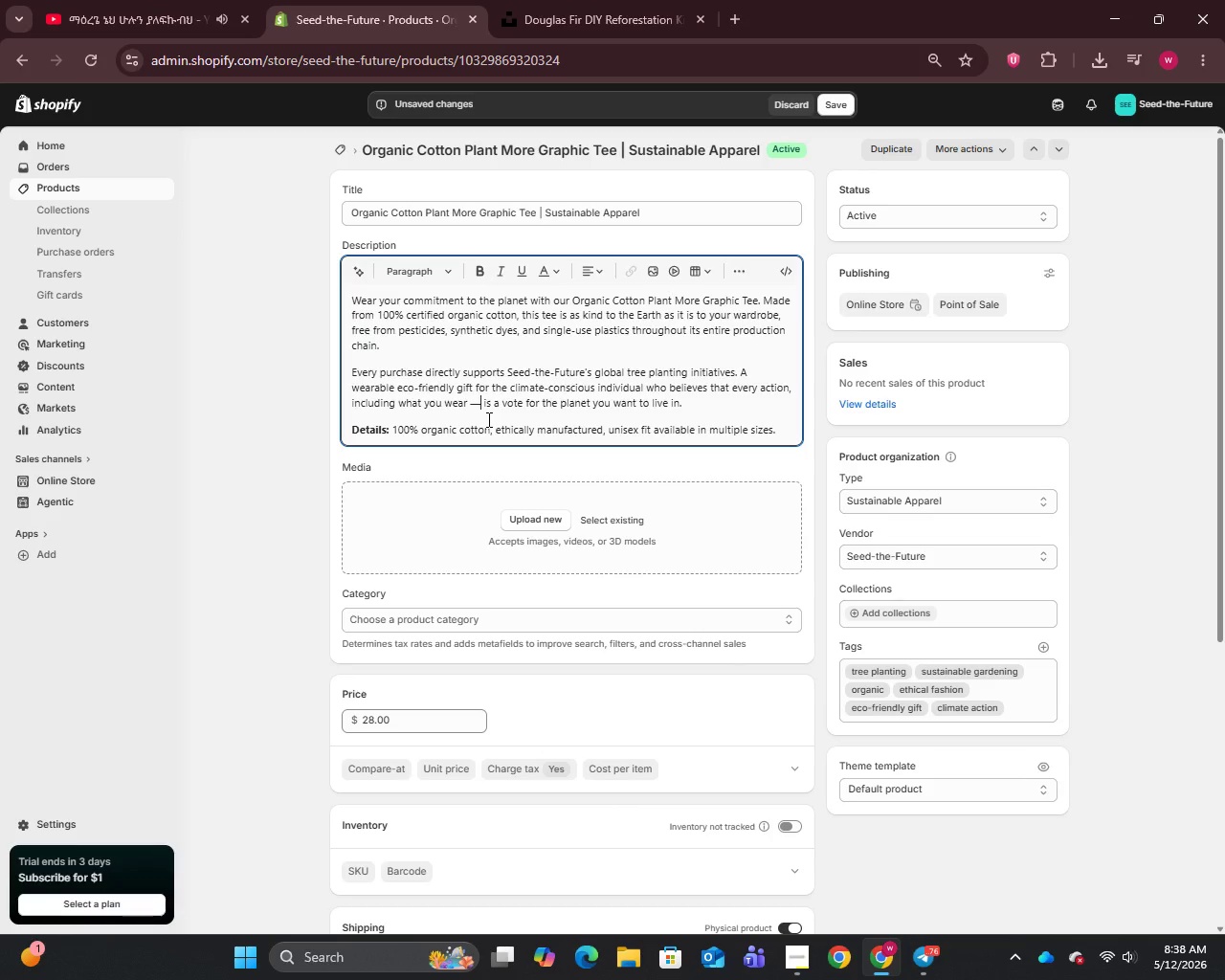 
key(Backspace)
 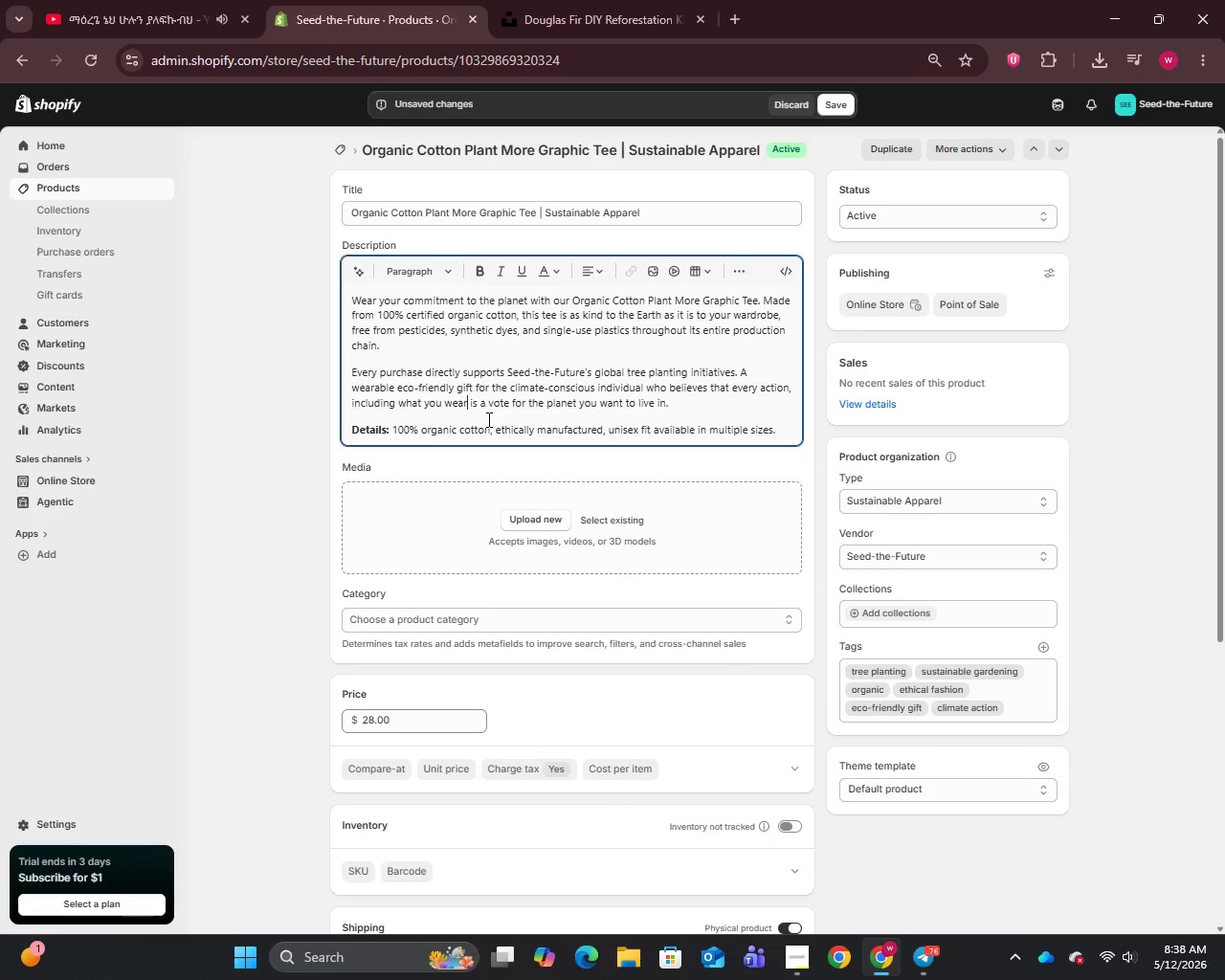 
key(Backspace)
 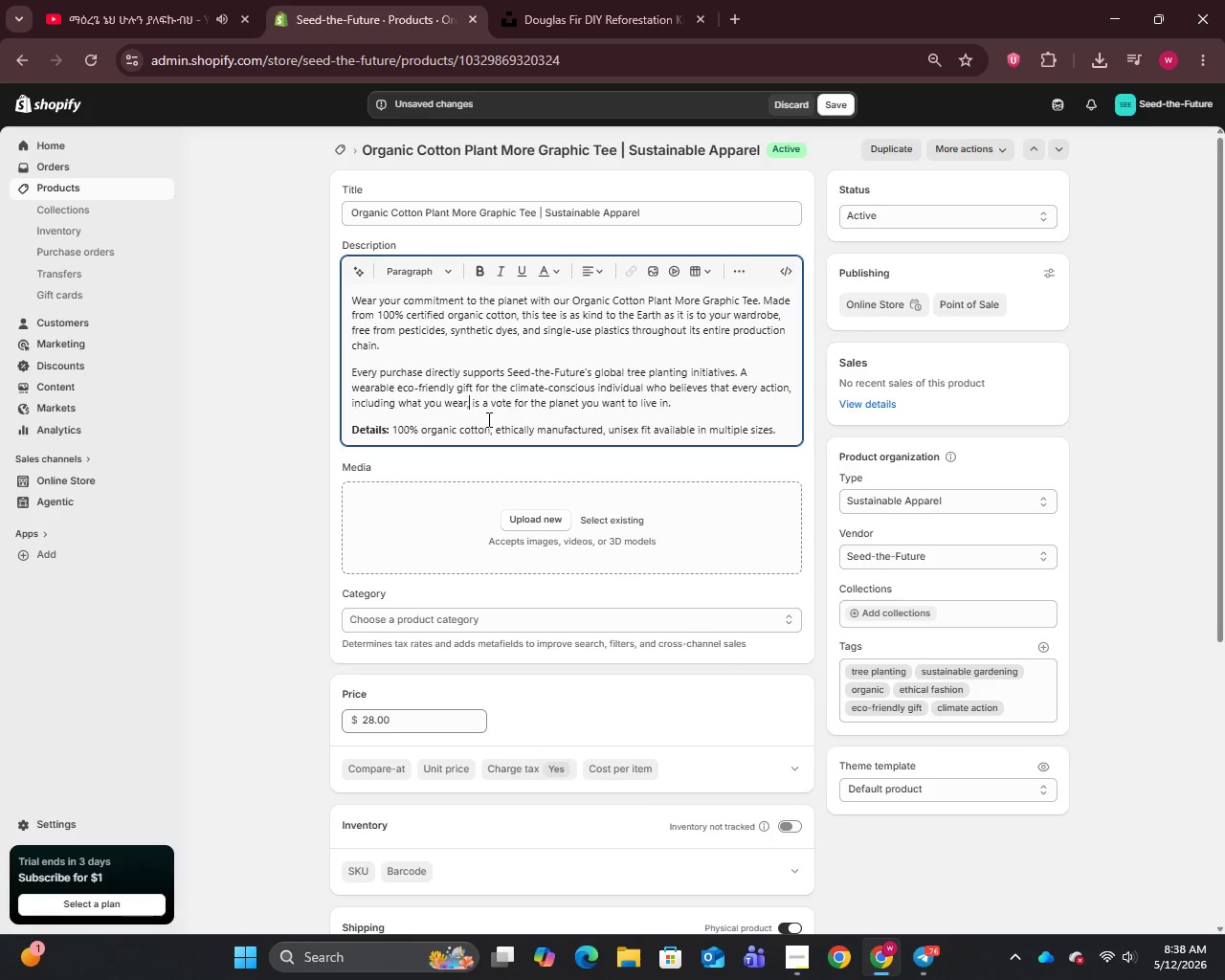 
key(Comma)
 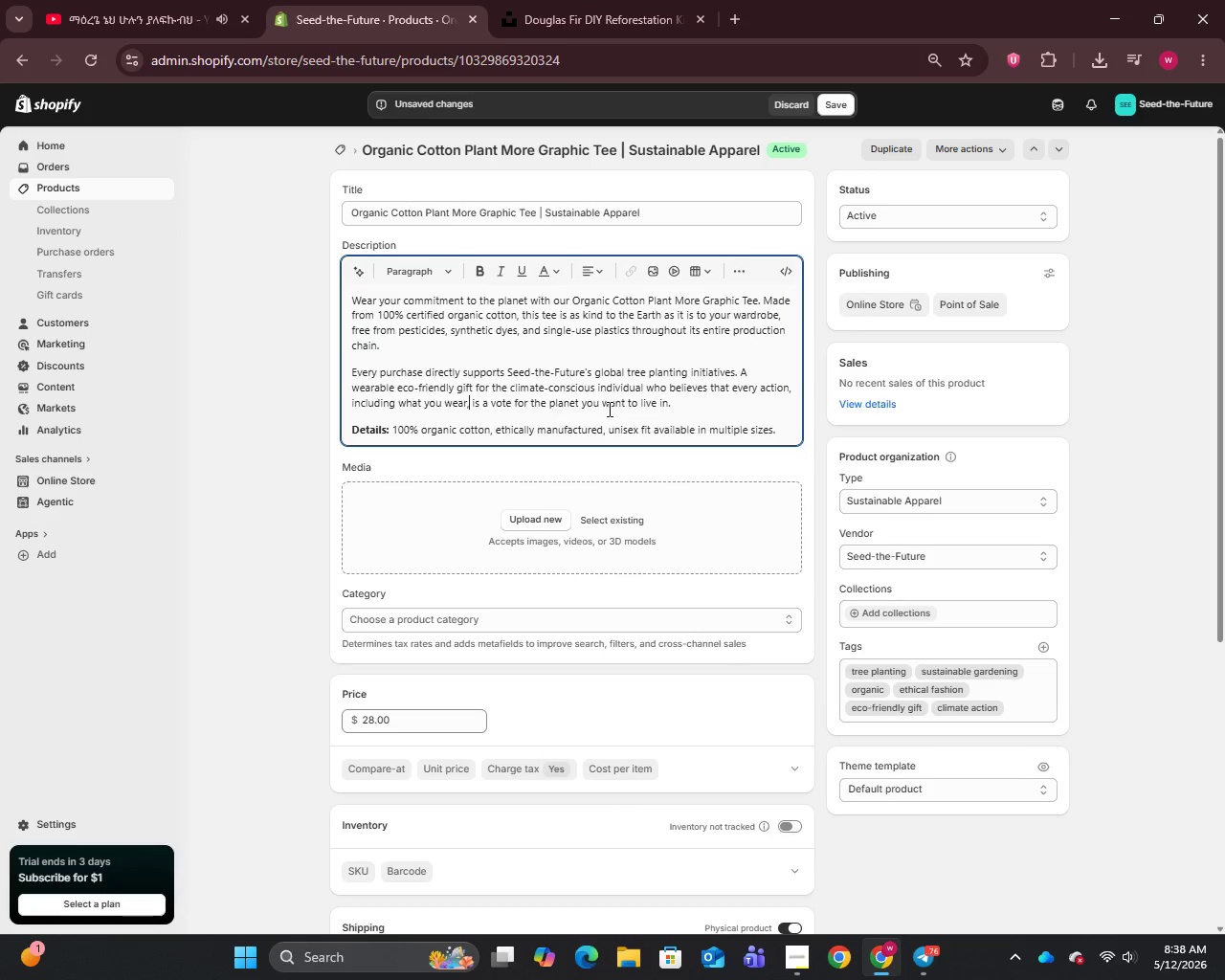 
scroll: coordinate [608, 409], scroll_direction: up, amount: 2.0
 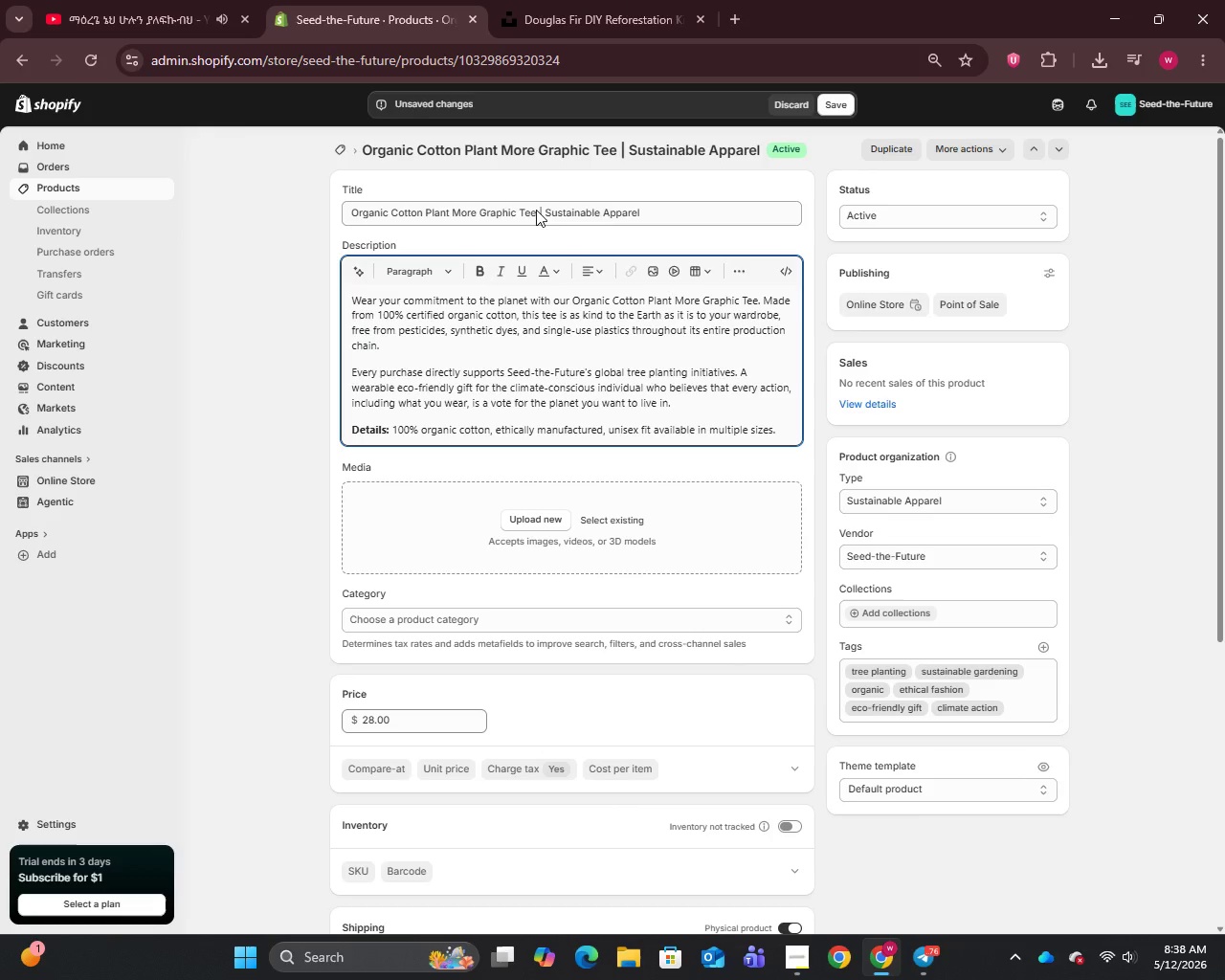 
left_click_drag(start_coordinate=[537, 209], to_coordinate=[337, 212])
 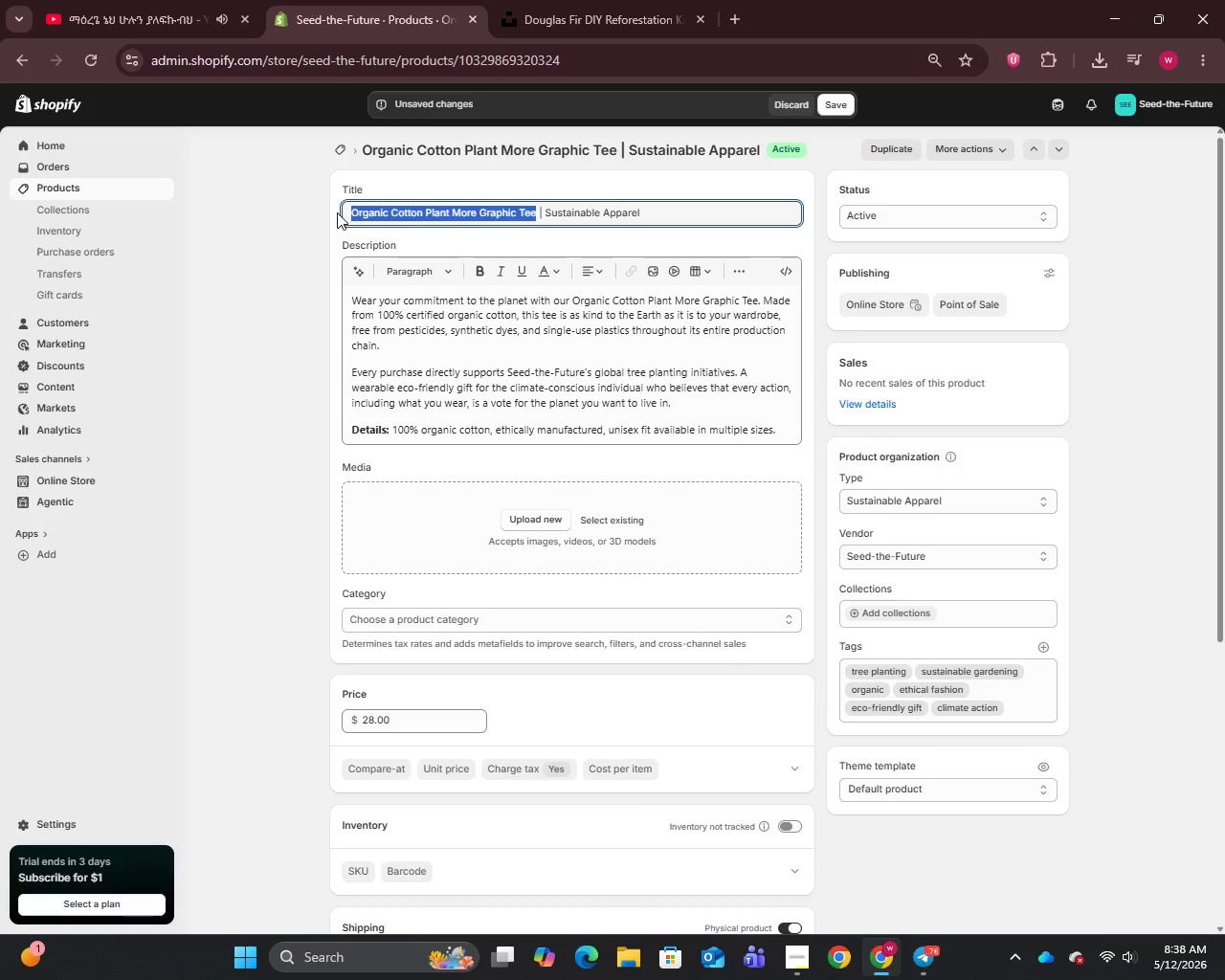 
key(Control+C)
 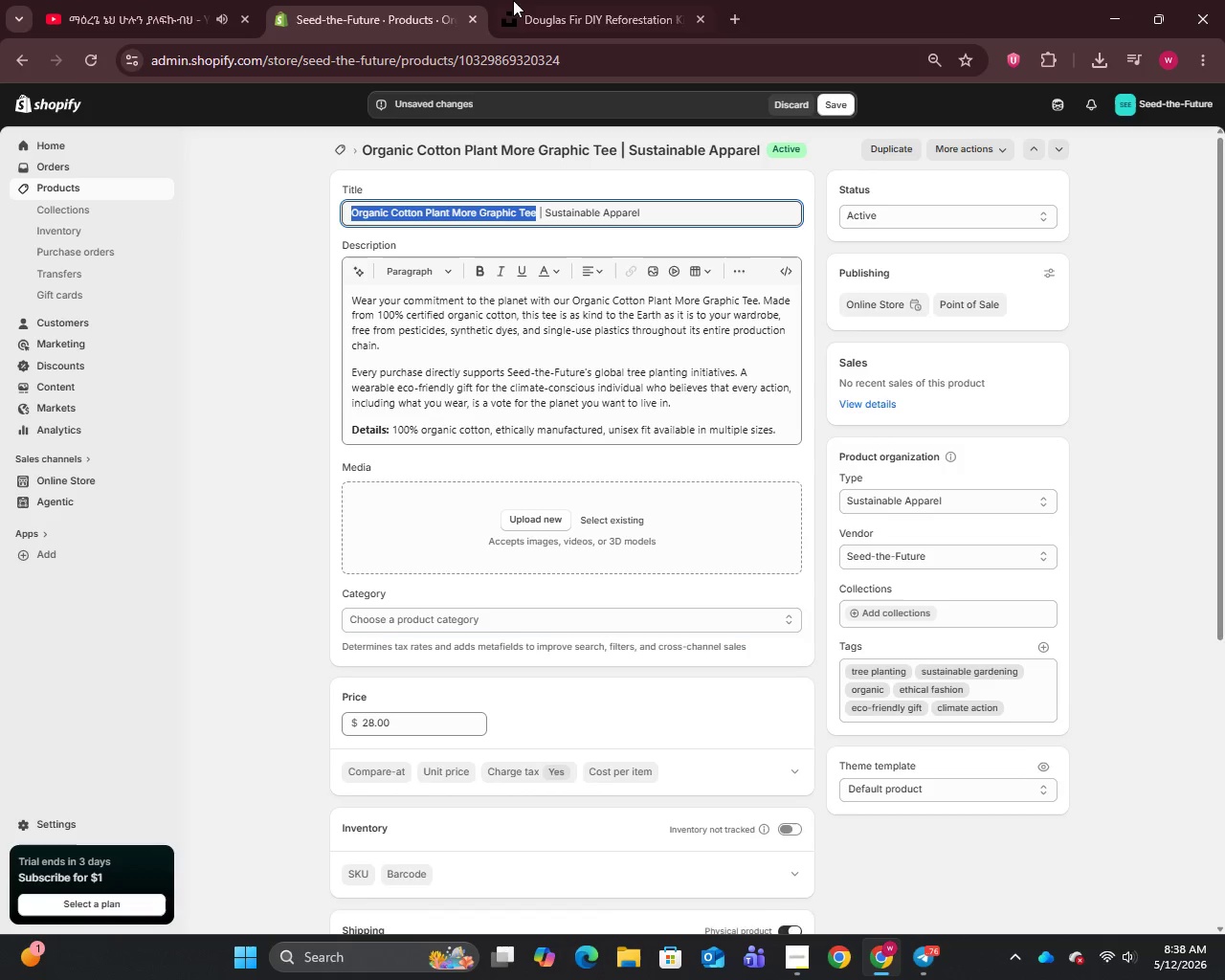 
left_click([531, 0])
 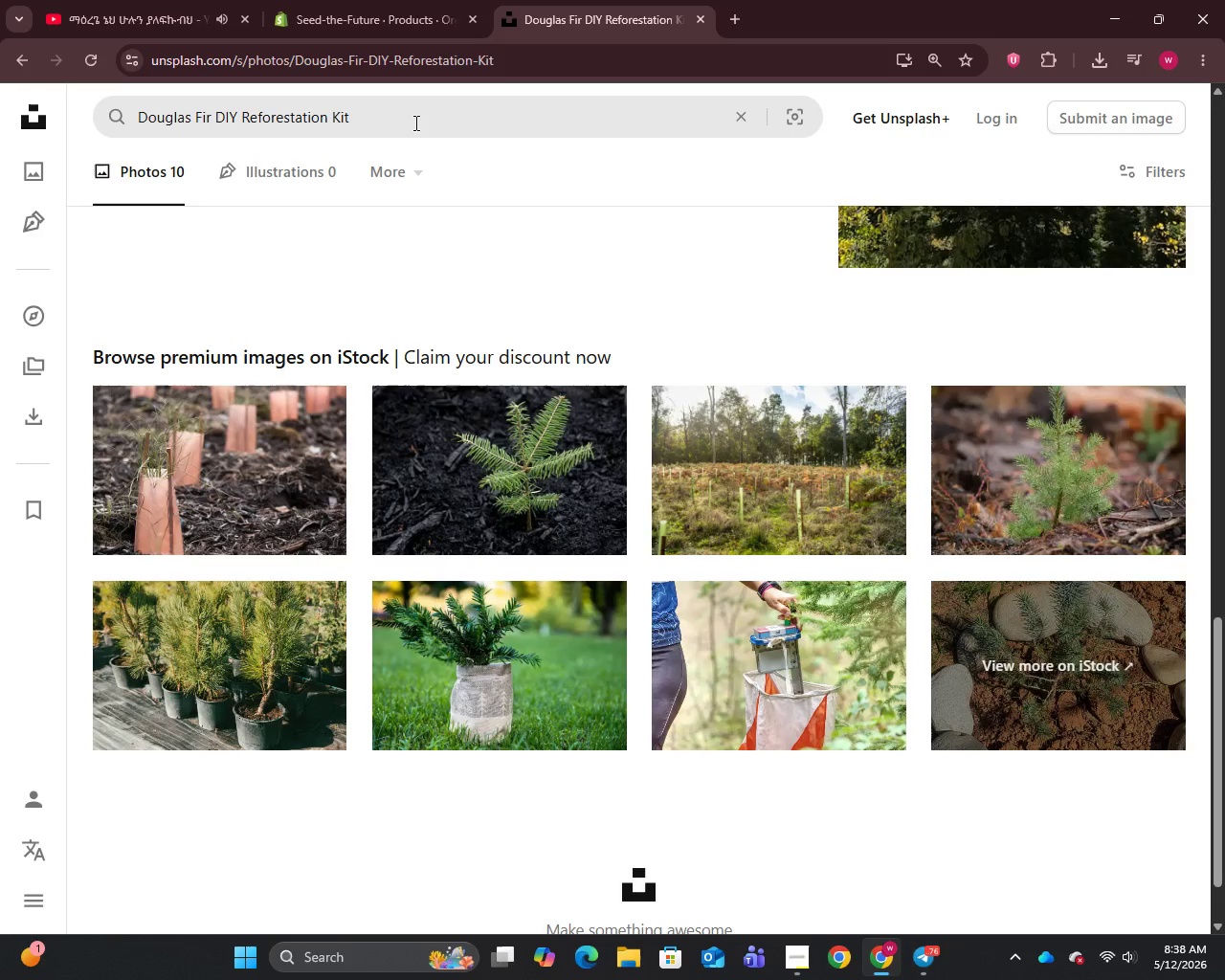 
left_click([412, 122])
 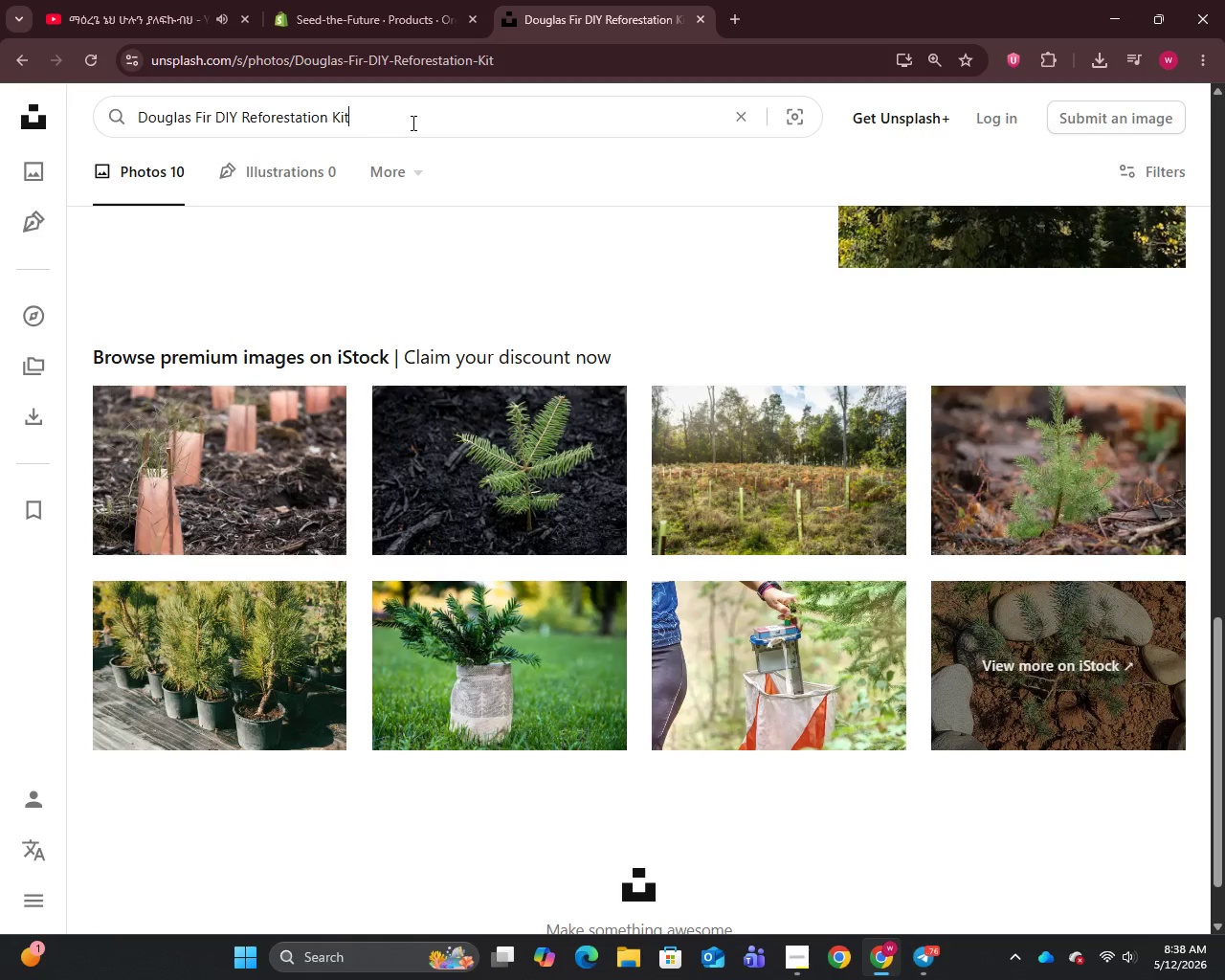 
key(Control+A)
 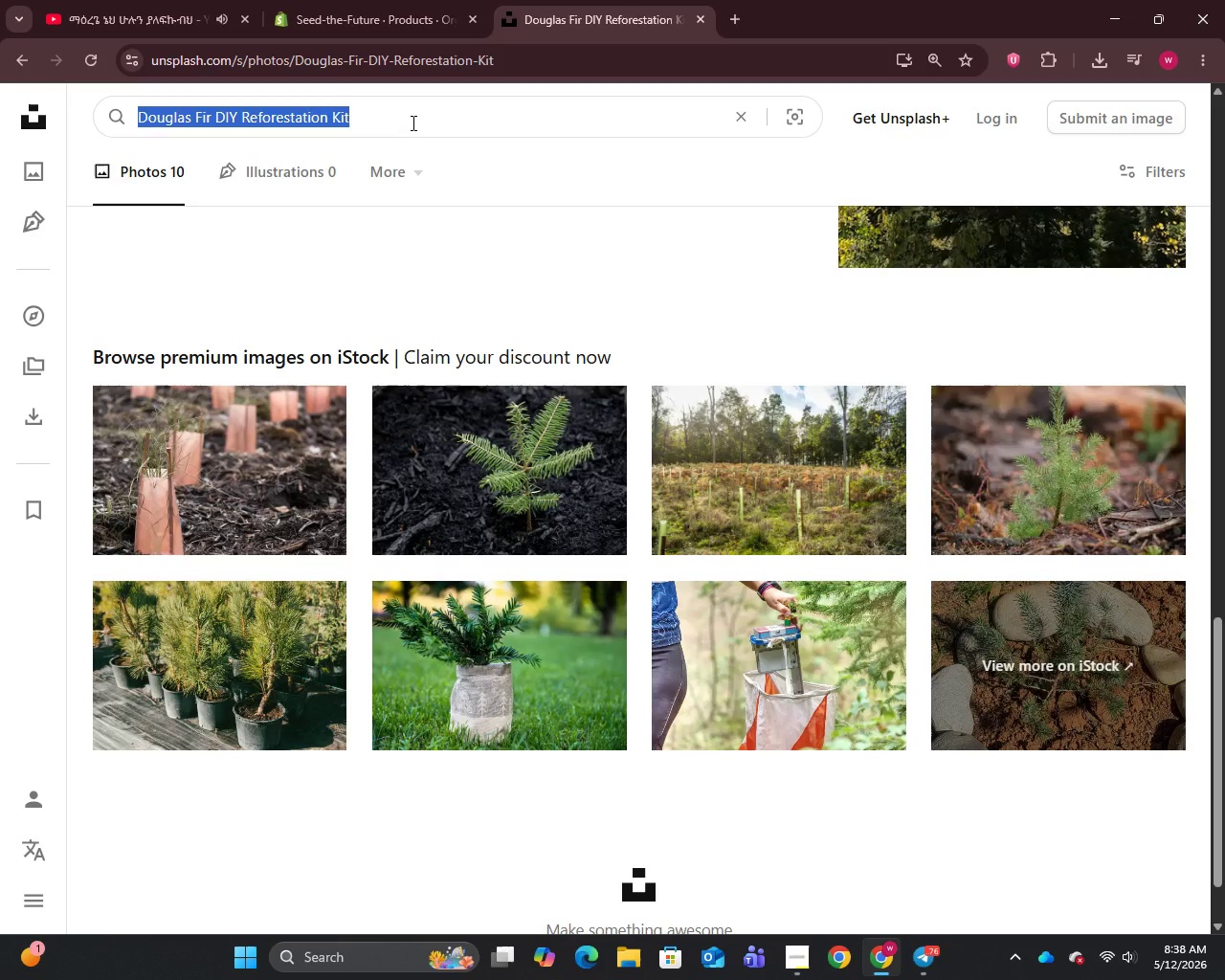 
key(Control+V)
 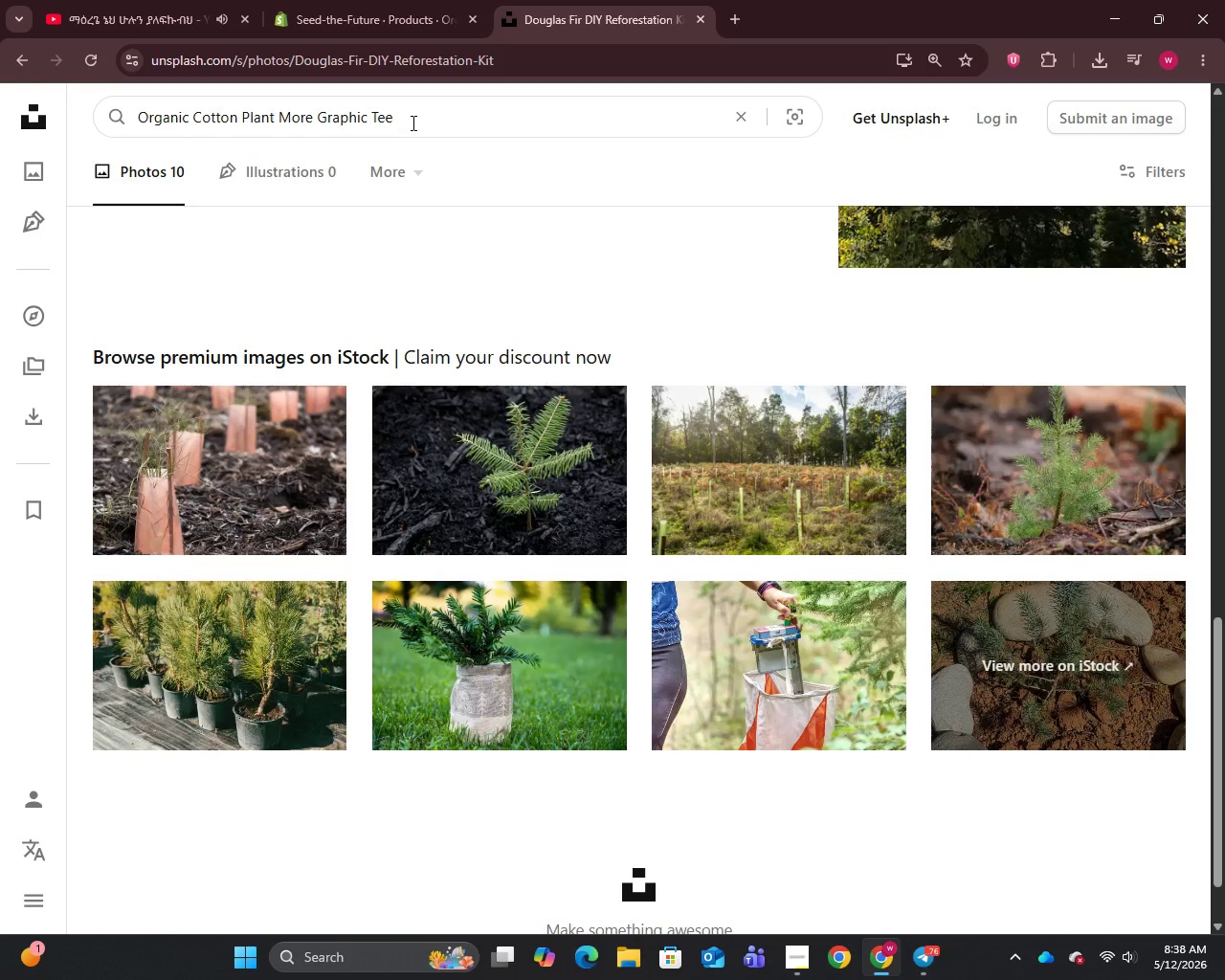 
key(Enter)
 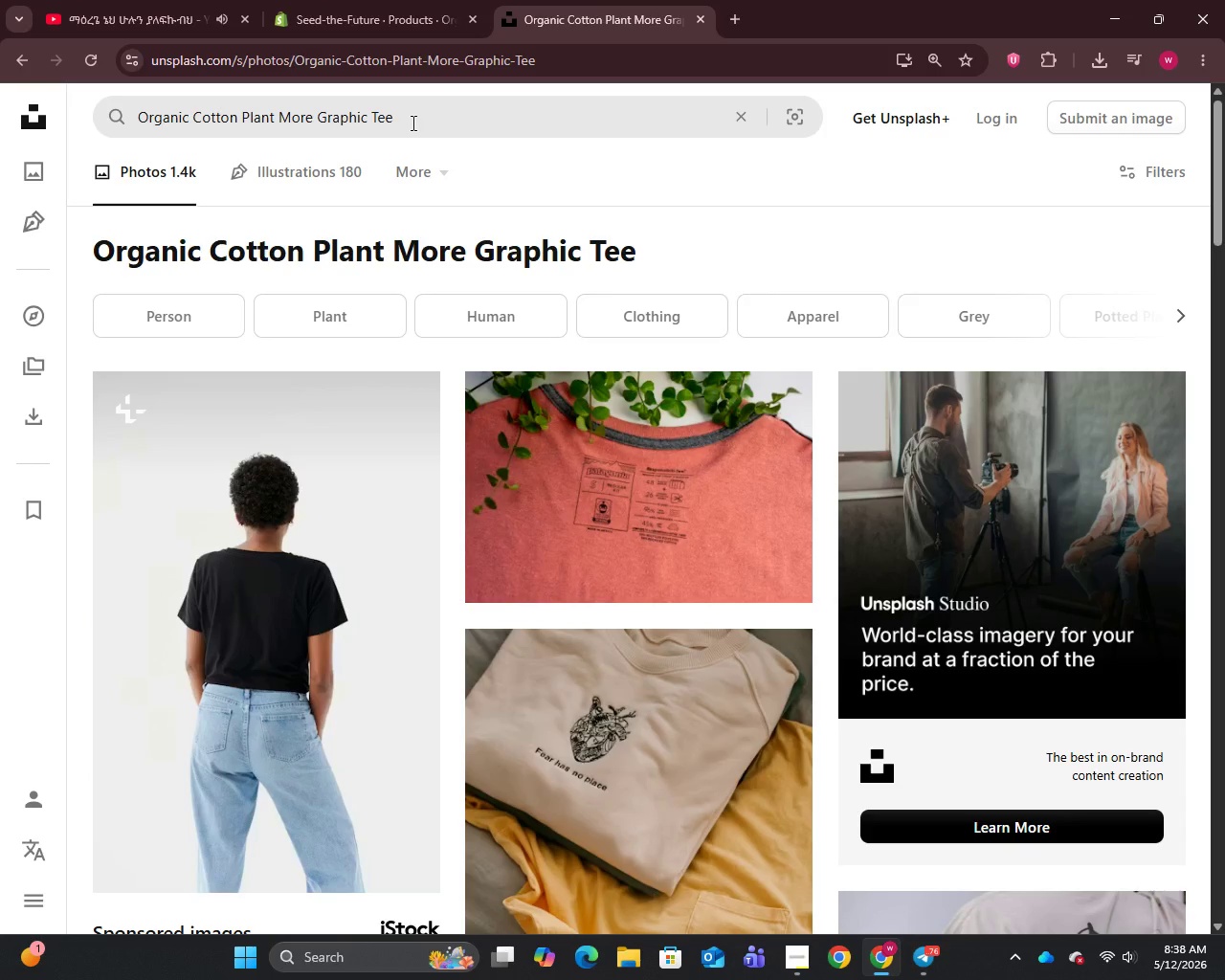 
wait(6.14)
 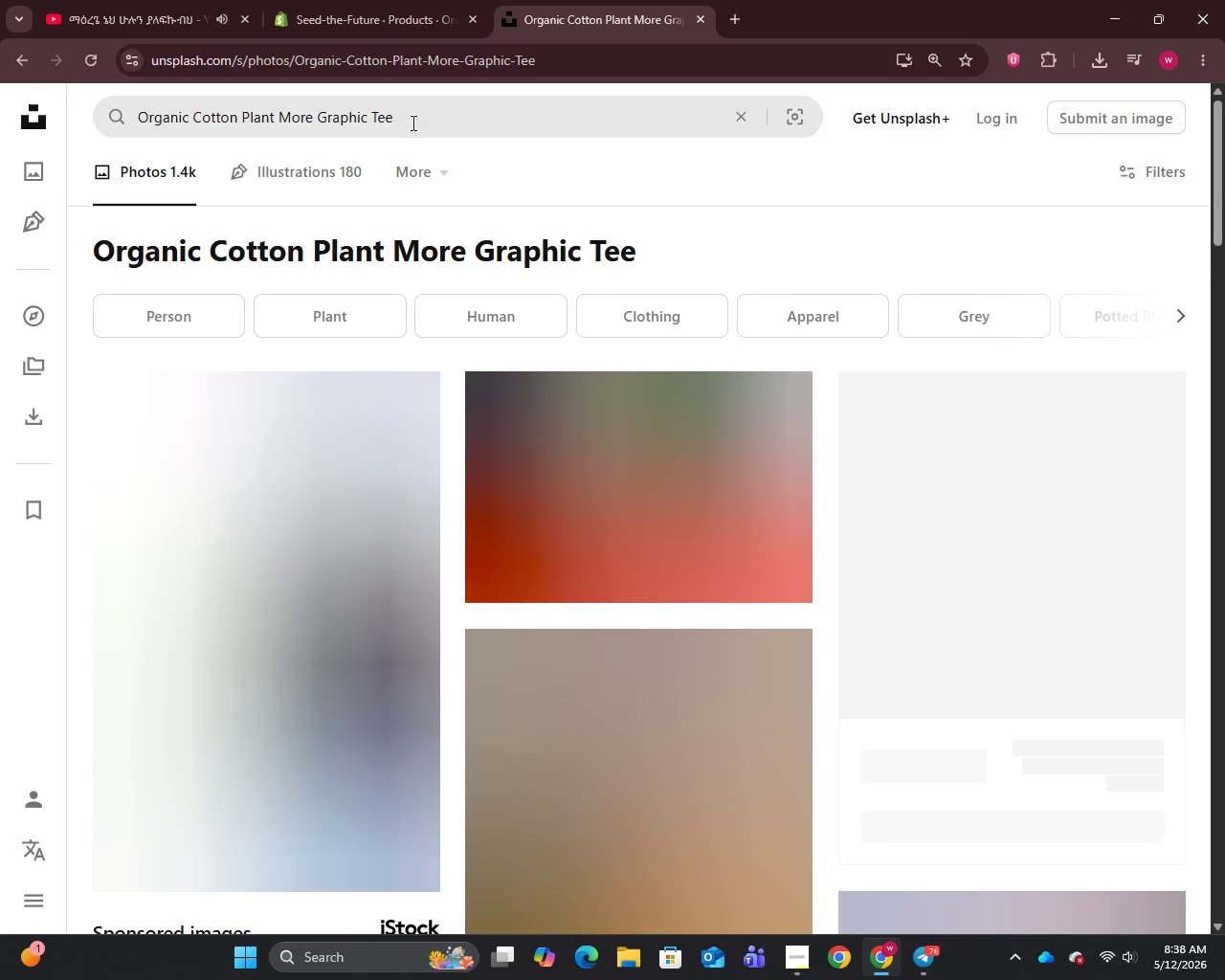 
scroll: coordinate [533, 434], scroll_direction: down, amount: 20.0
 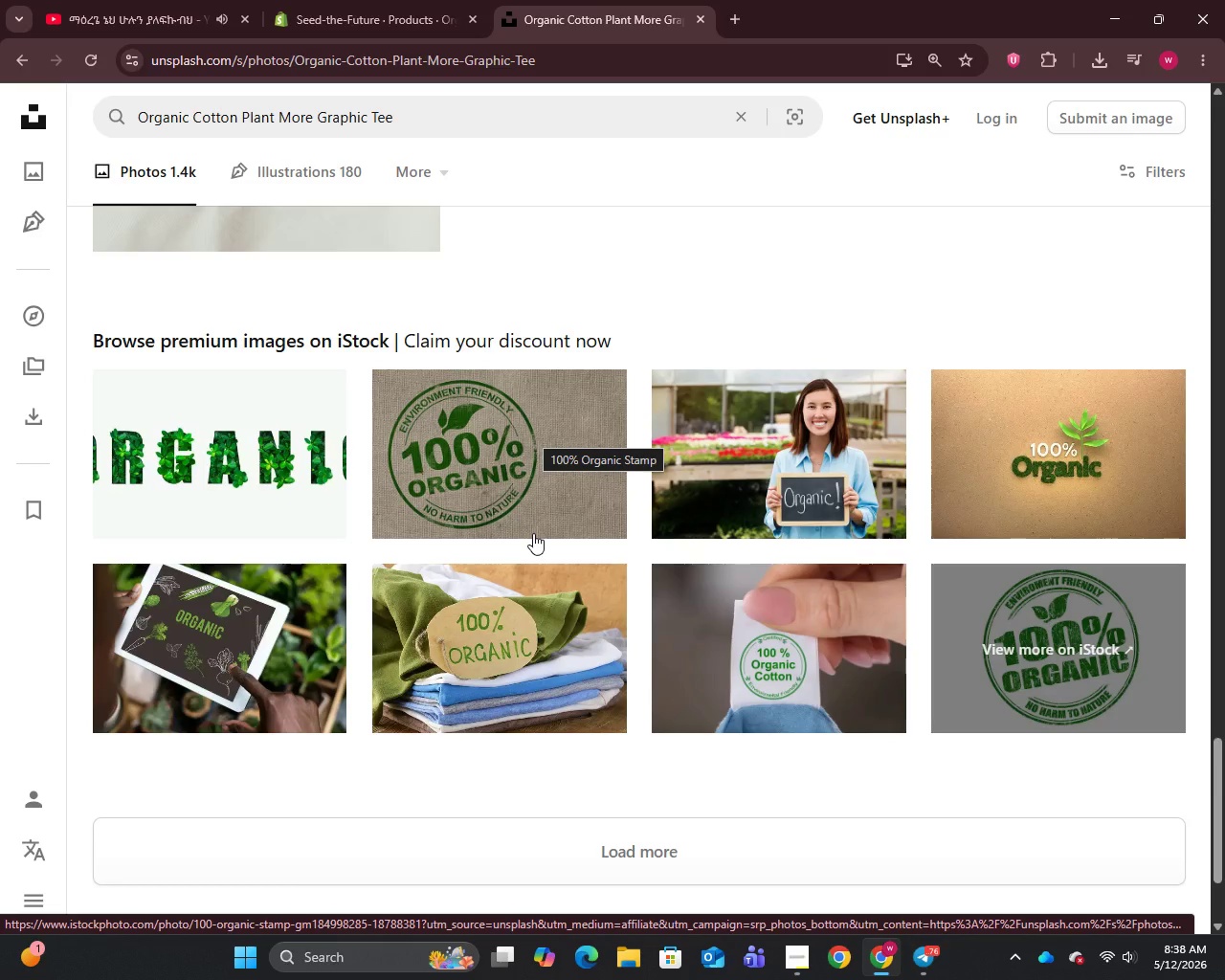 
wait(6.65)
 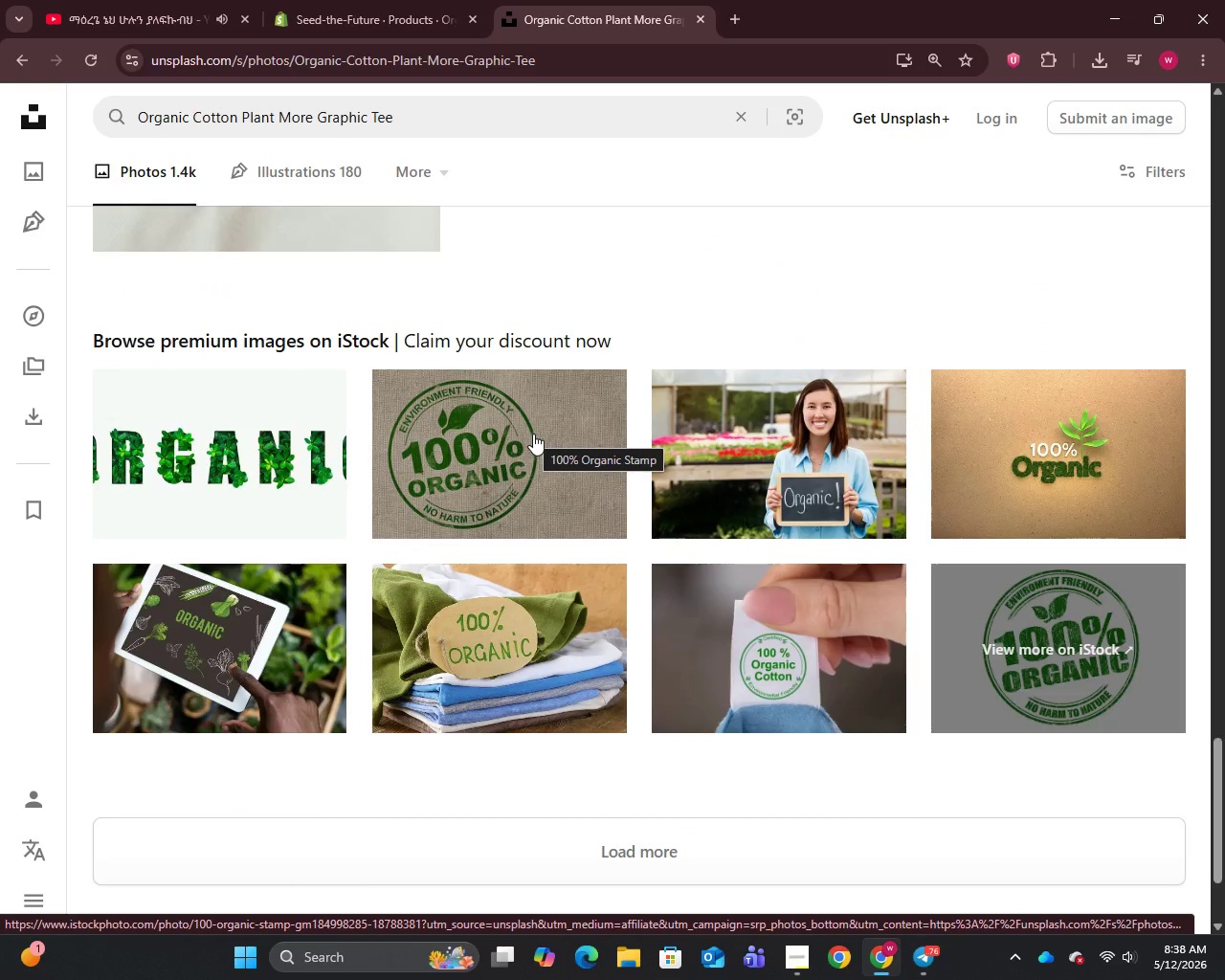 
mouse_move([562, 598])
 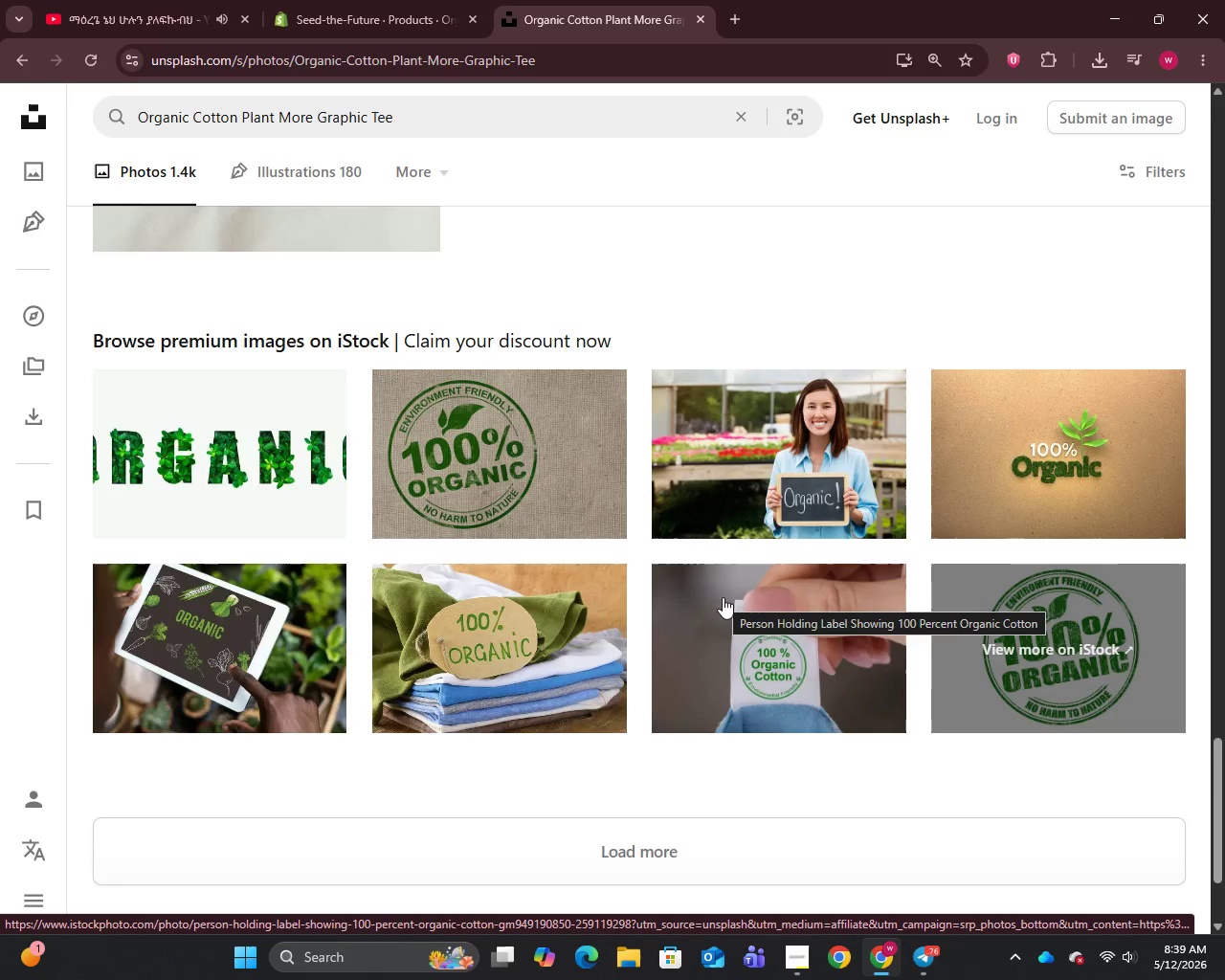 
right_click([723, 597])
 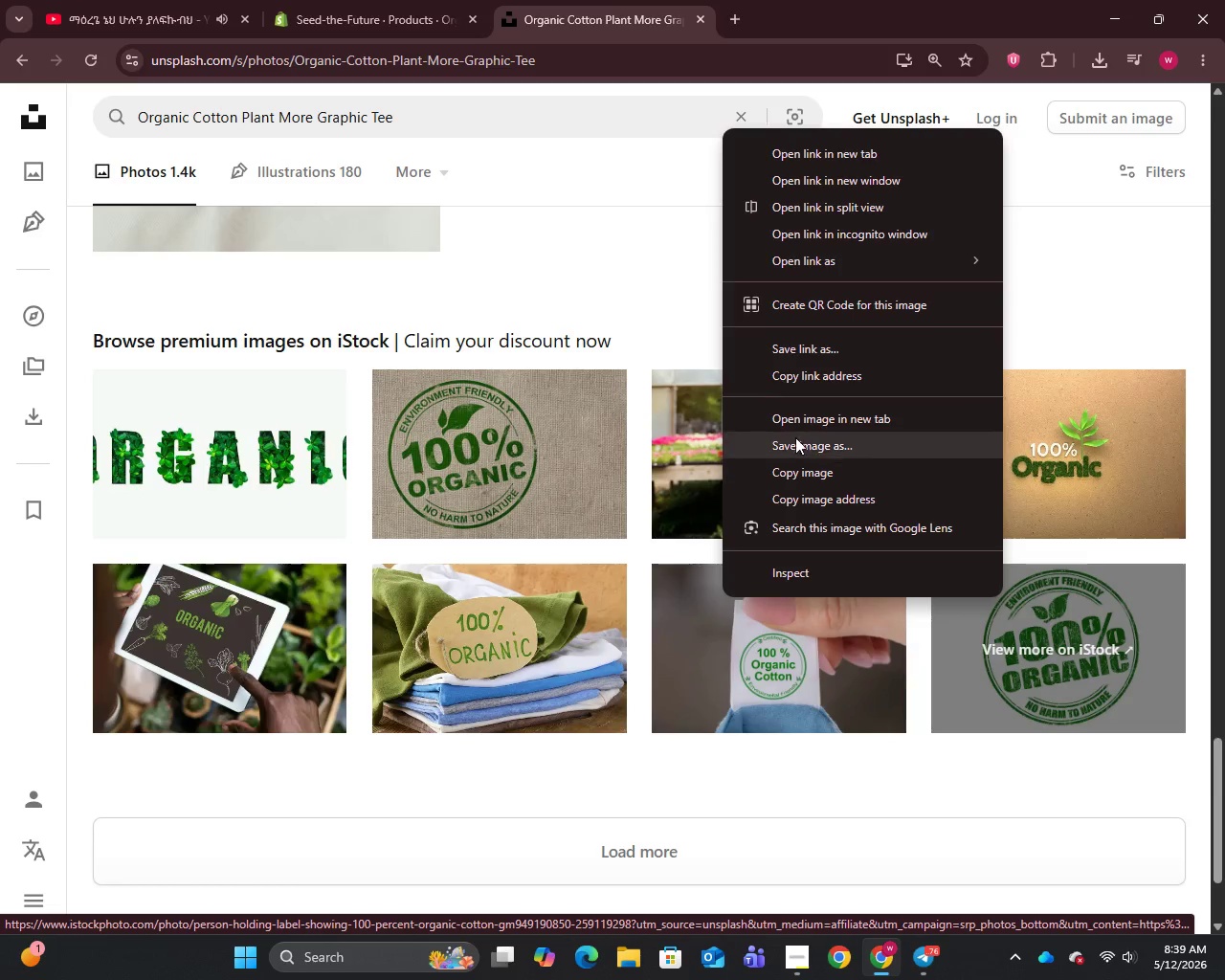 
left_click([795, 446])
 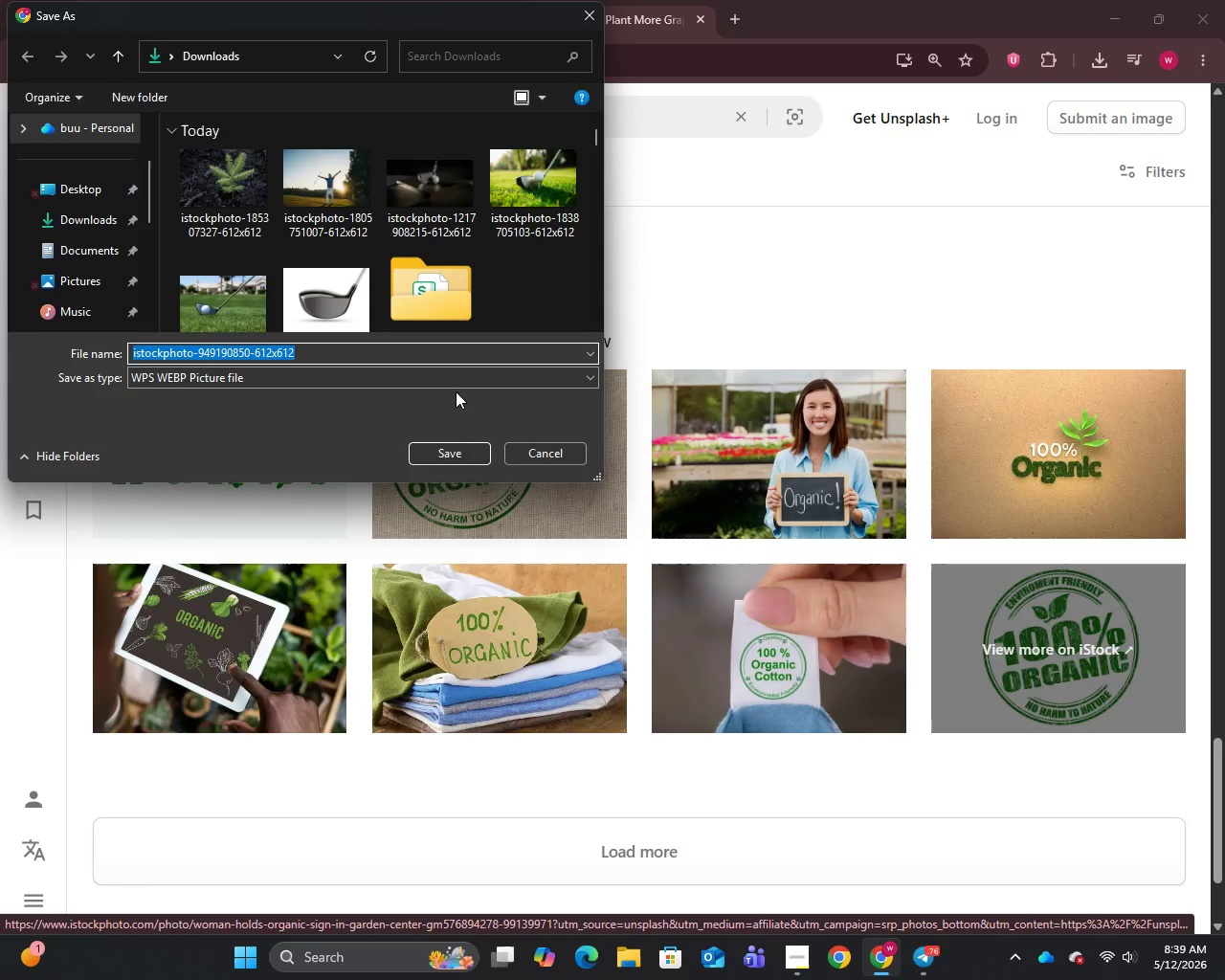 
left_click([448, 447])
 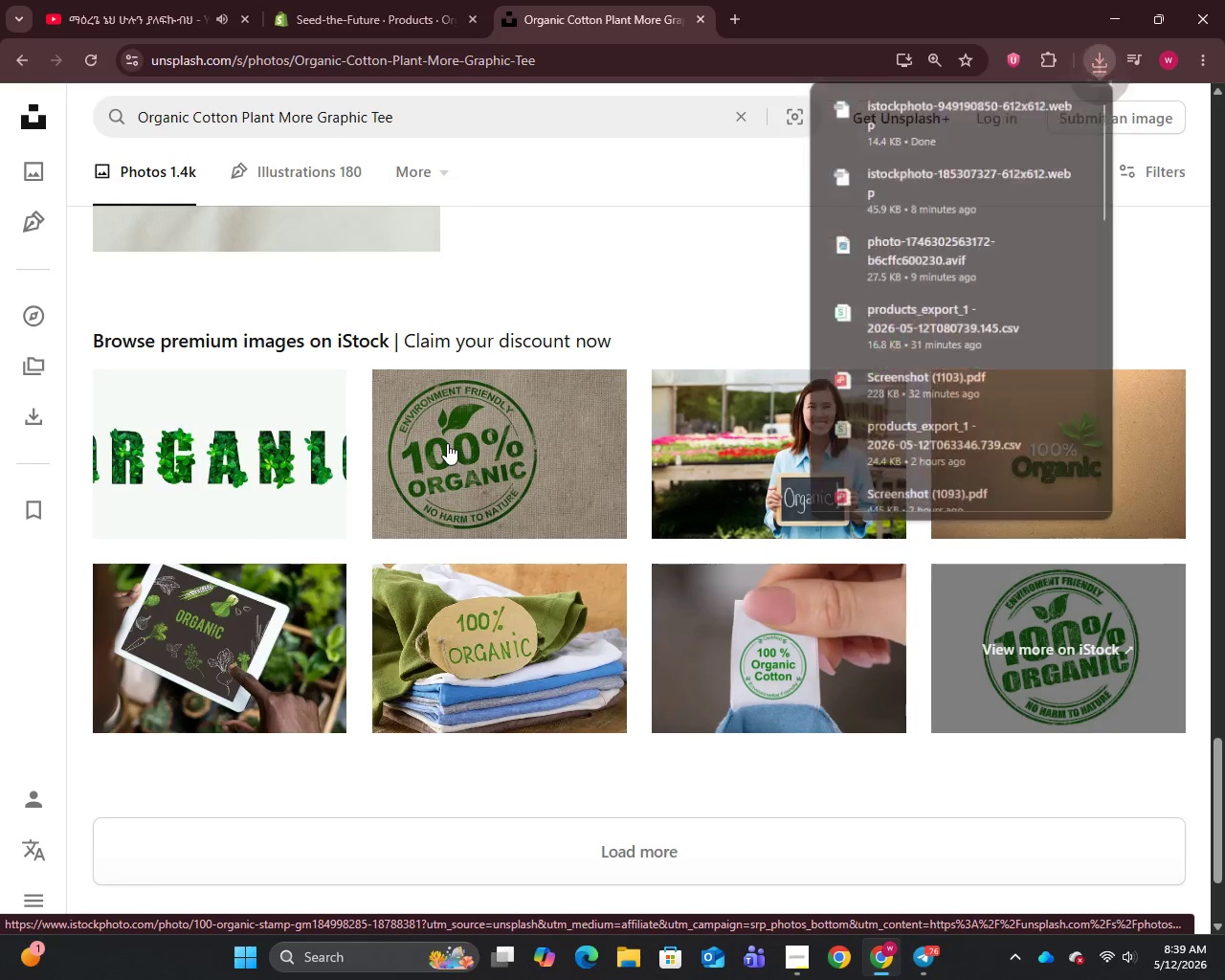 
scroll: coordinate [431, 412], scroll_direction: up, amount: 39.0
 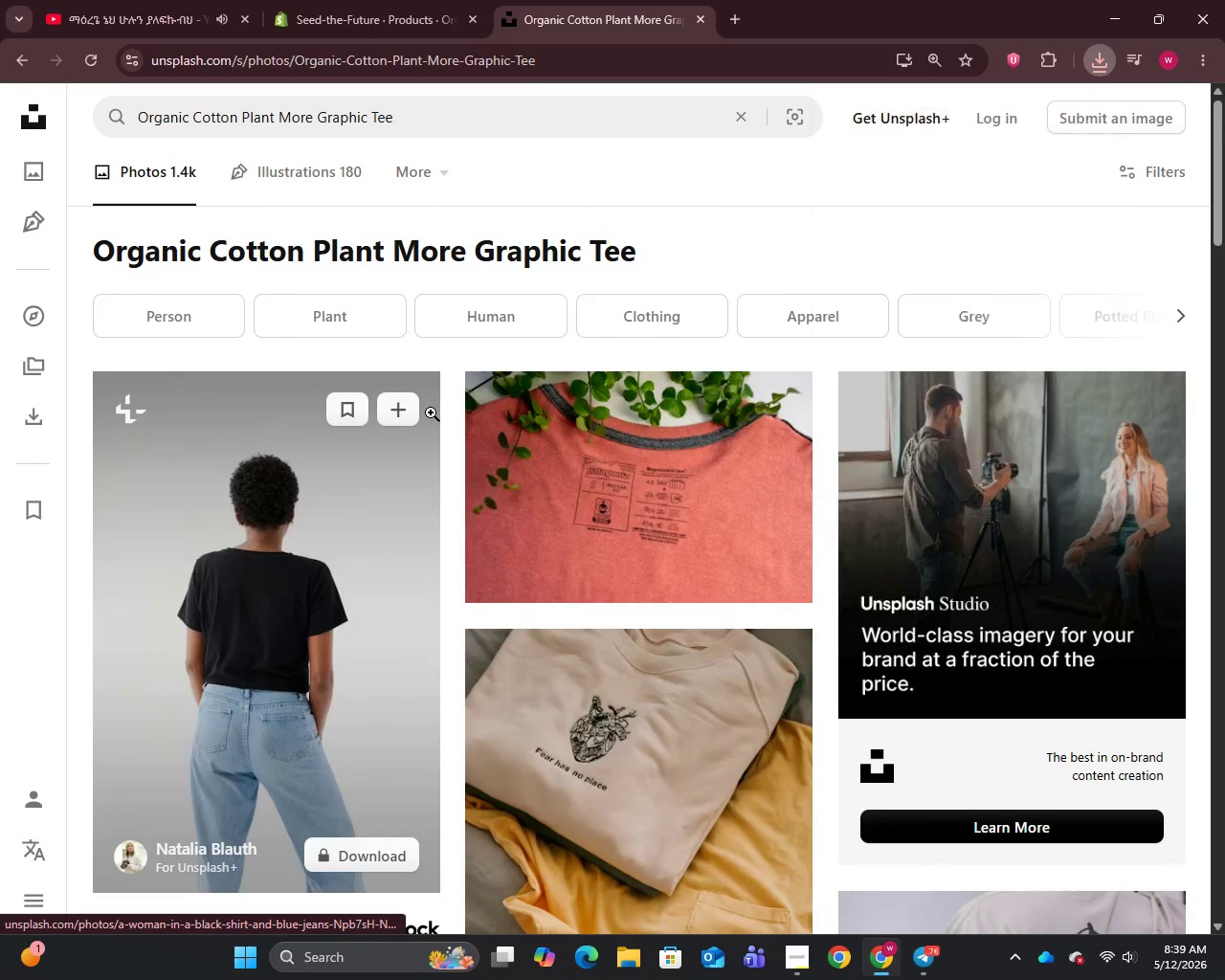 
scroll: coordinate [431, 412], scroll_direction: down, amount: 3.0
 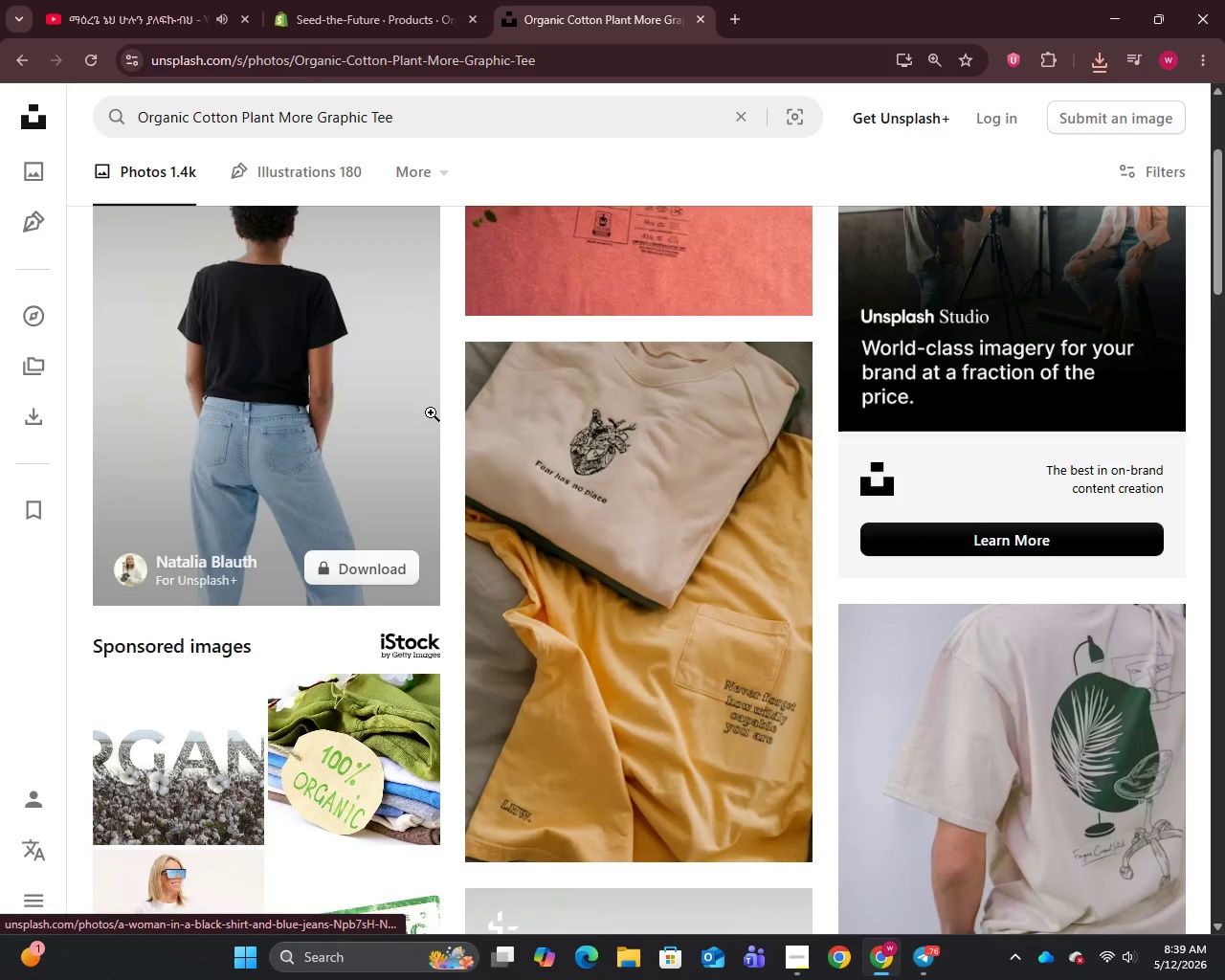 
scroll: coordinate [431, 412], scroll_direction: up, amount: 3.0
 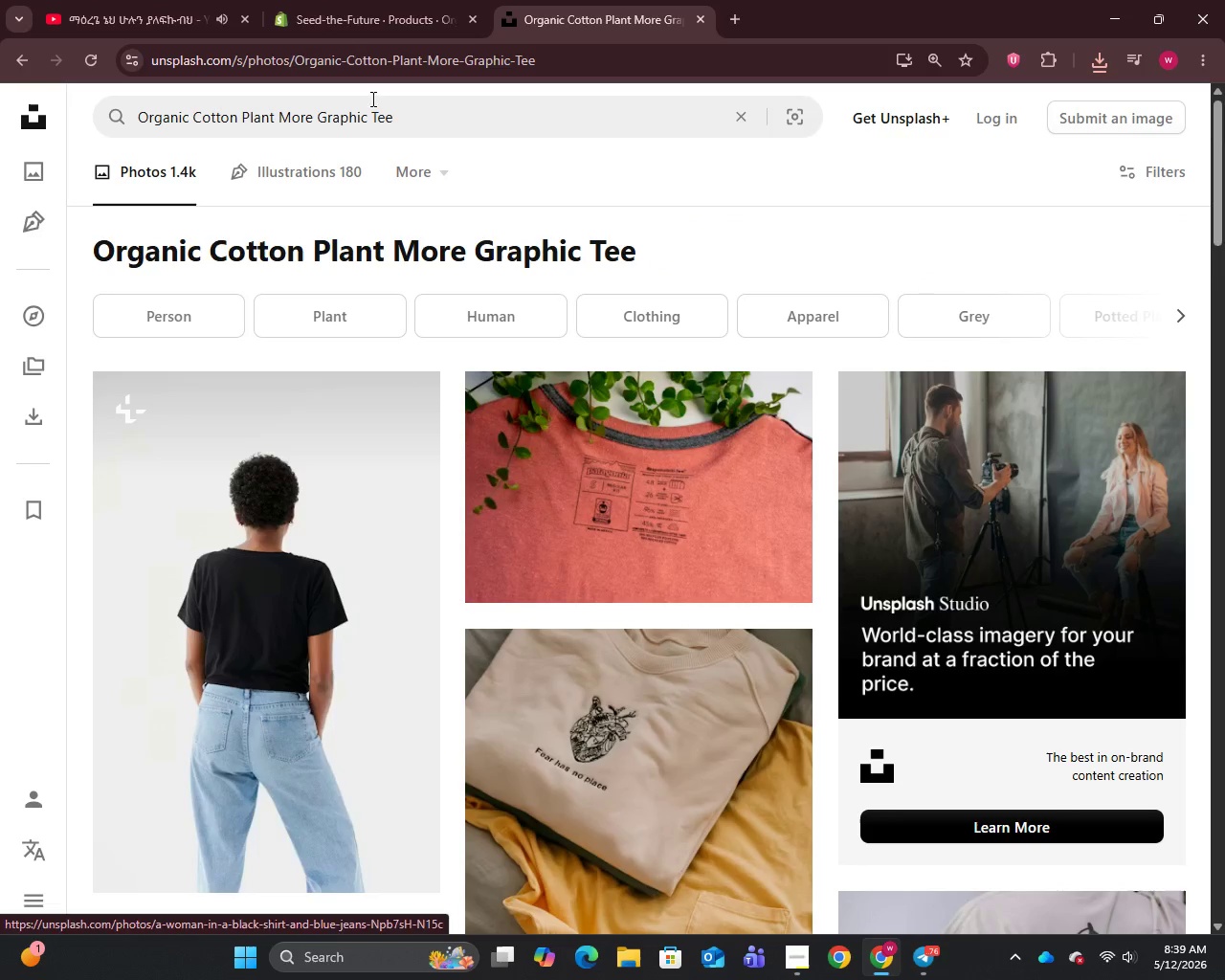 
left_click([316, 0])
 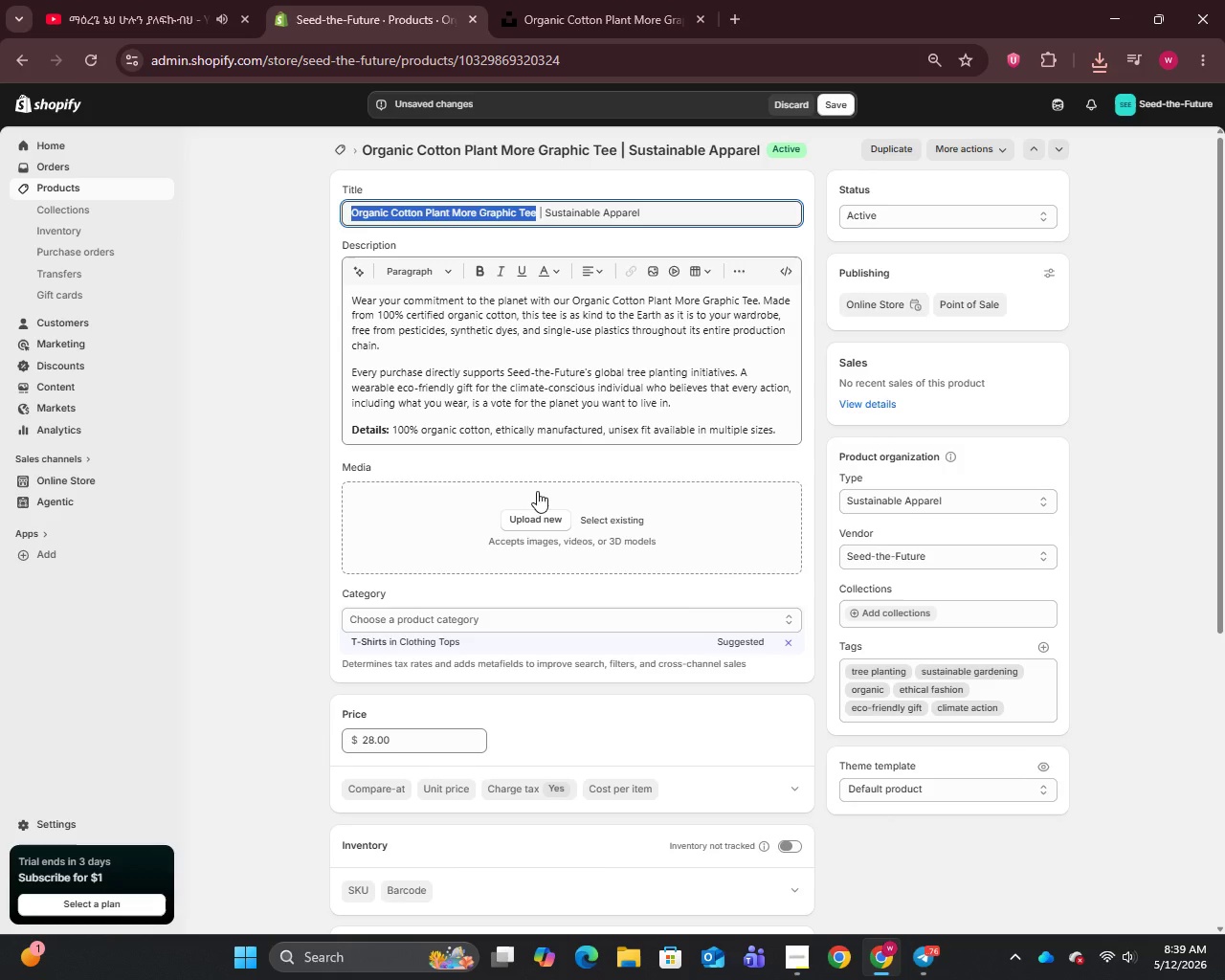 
left_click([529, 518])
 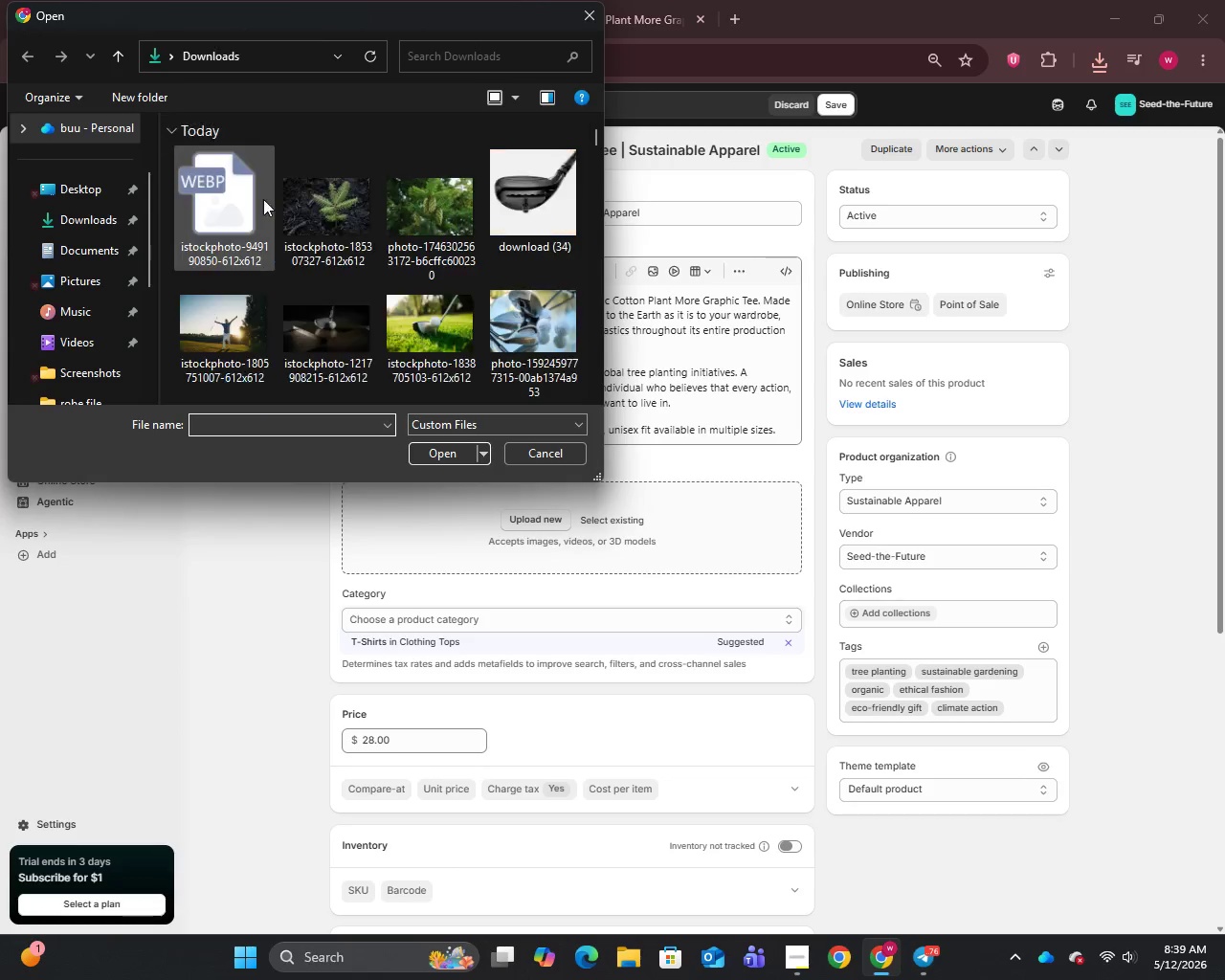 
left_click([239, 210])
 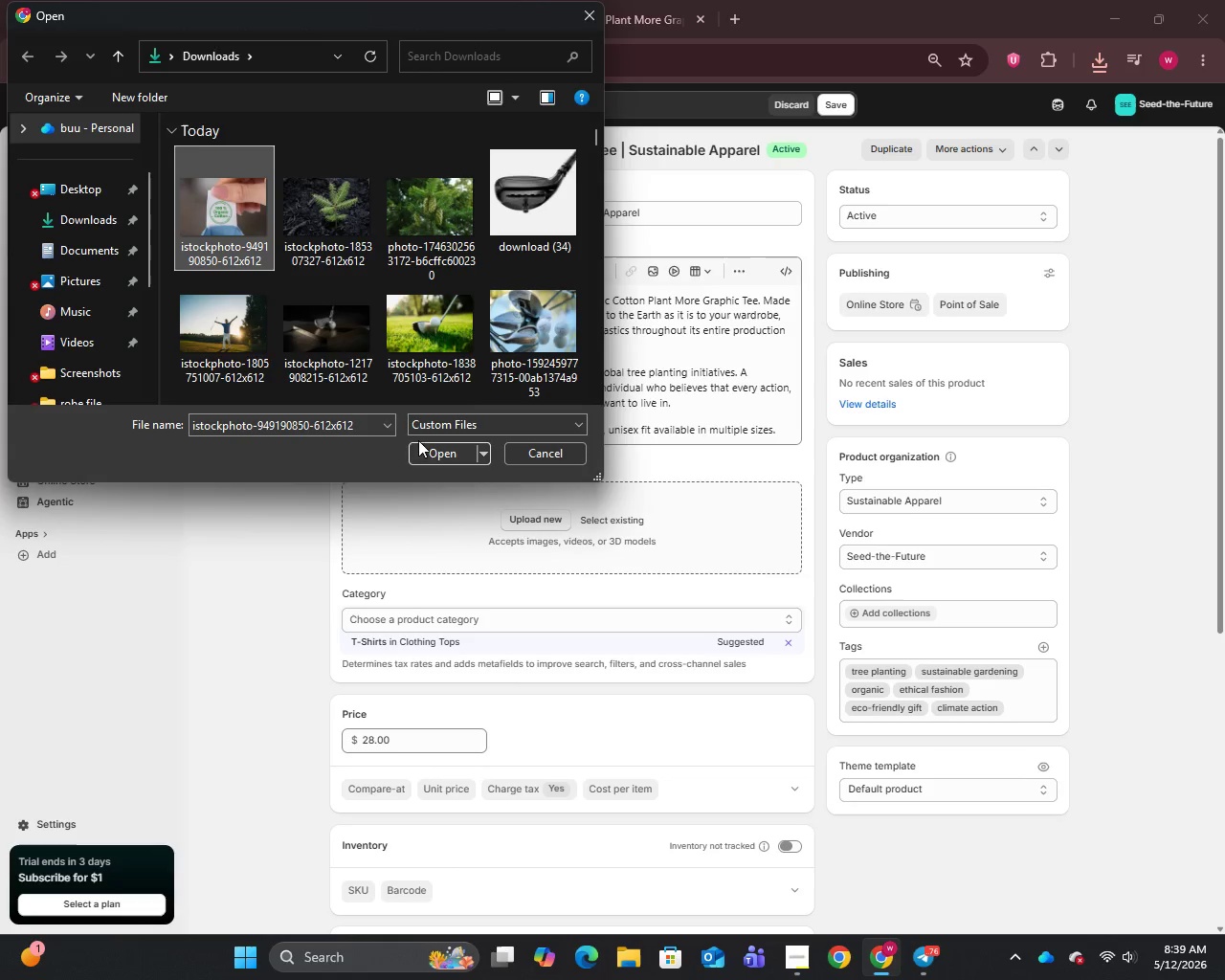 
left_click([442, 457])
 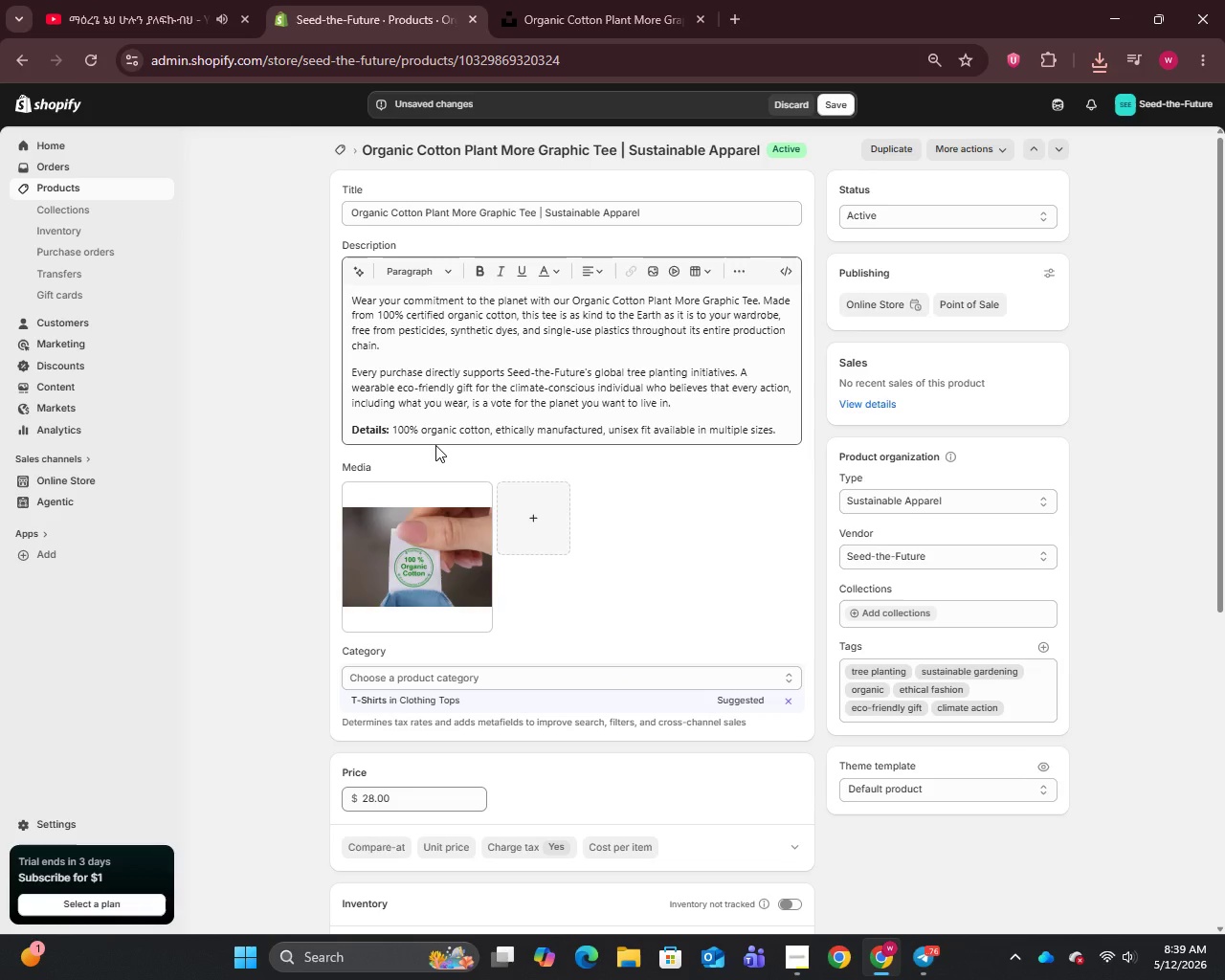 
wait(17.12)
 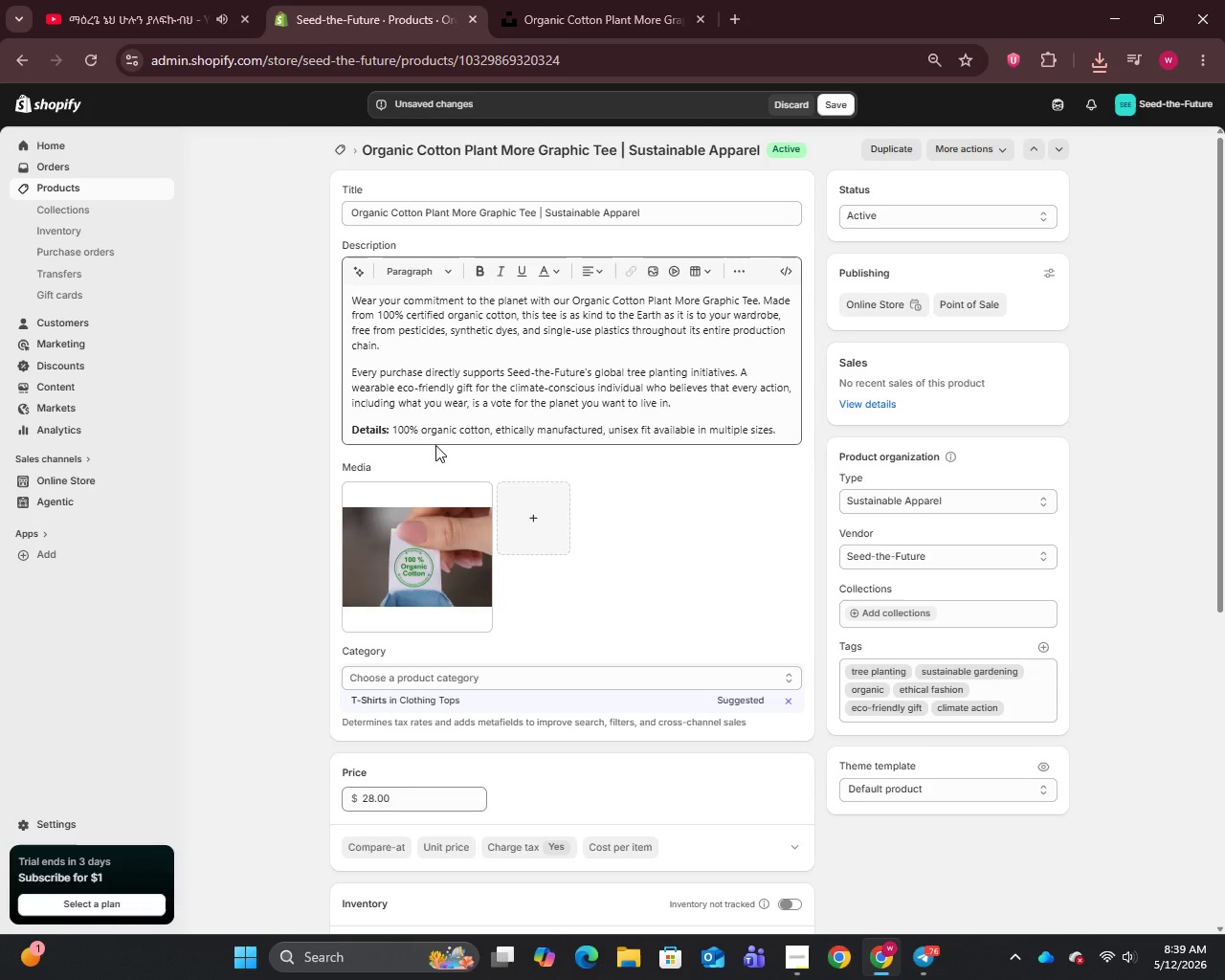 
left_click([420, 560])
 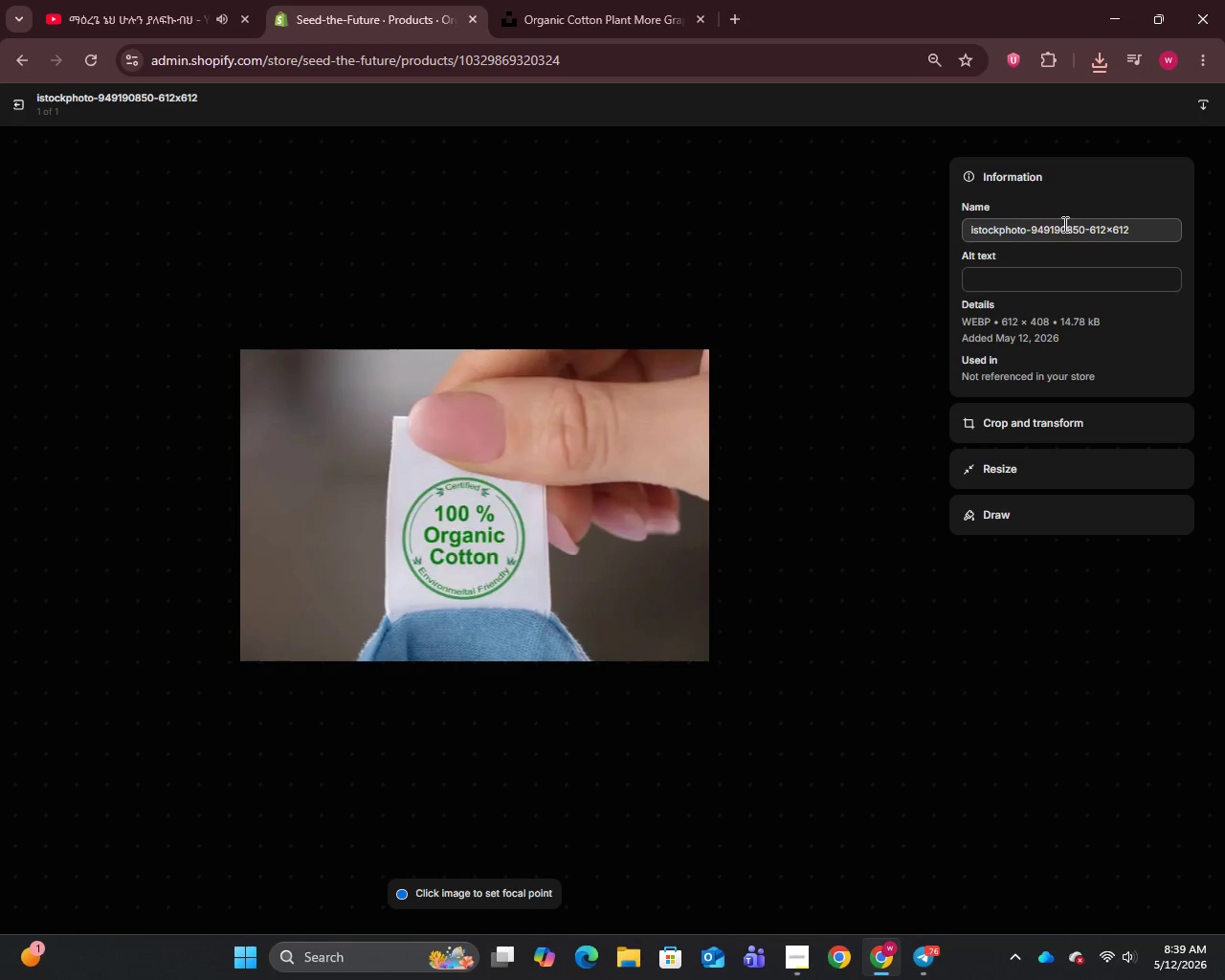 
key(Control+A)
 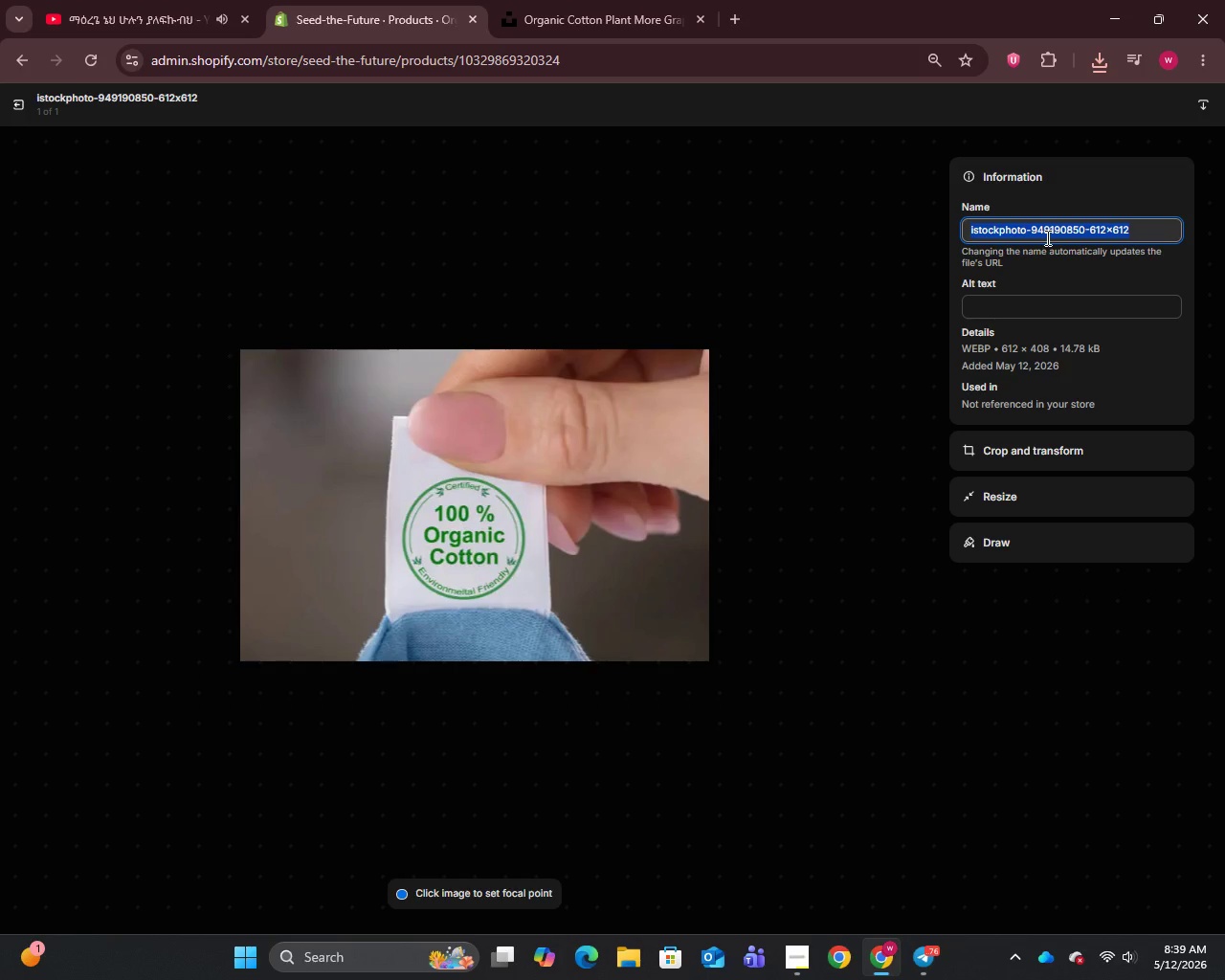 
key(Control+V)
 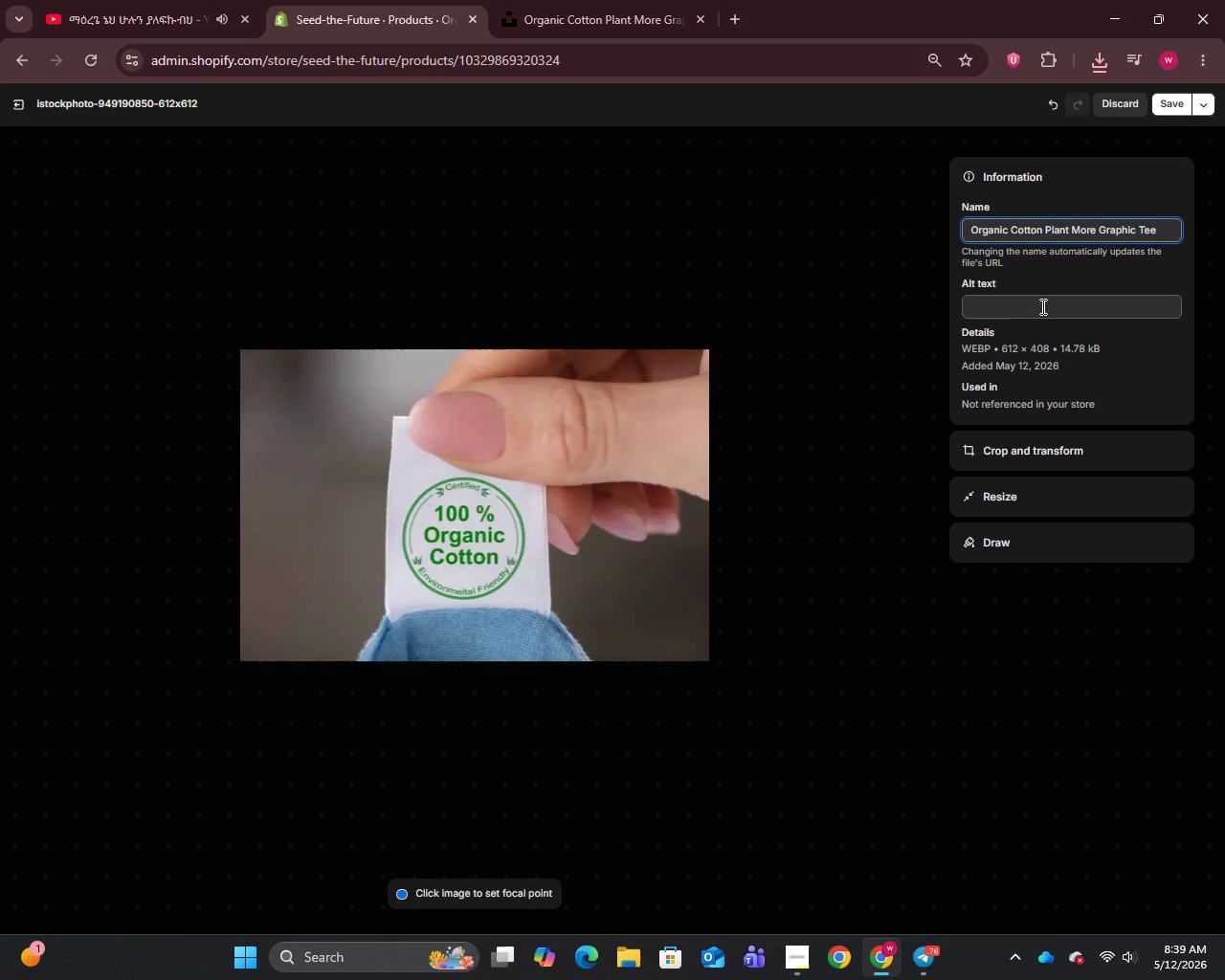 
left_click([1036, 309])
 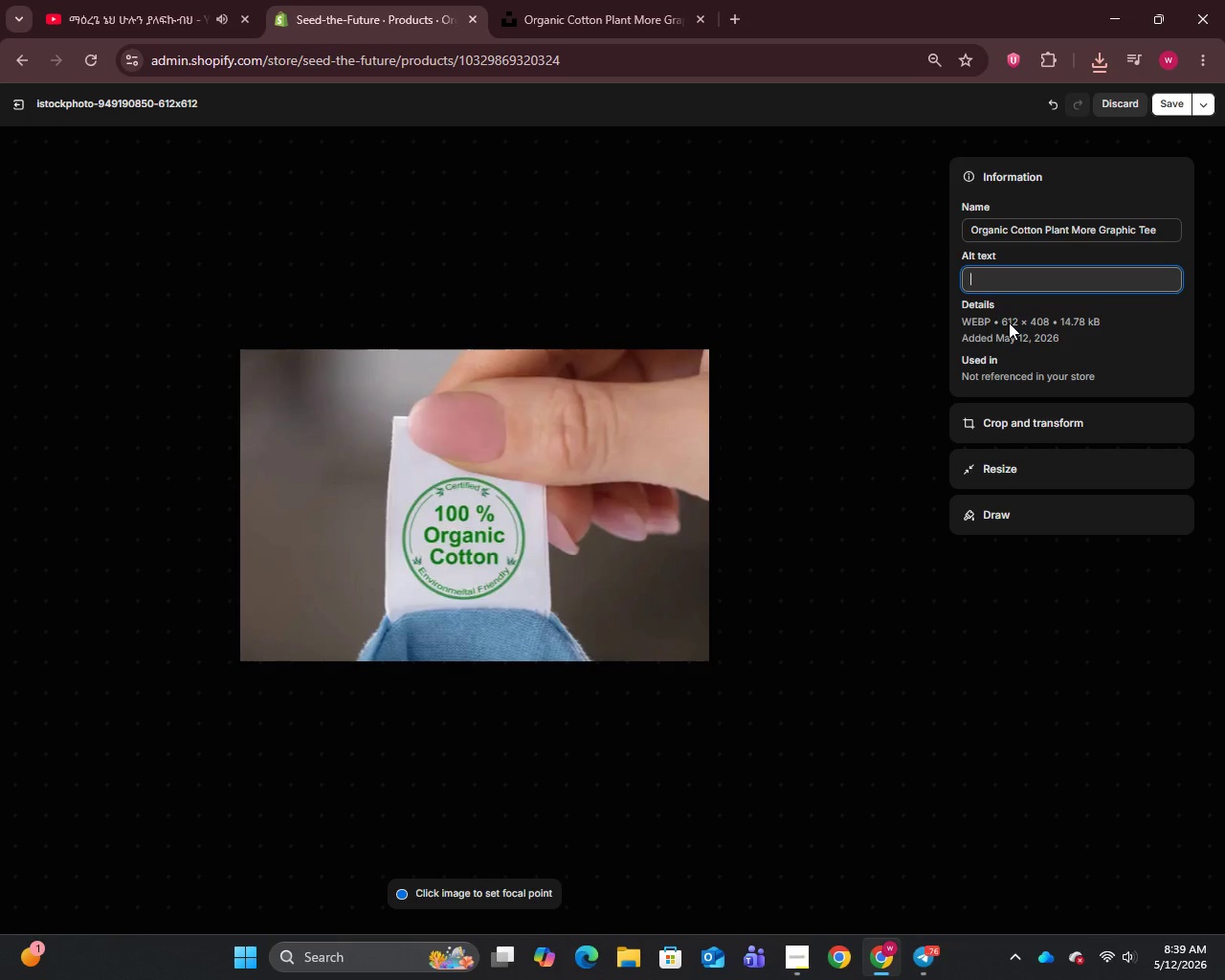 
wait(12.48)
 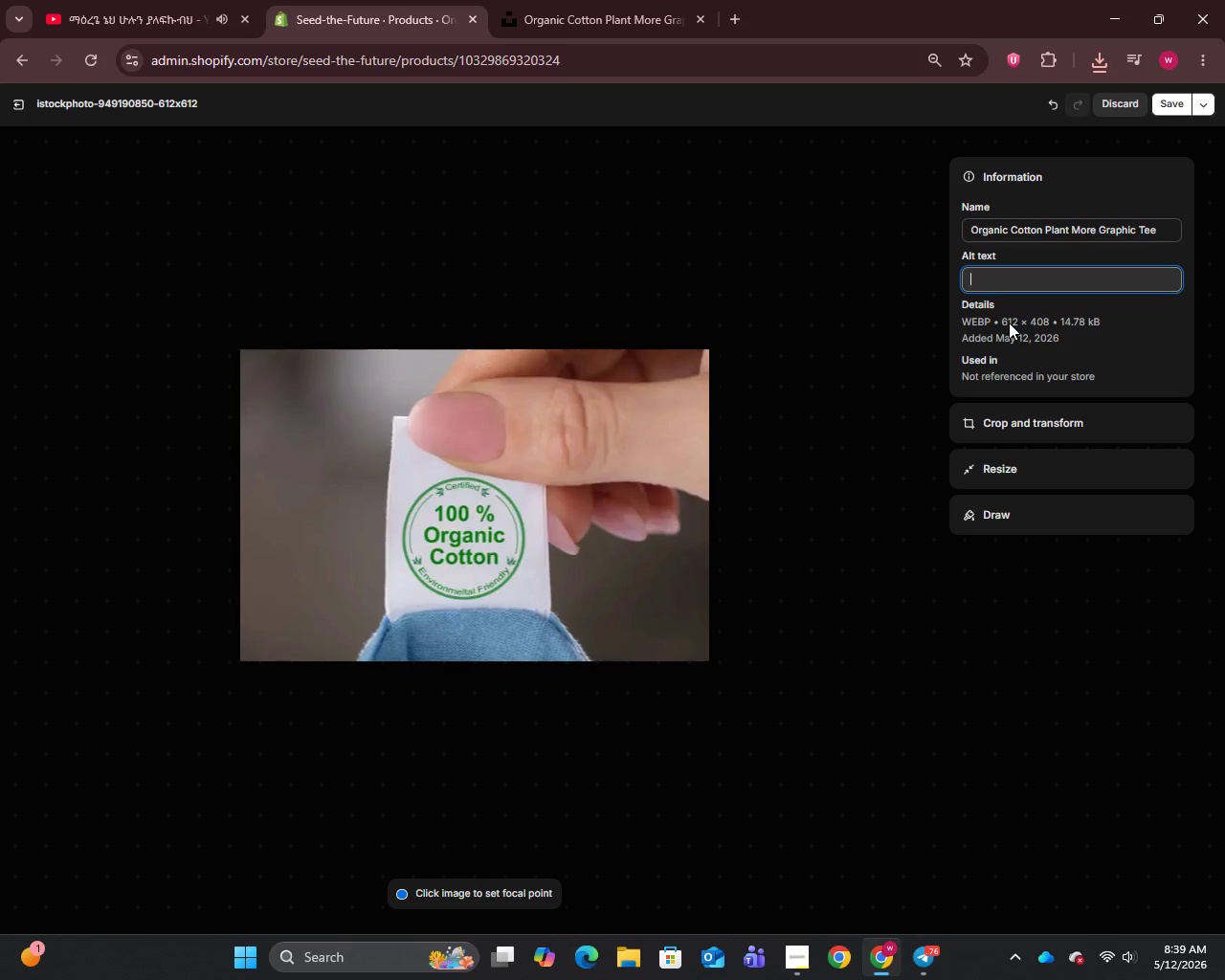 
type(Organic cotton Plate More graphic tee in cream color supporting global tree planting and climate action.)
 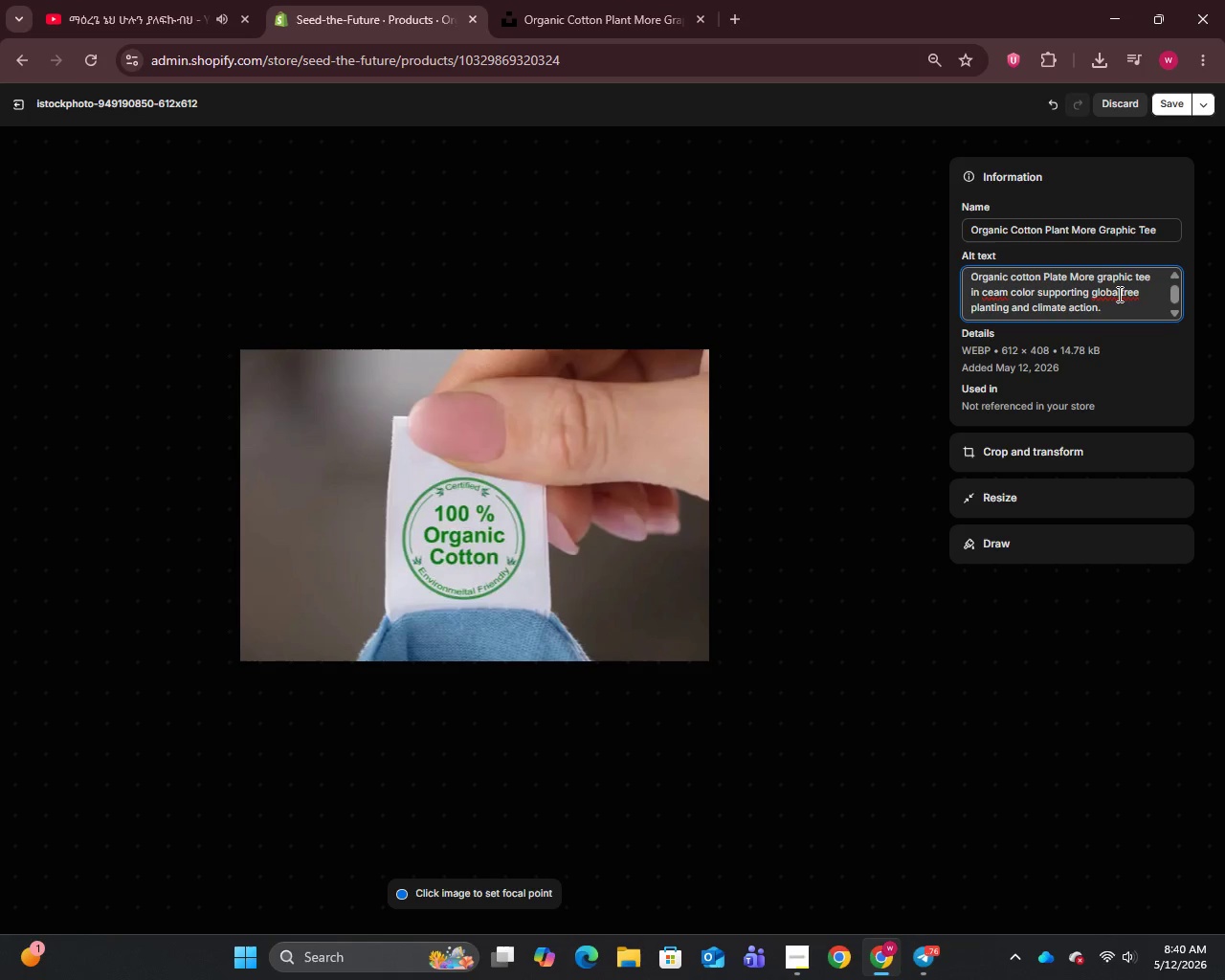 
left_click([1121, 293])
 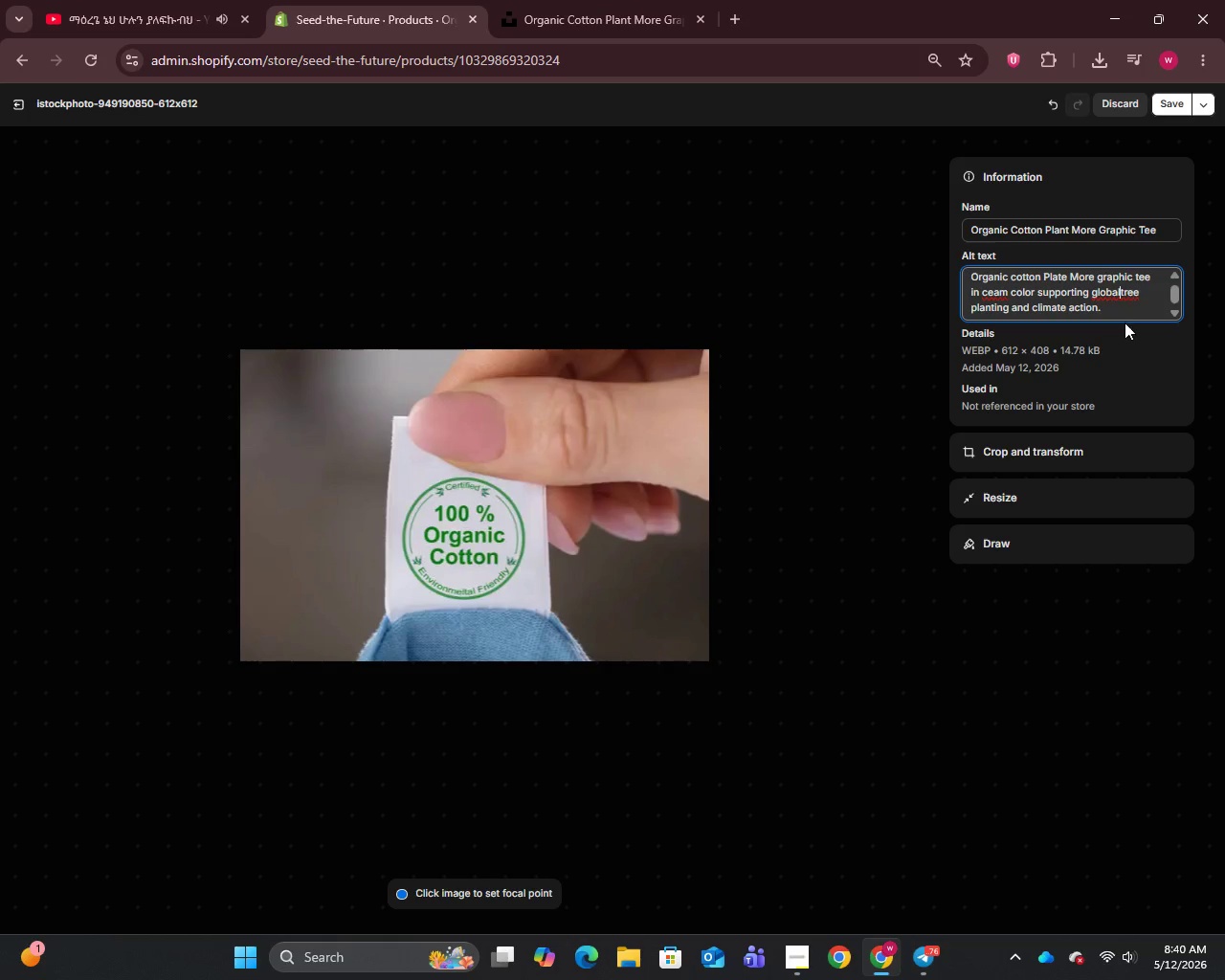 
key(Space)
 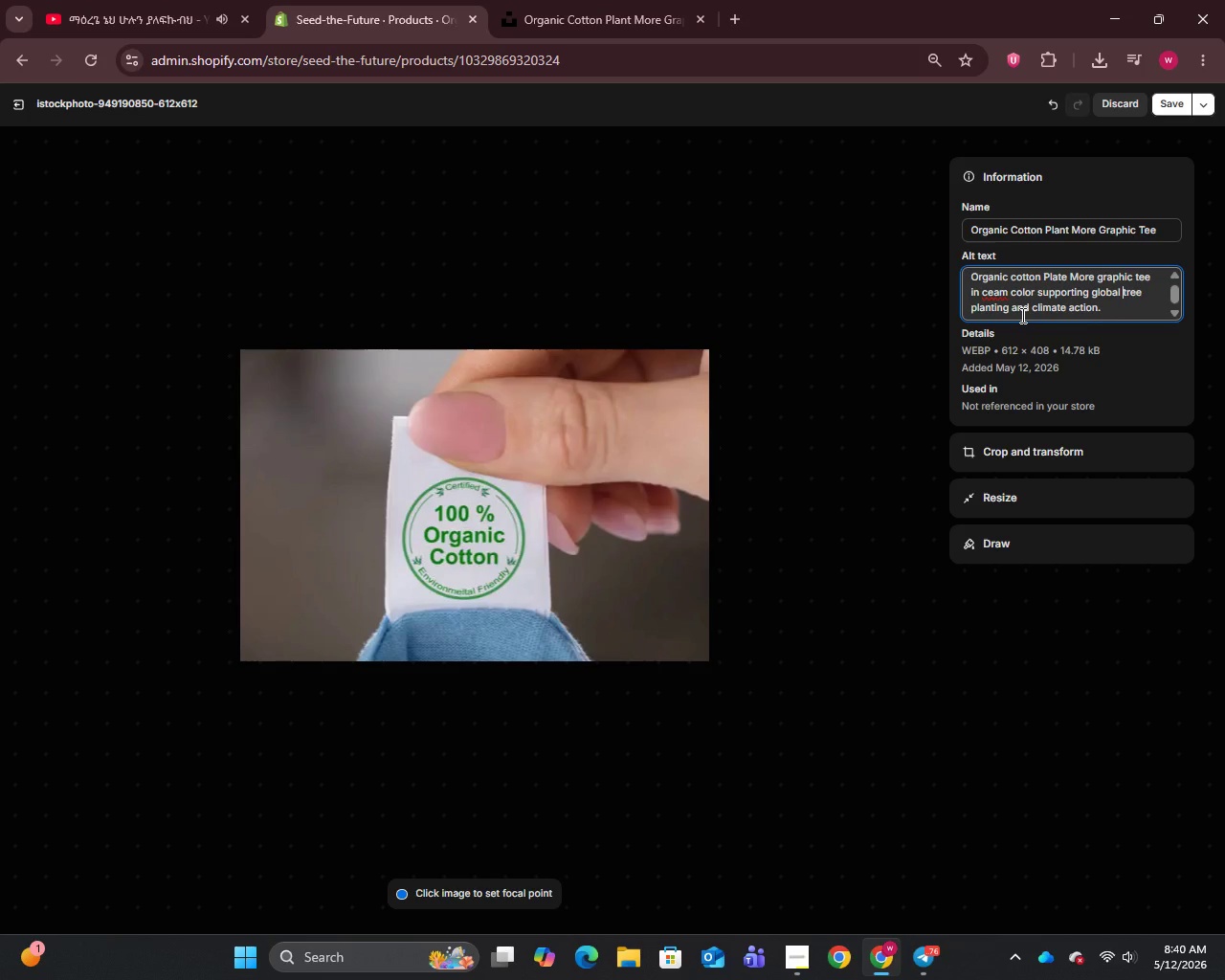 
left_click([988, 292])
 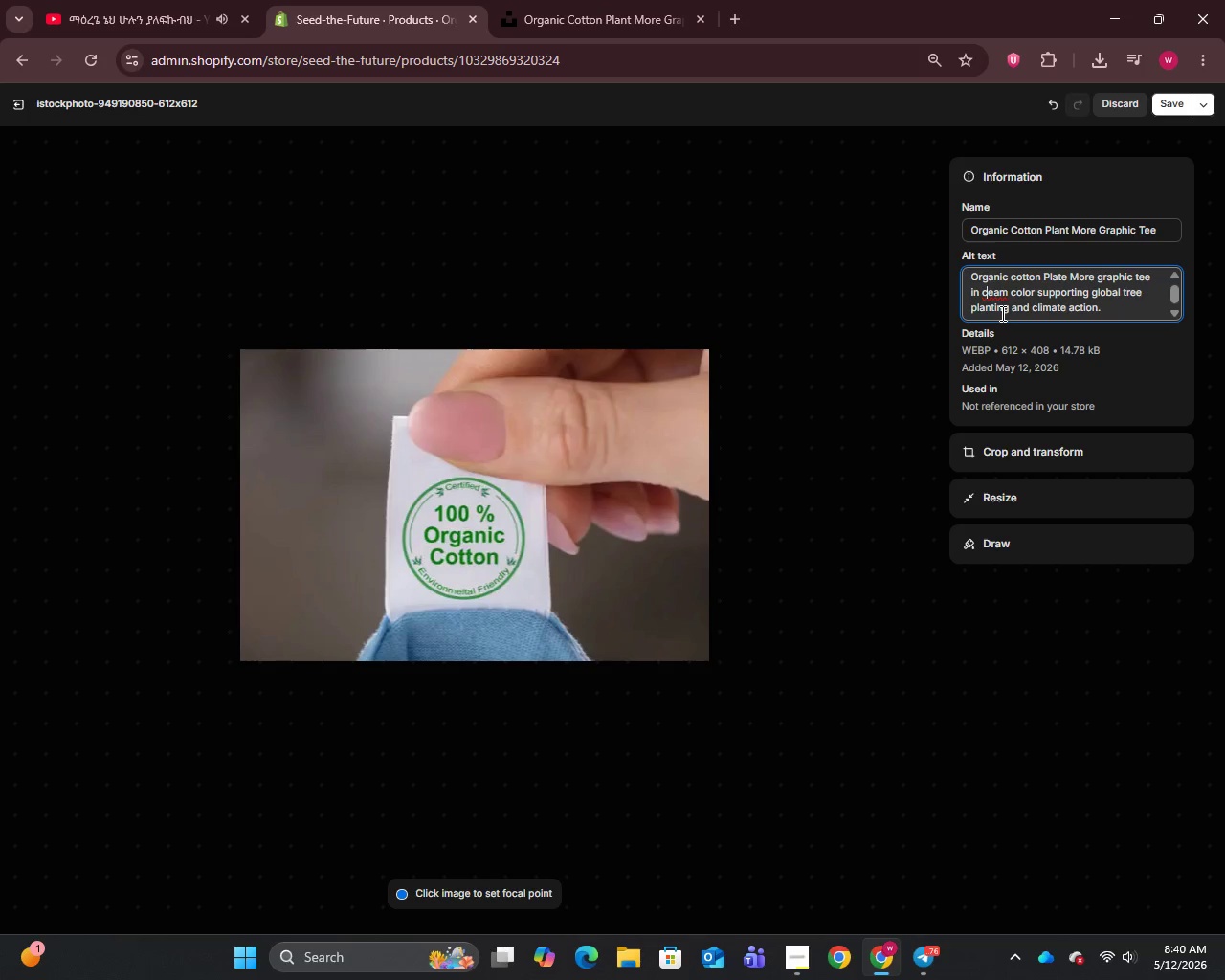 
key(R)
 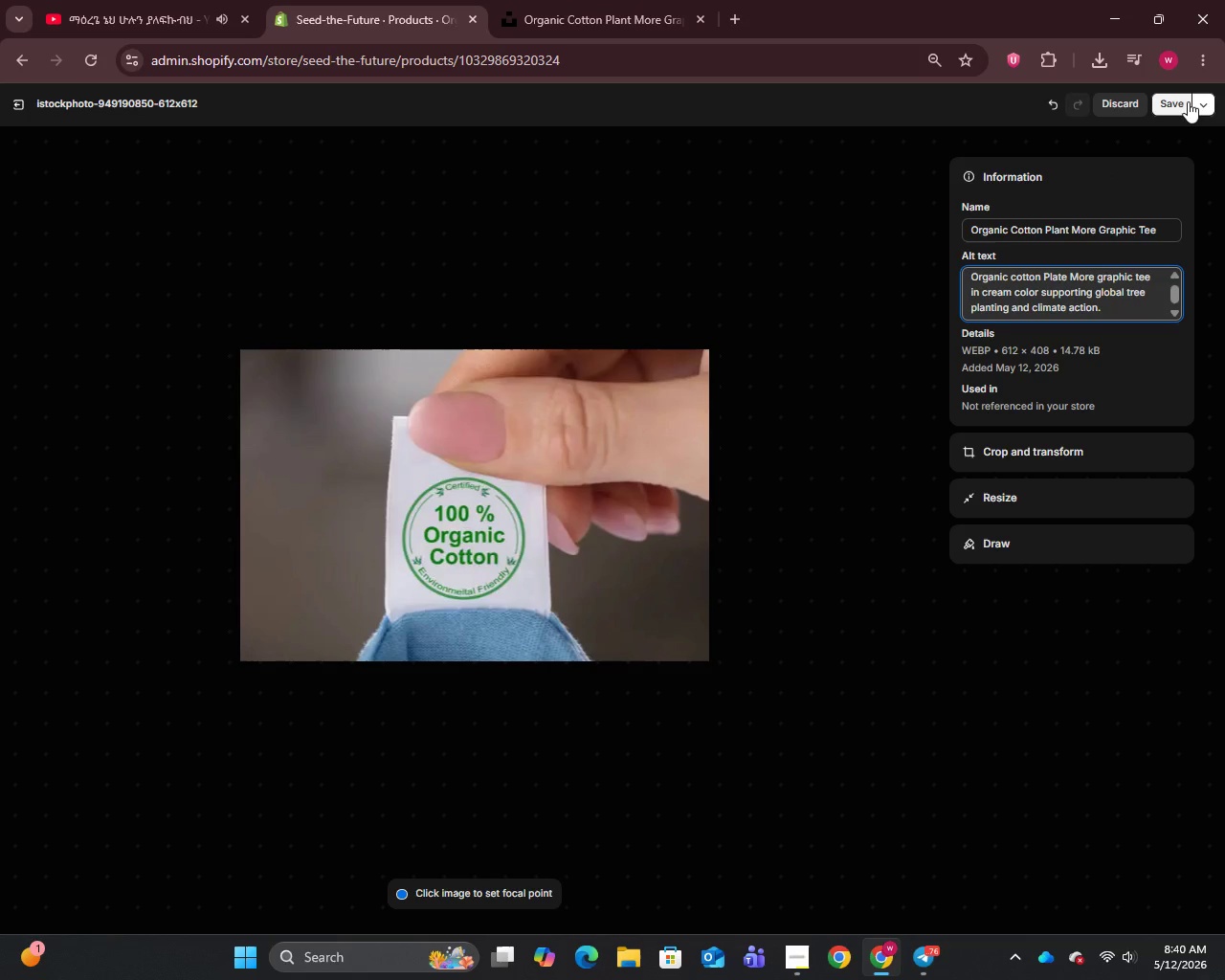 
left_click([1188, 98])
 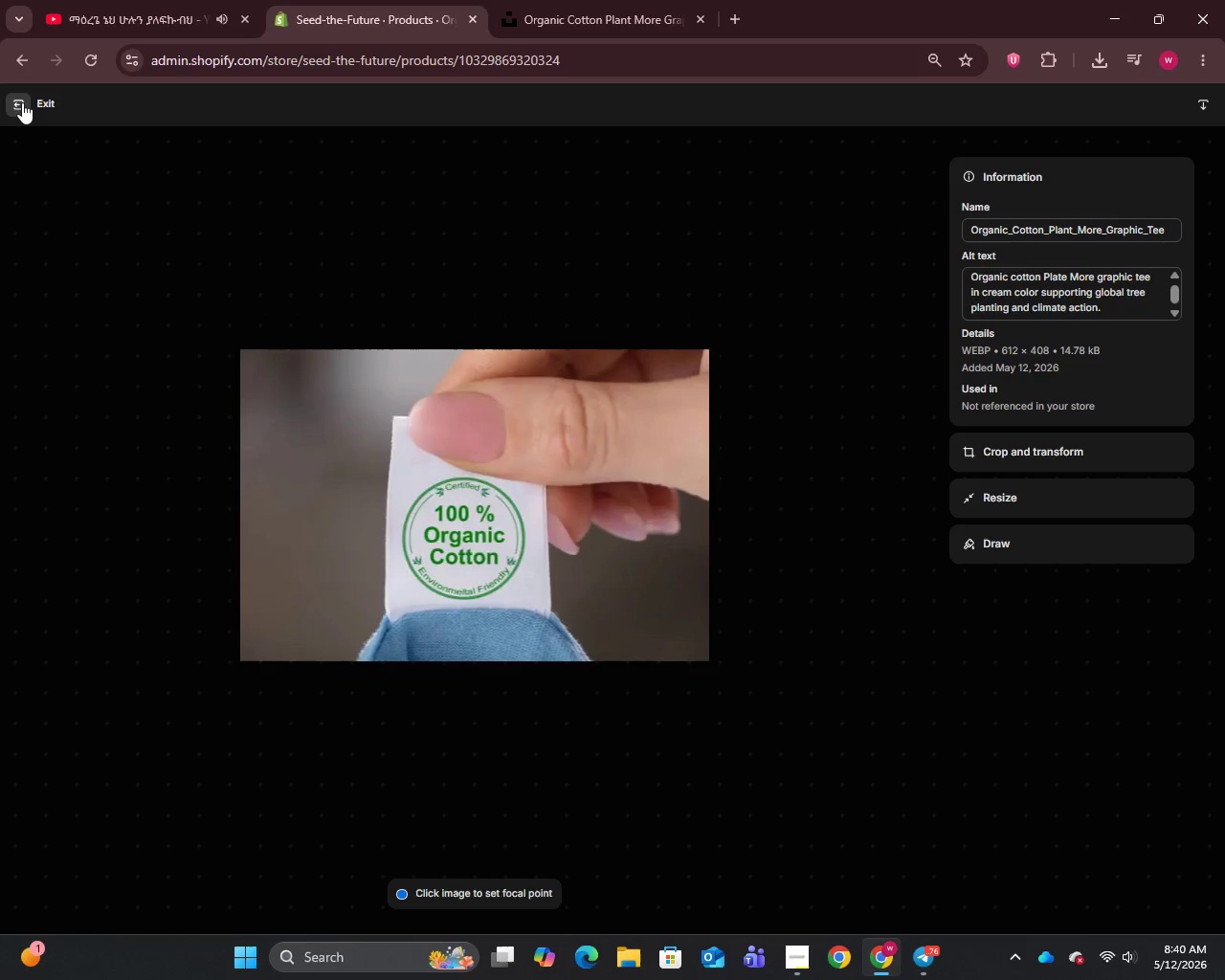 
left_click([20, 102])
 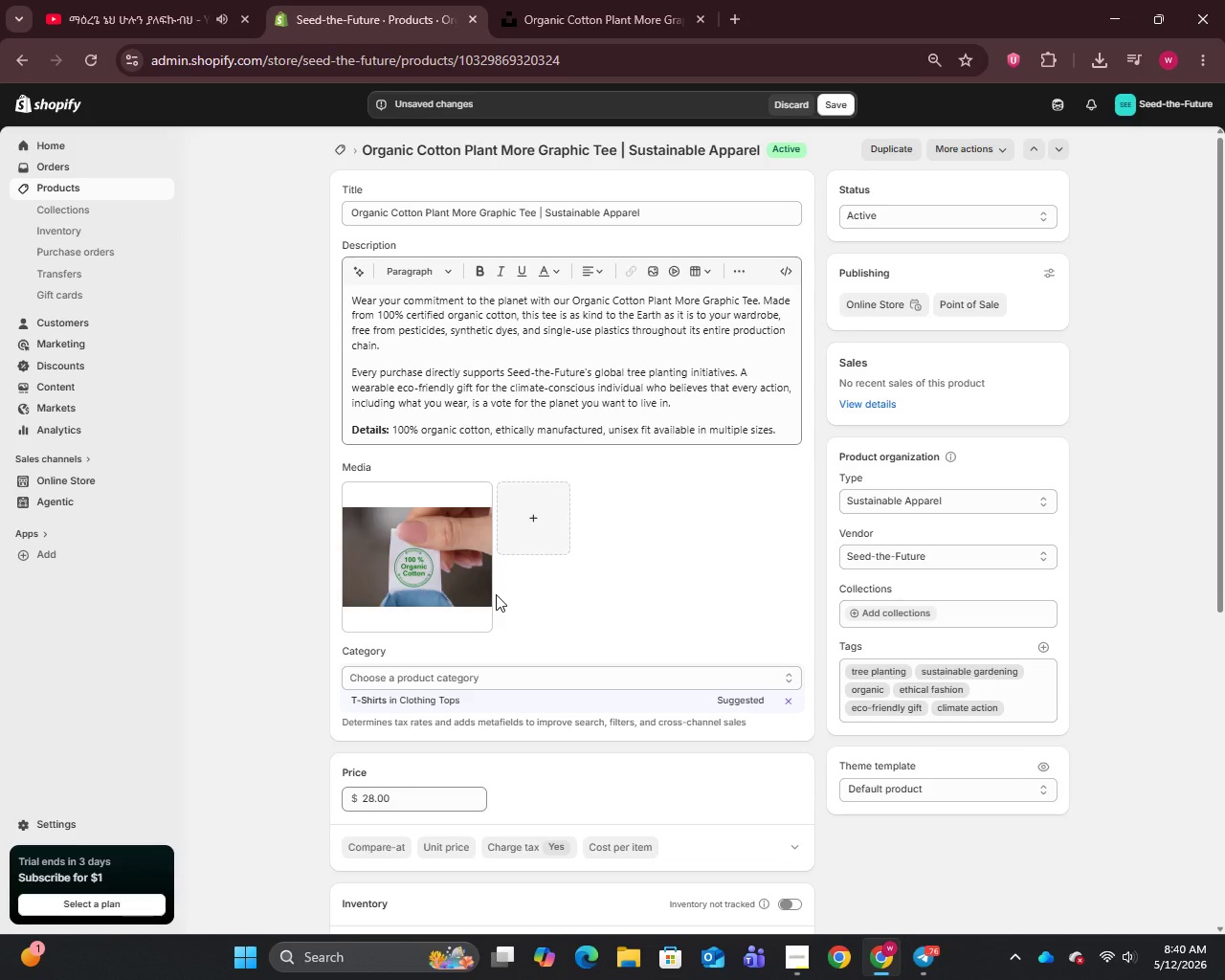 
scroll: coordinate [504, 599], scroll_direction: down, amount: 13.0
 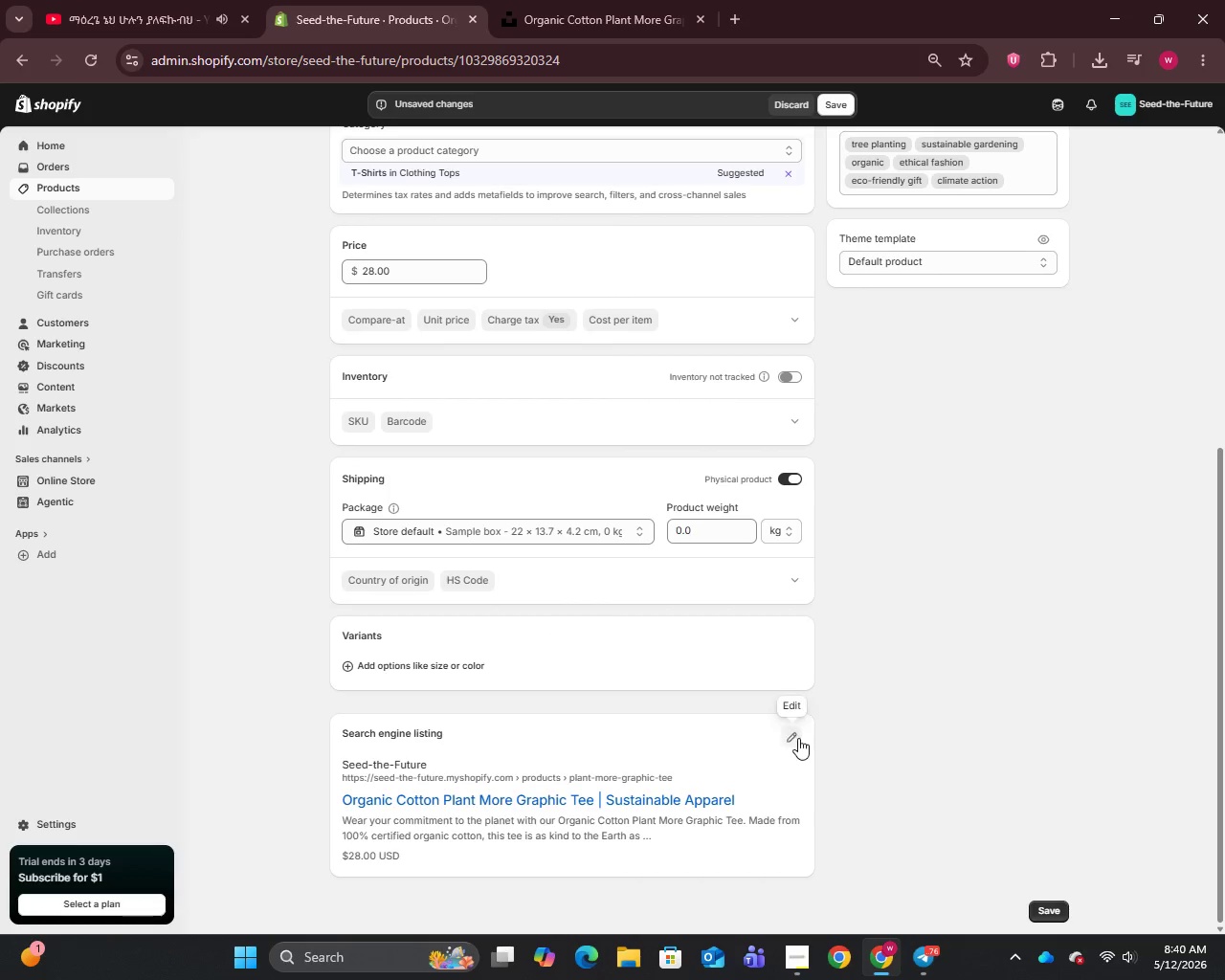 
left_click([799, 738])
 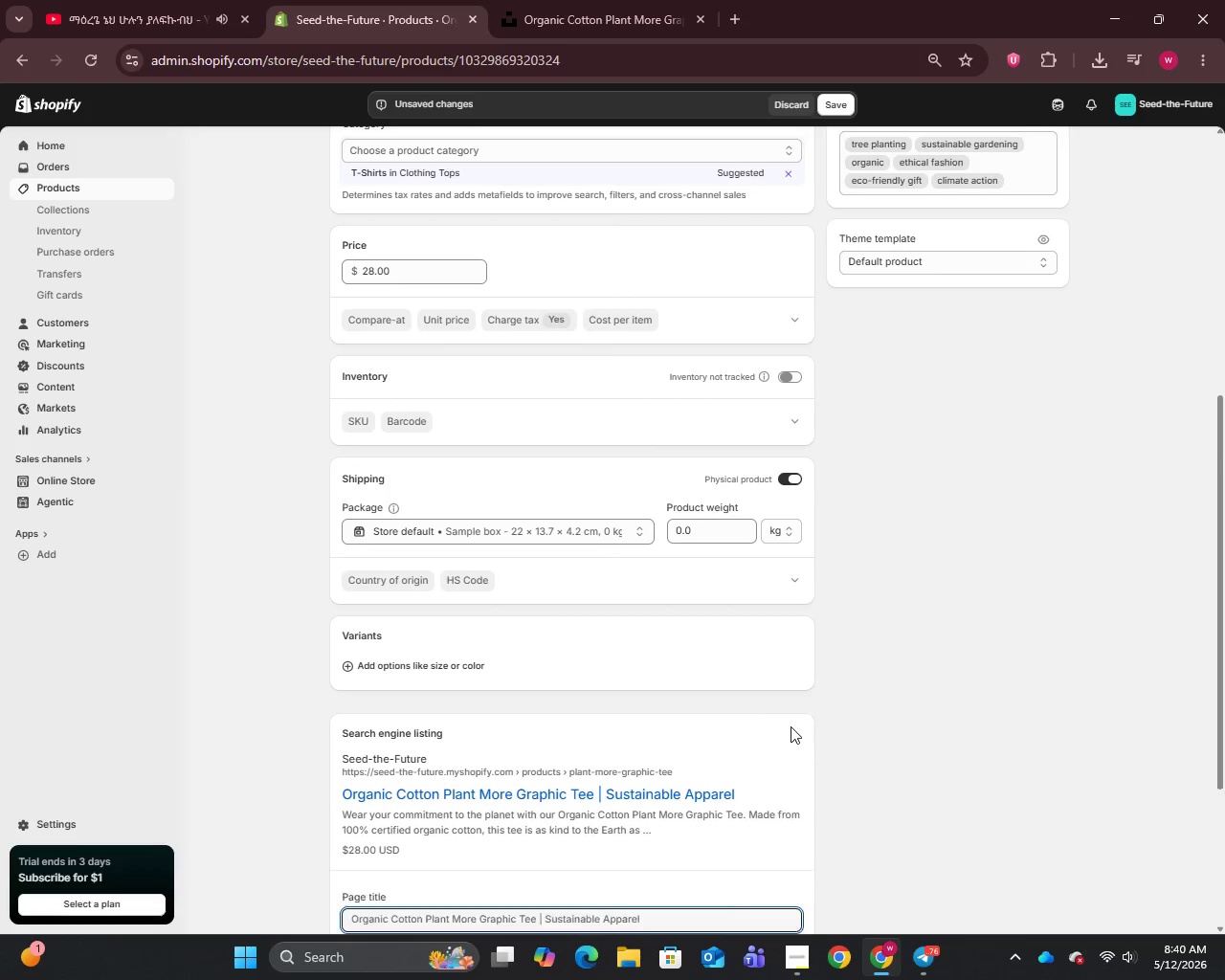 
scroll: coordinate [790, 725], scroll_direction: down, amount: 5.0
 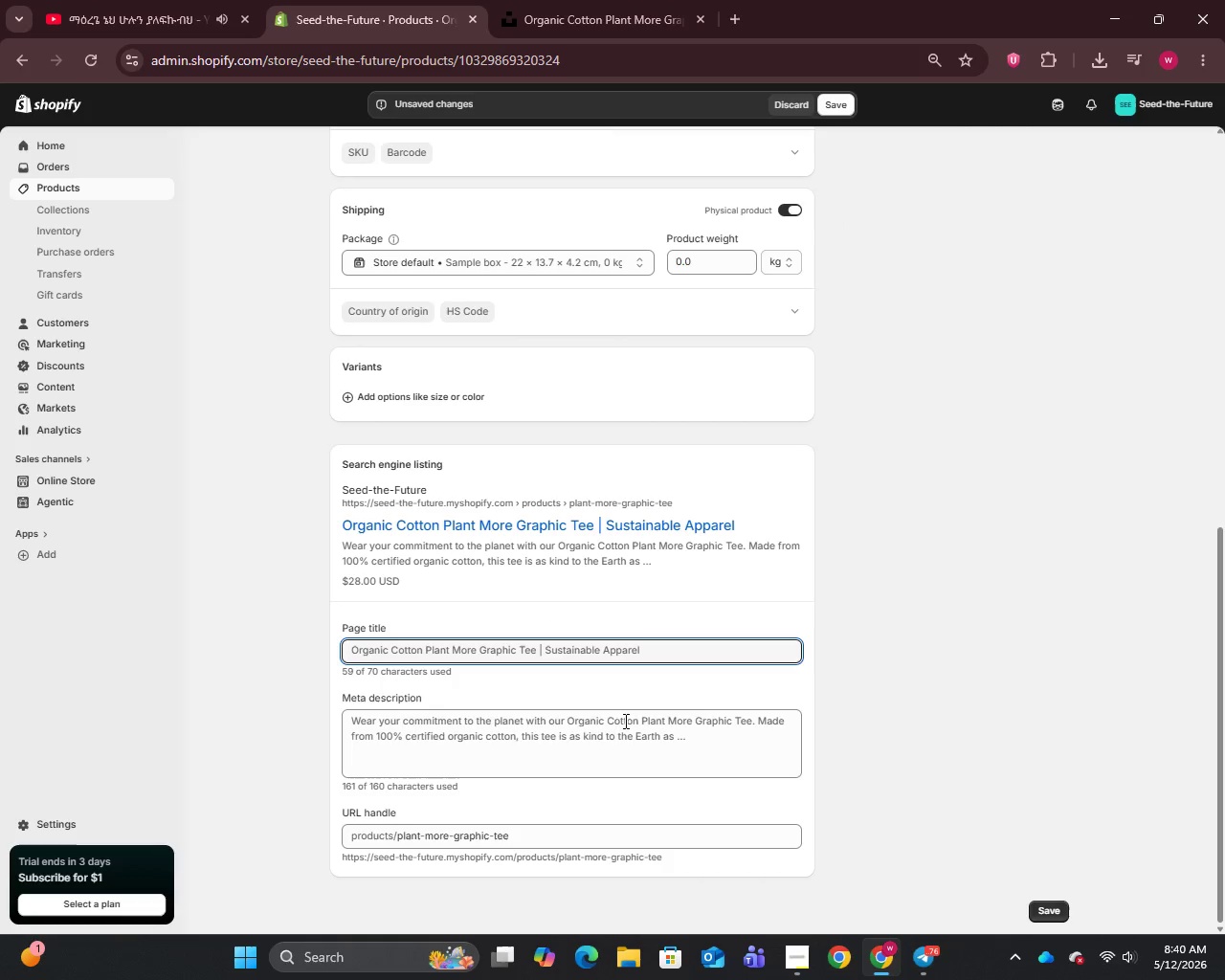 
left_click([598, 752])
 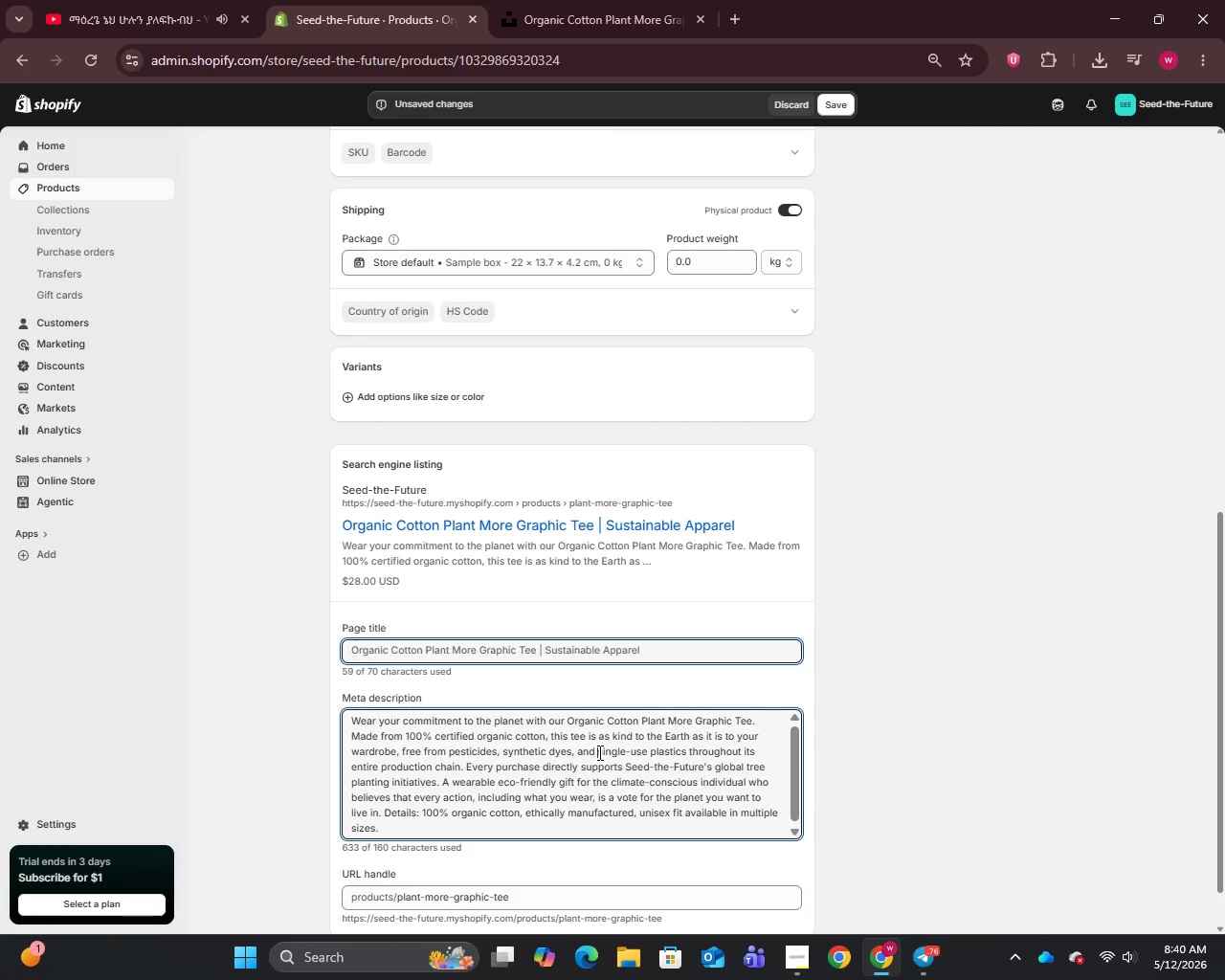 
key(Control+A)
 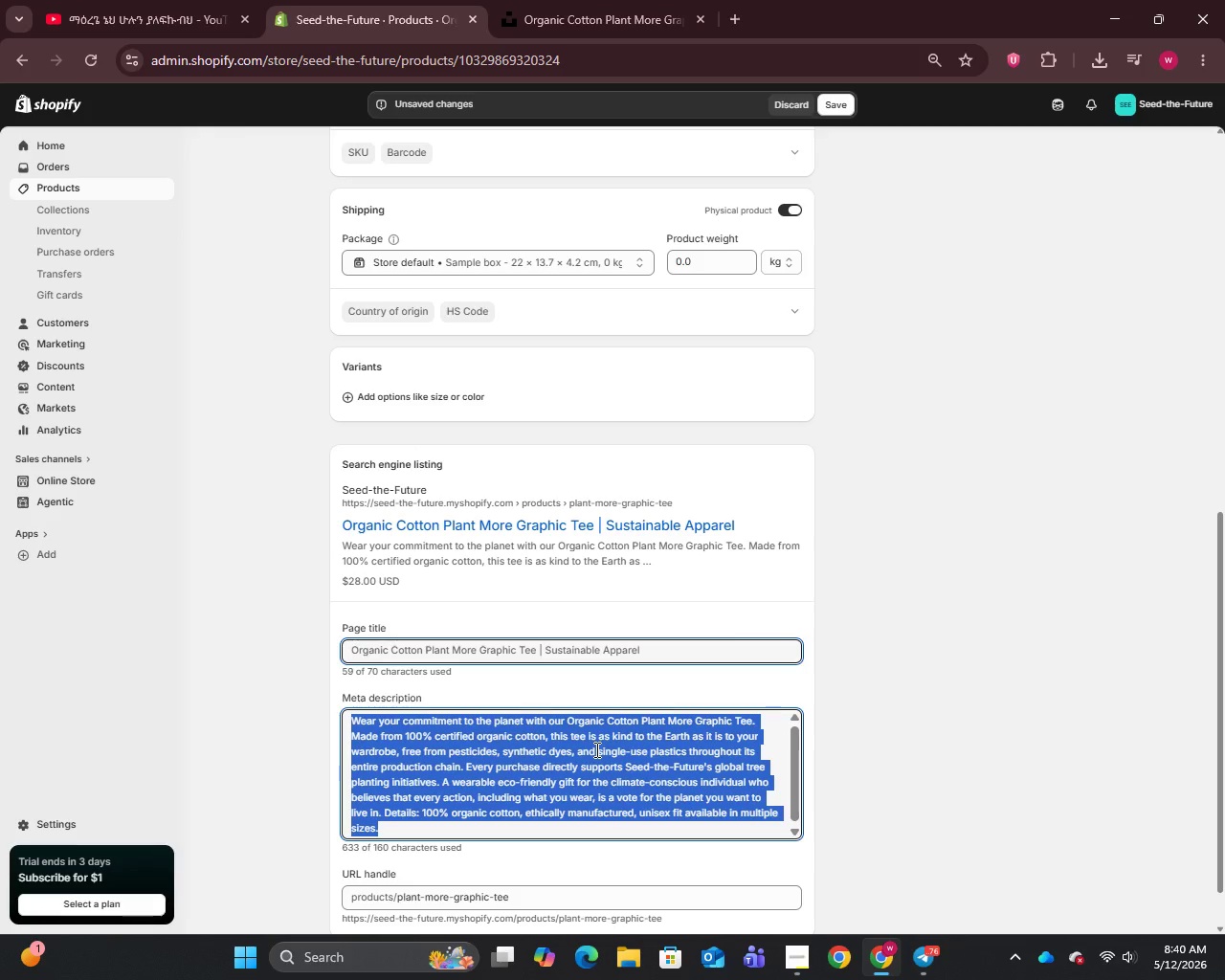 
key(Backspace)
 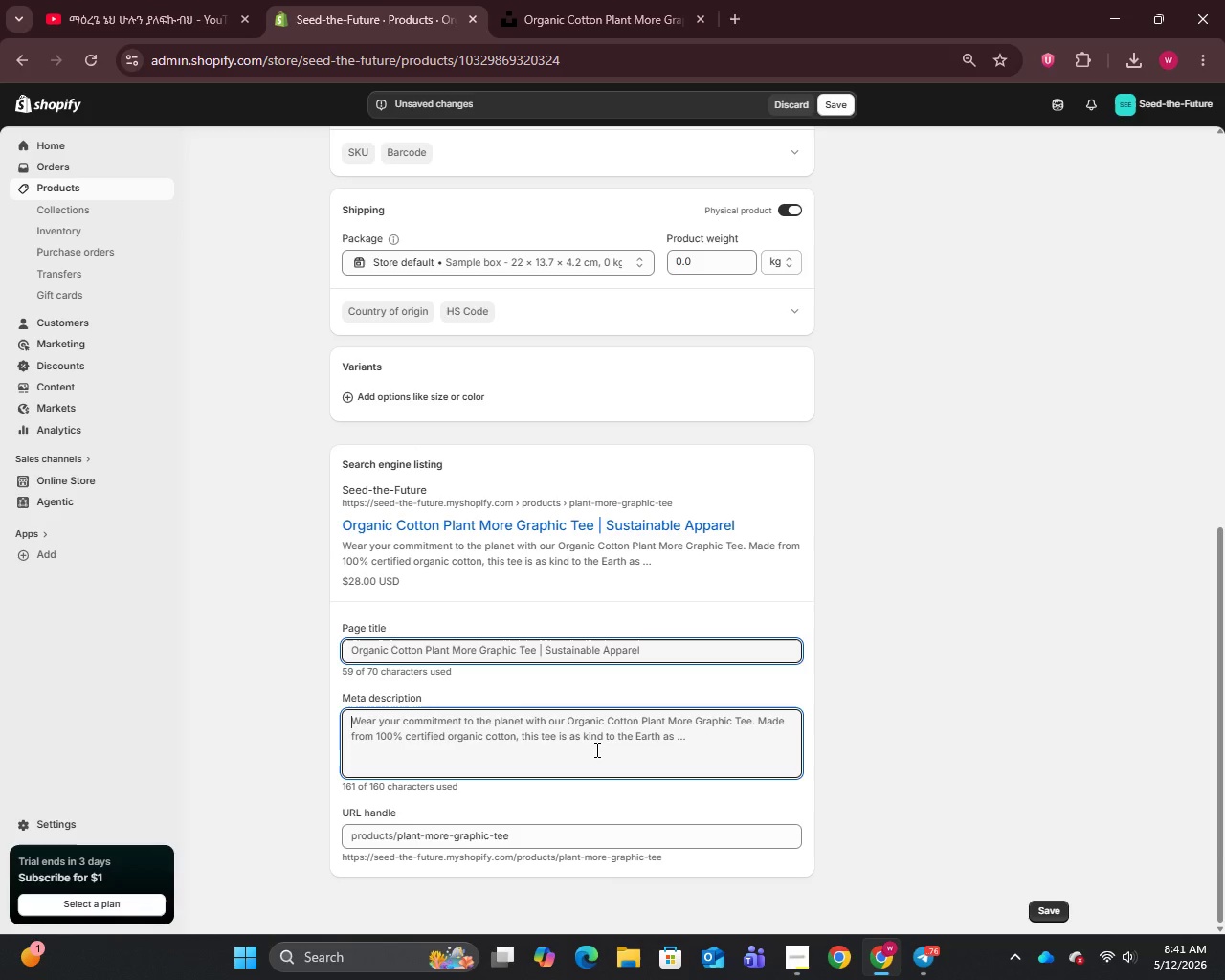 
type(Organic c)
key(Backspace)
type(Cotton )
 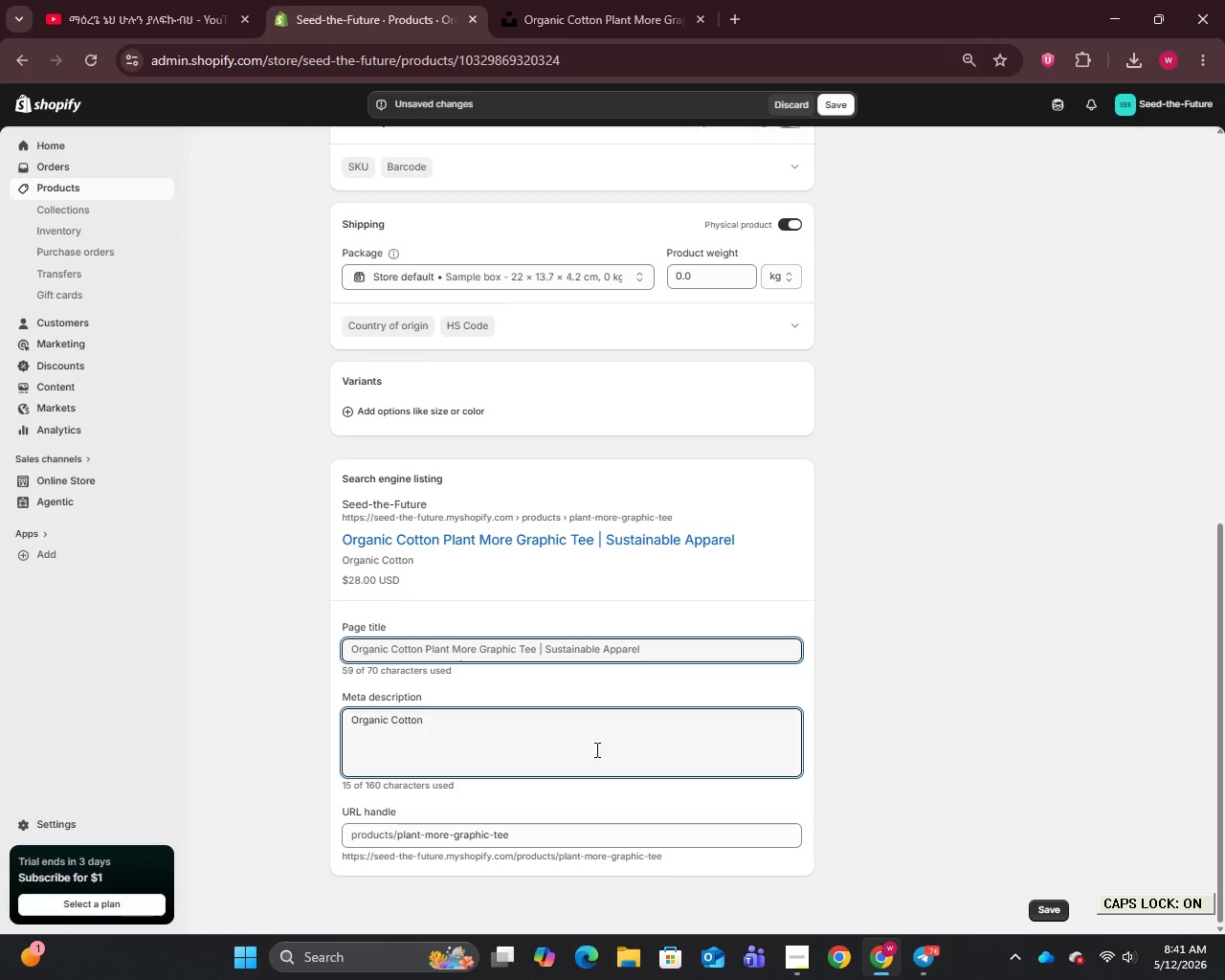 
key(Control+A)
 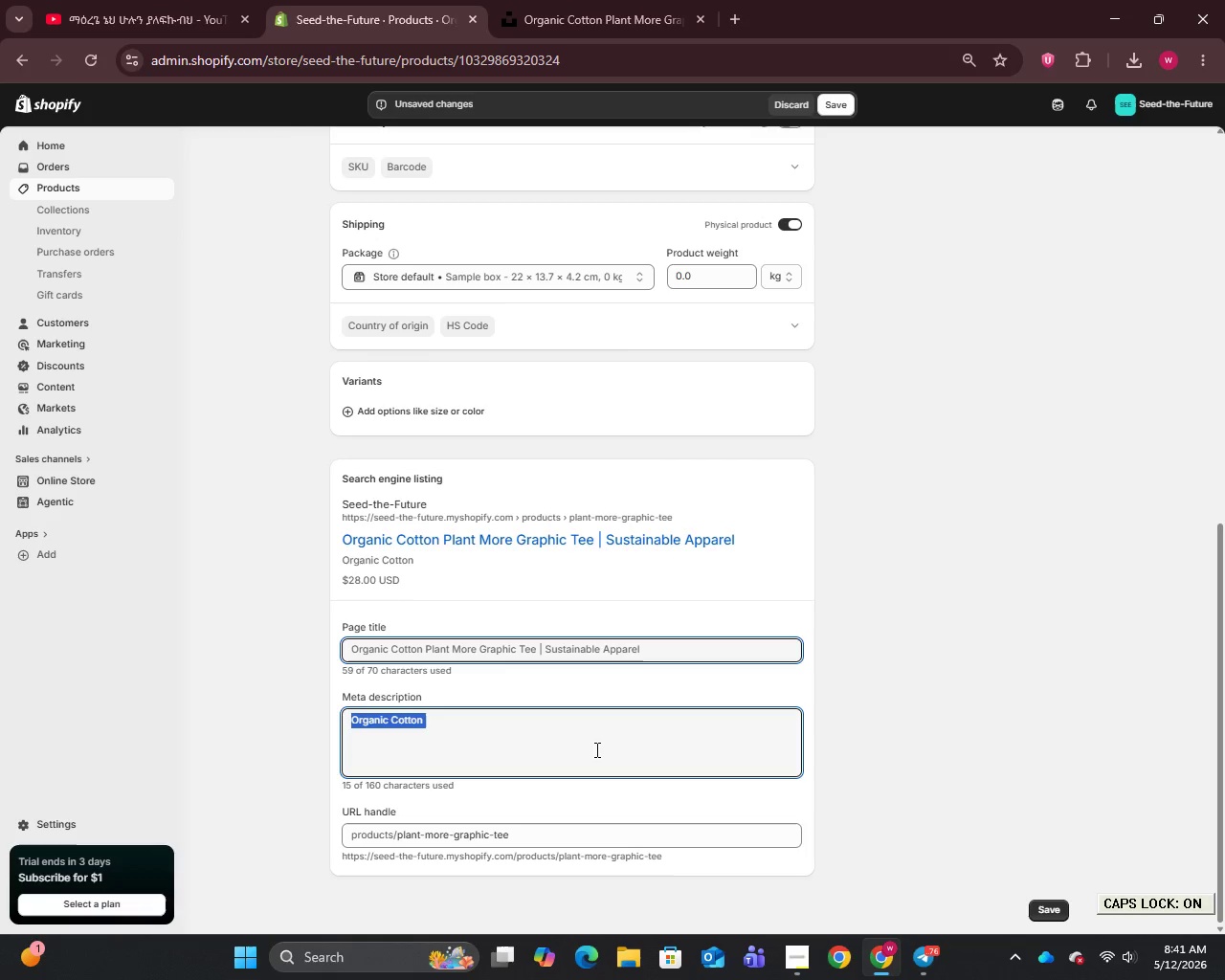 
type(Supp)
 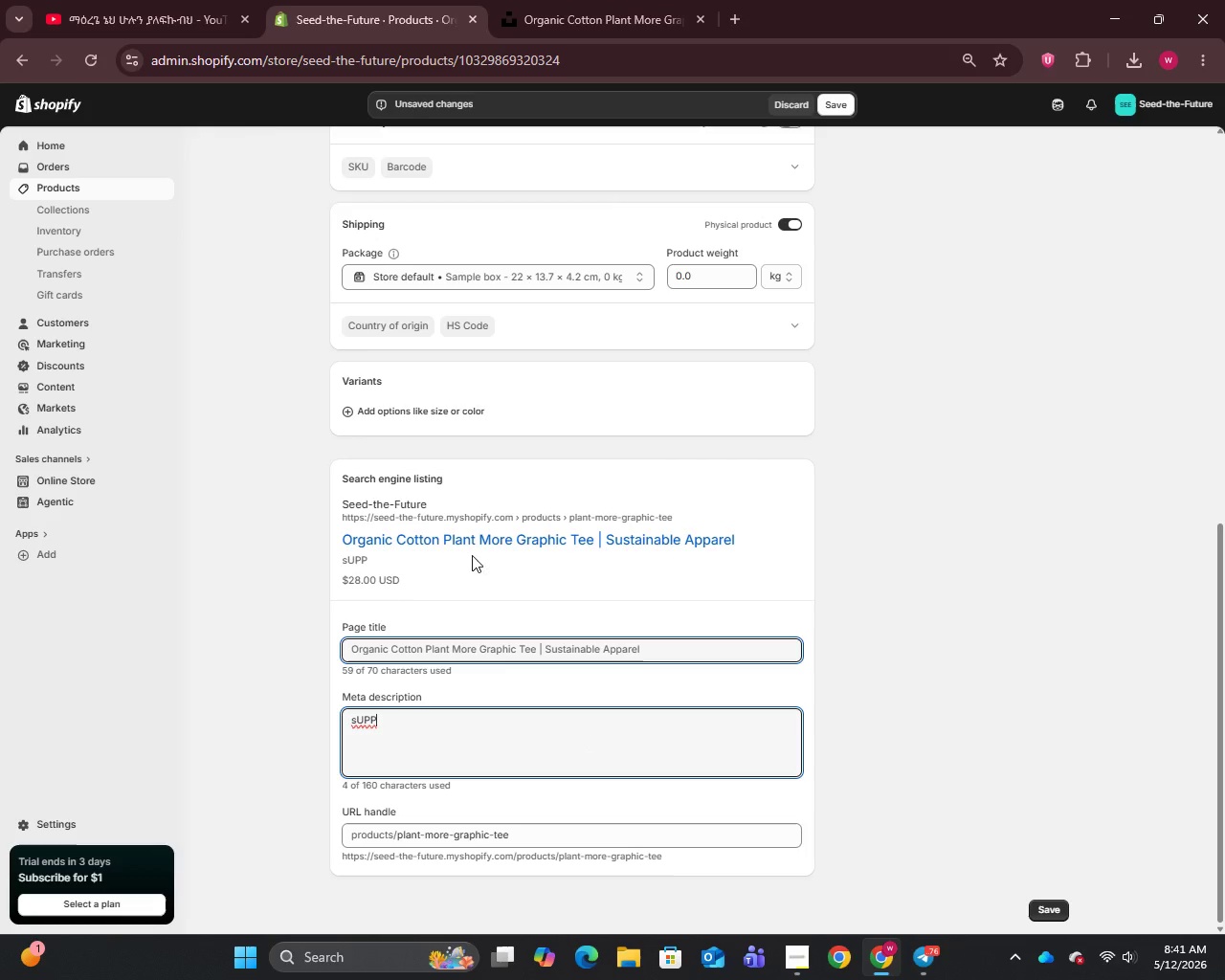 
left_click([188, 3])
 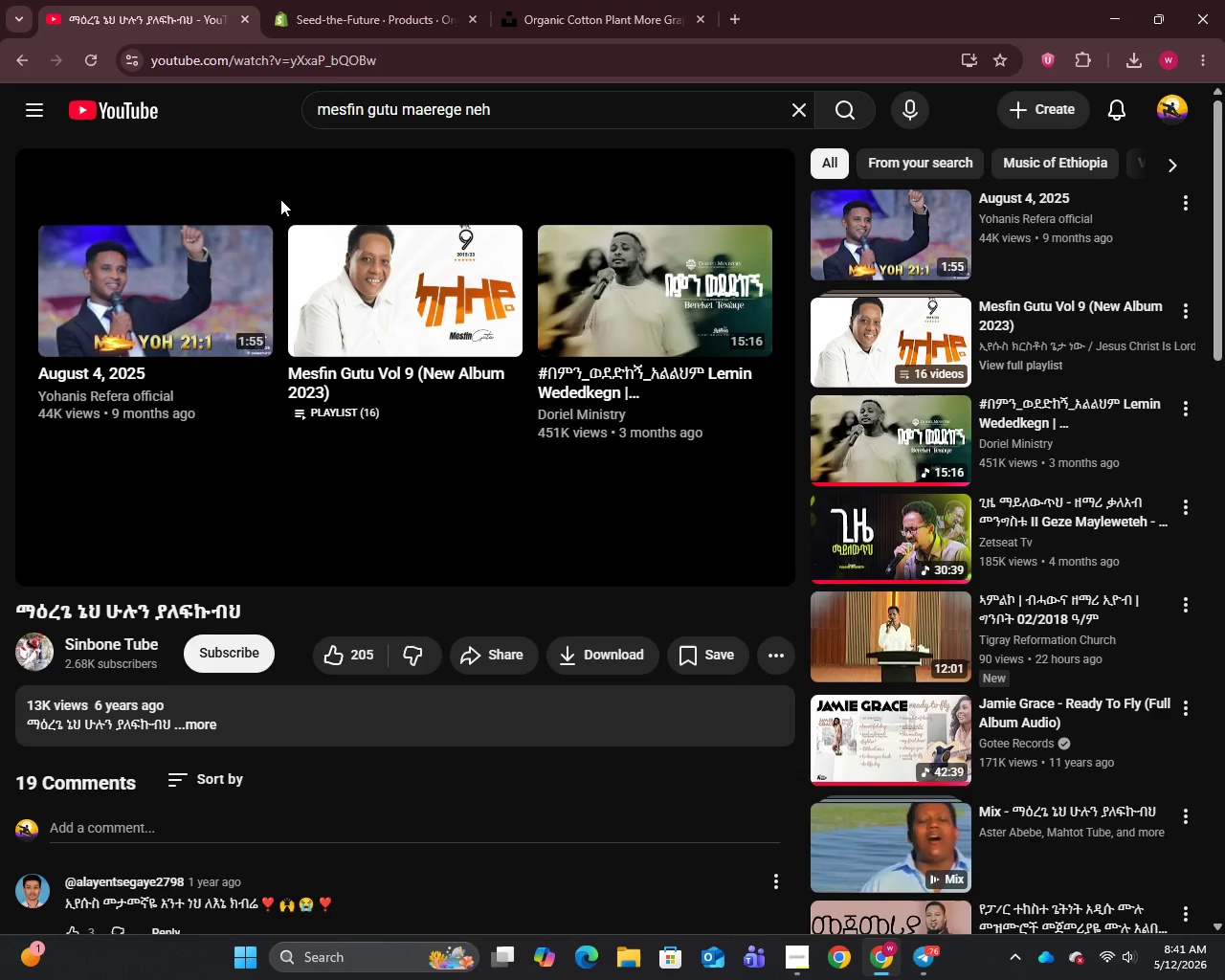 
left_click([389, 315])
 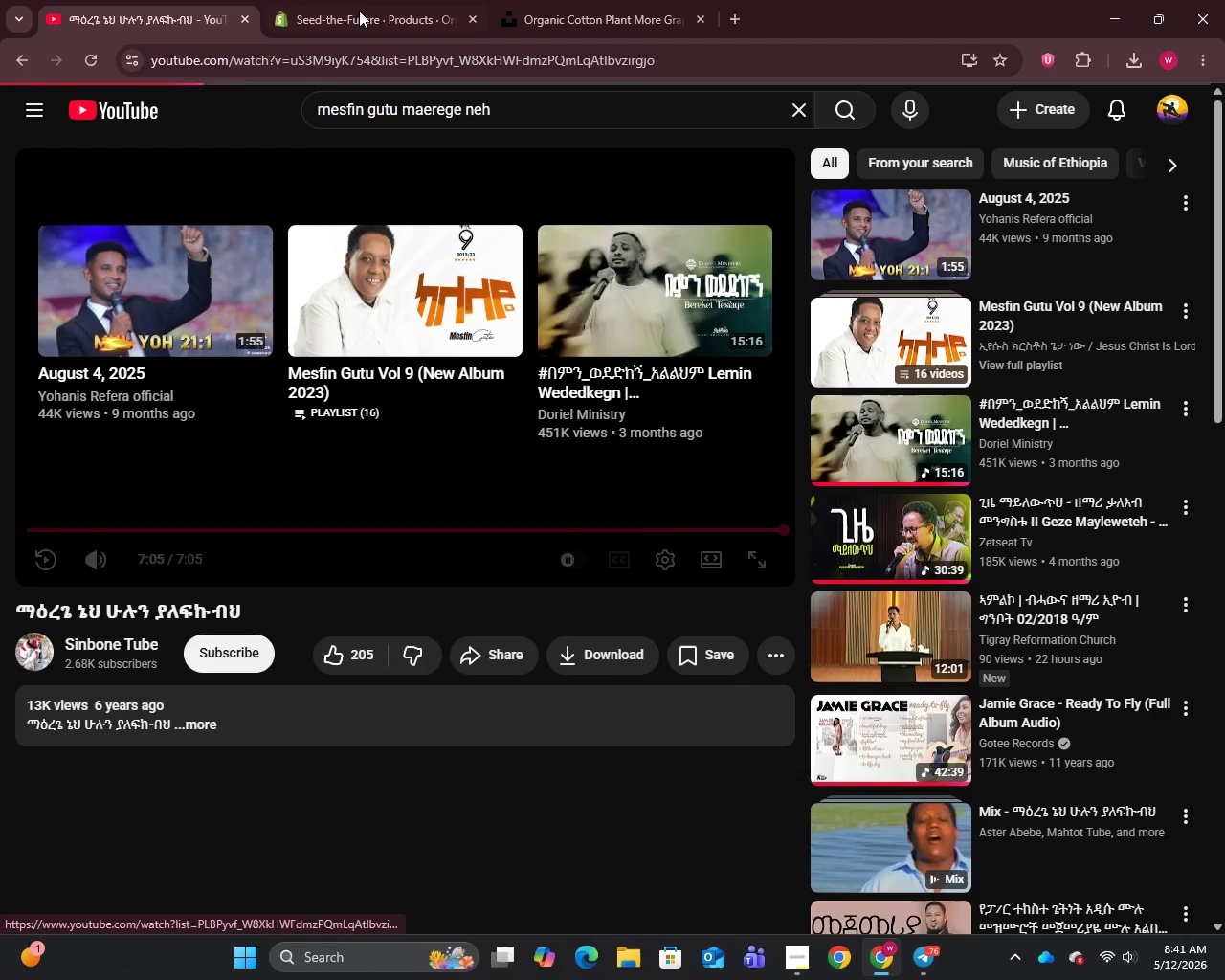 
left_click([359, 0])
 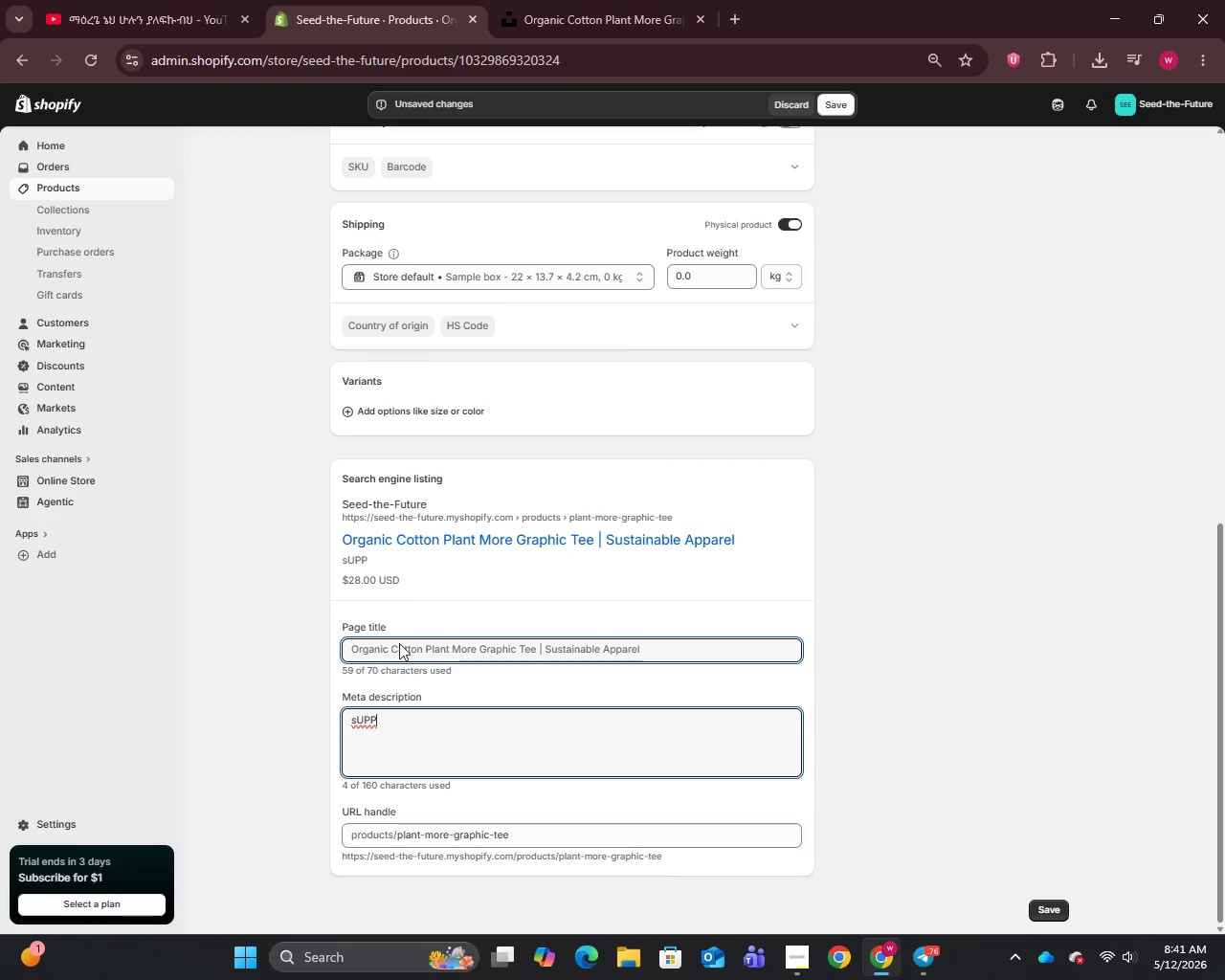 
left_click_drag(start_coordinate=[417, 716], to_coordinate=[298, 721])
 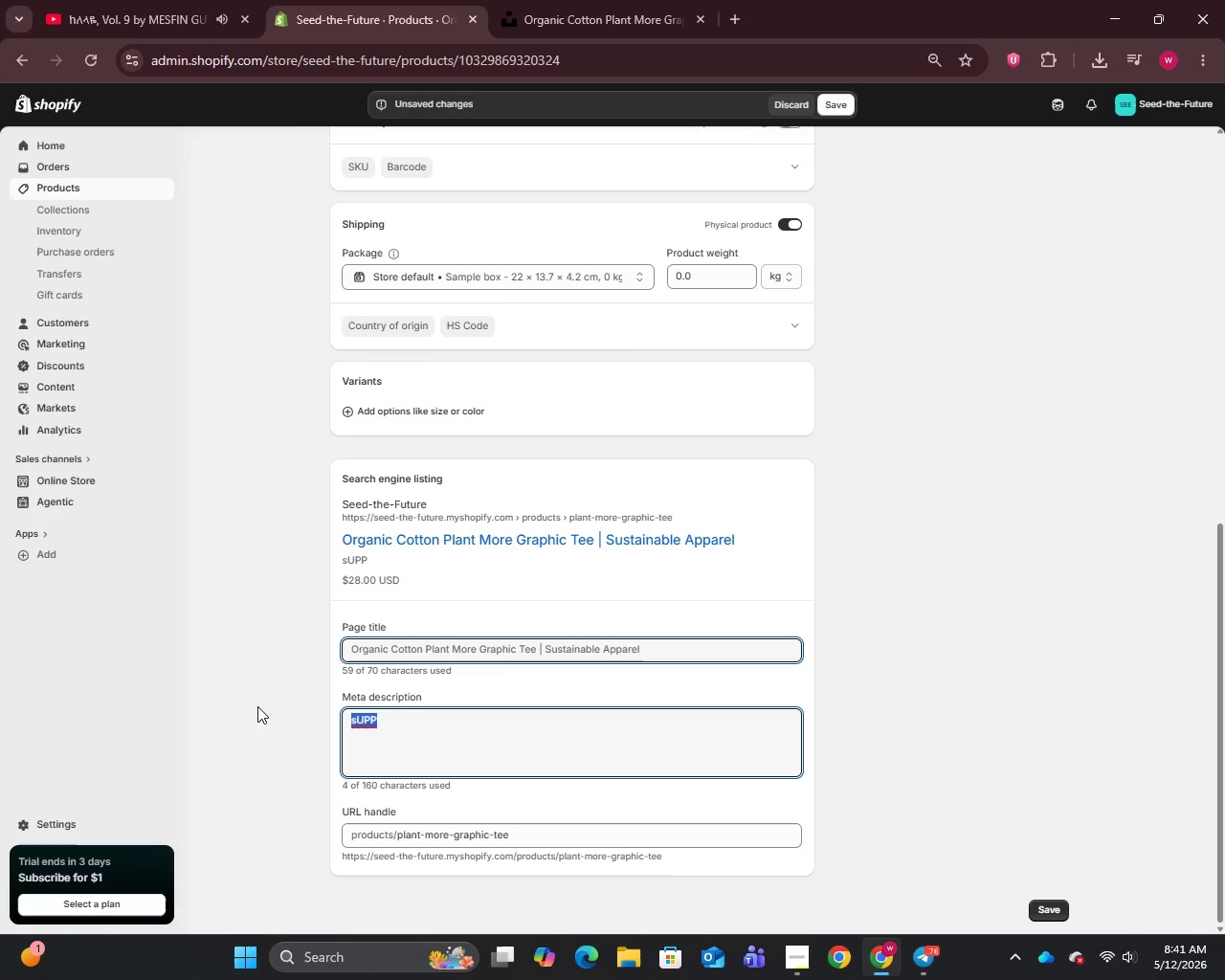 
type(Support global tree plan)
 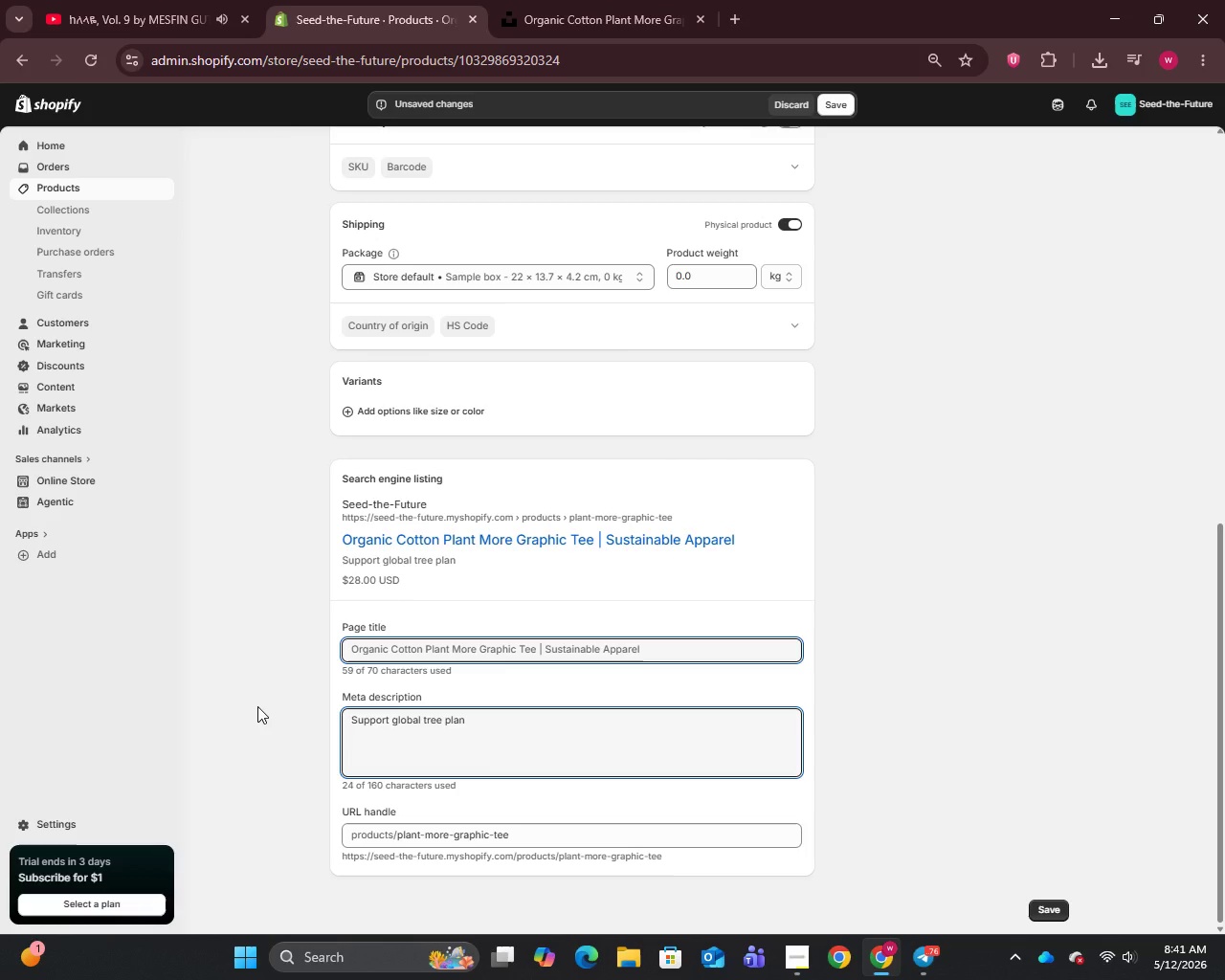 
type(ting in style. Our organic cotton )
 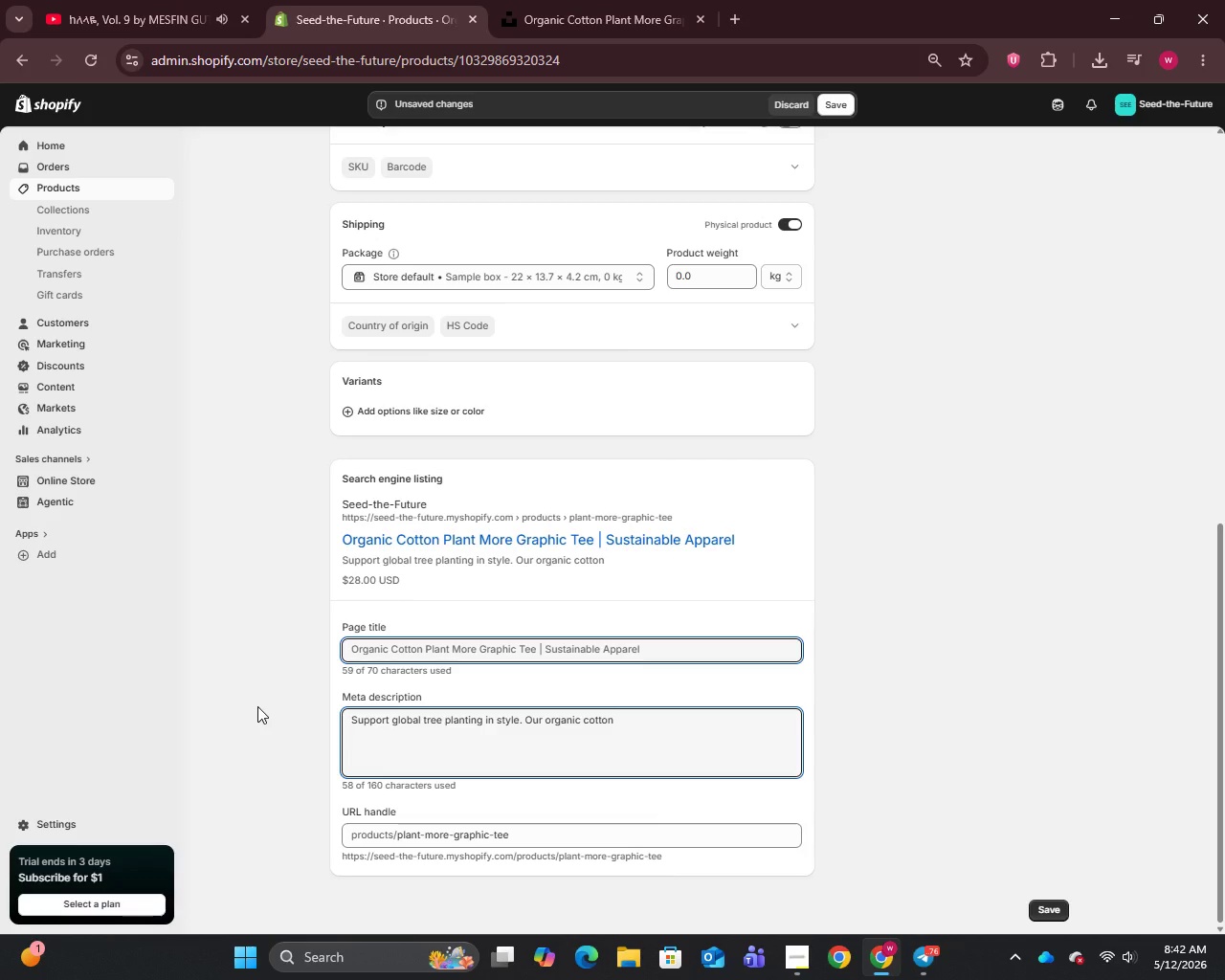 
wait(21.66)
 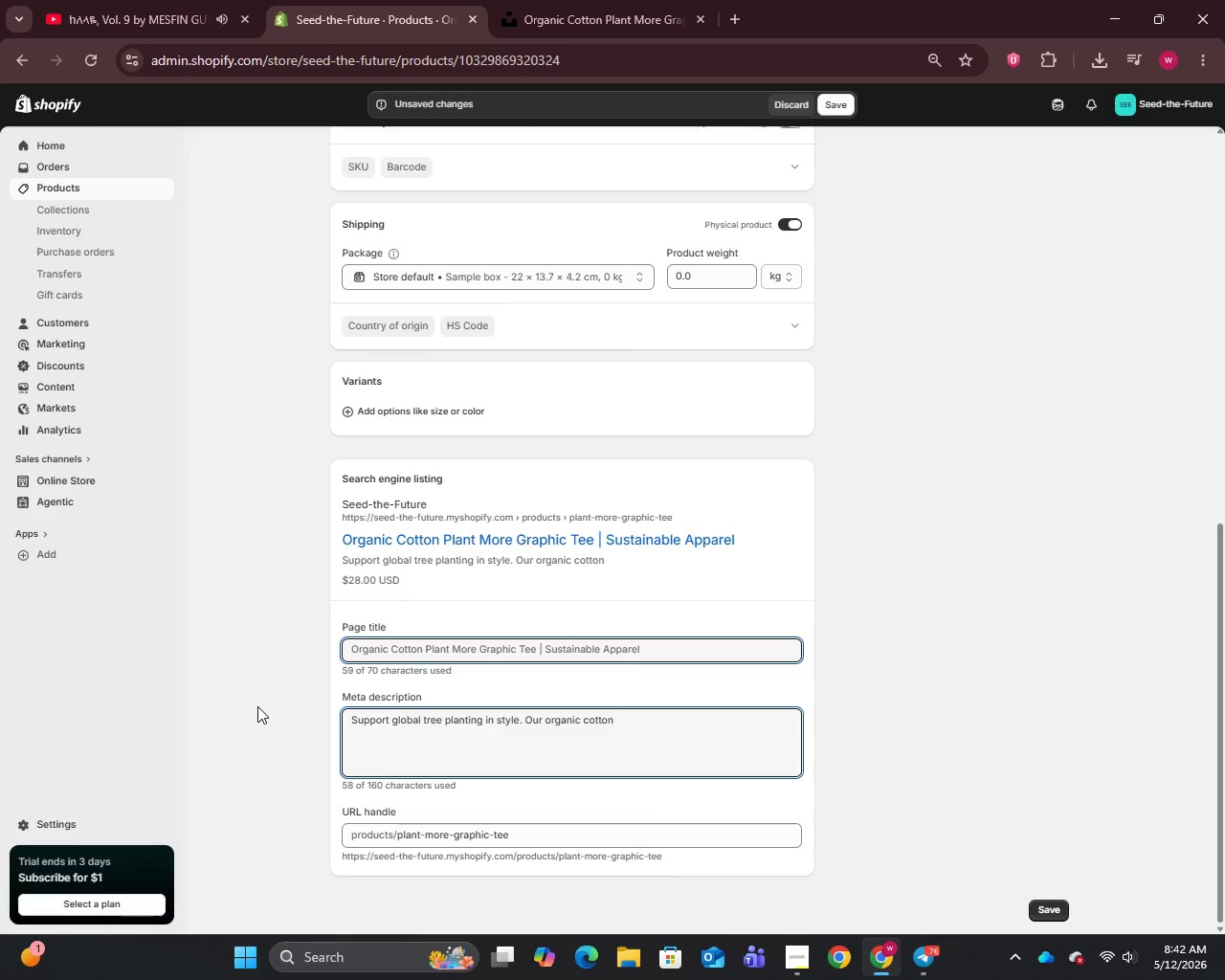 
key(Space)
 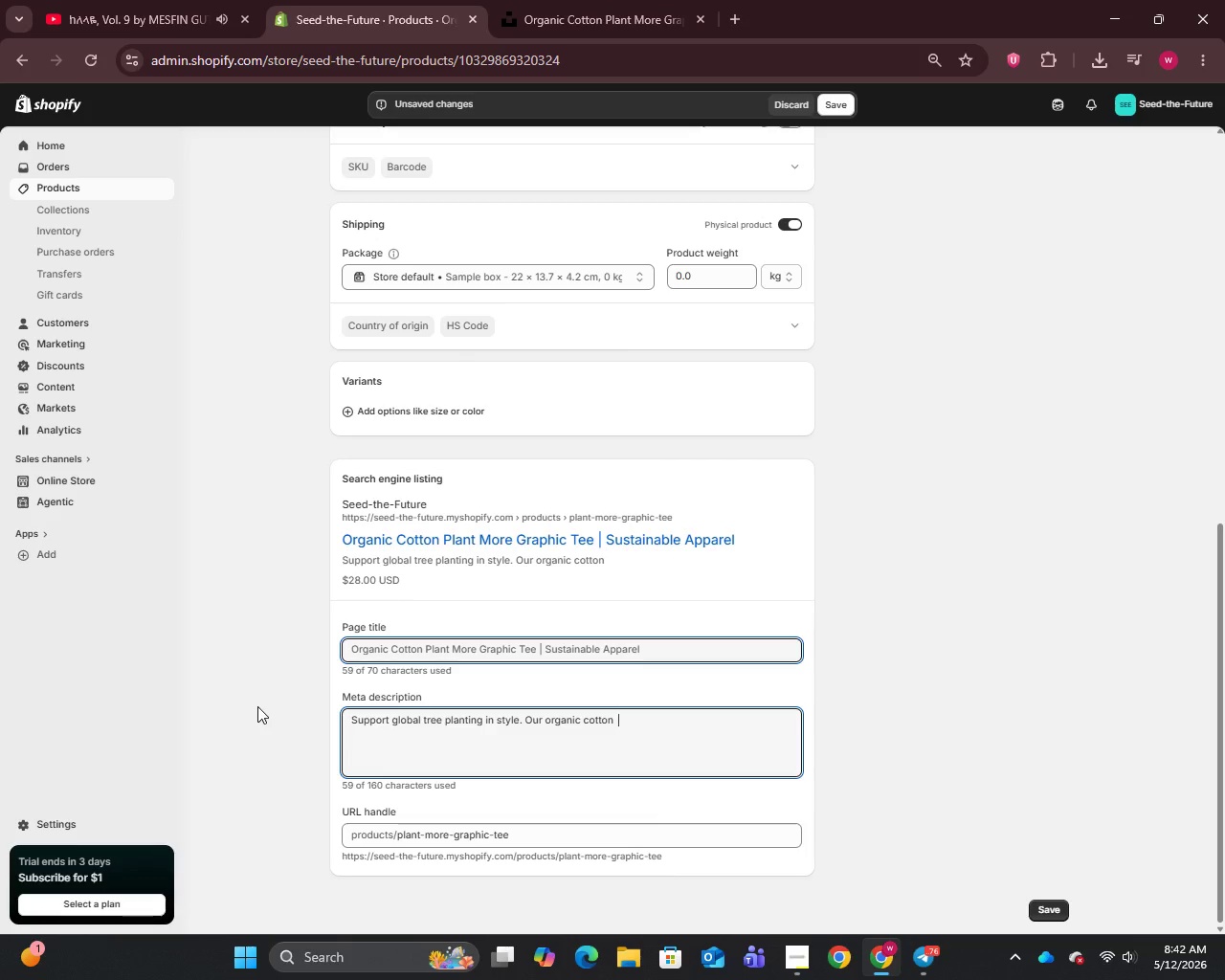 
wait(5.64)
 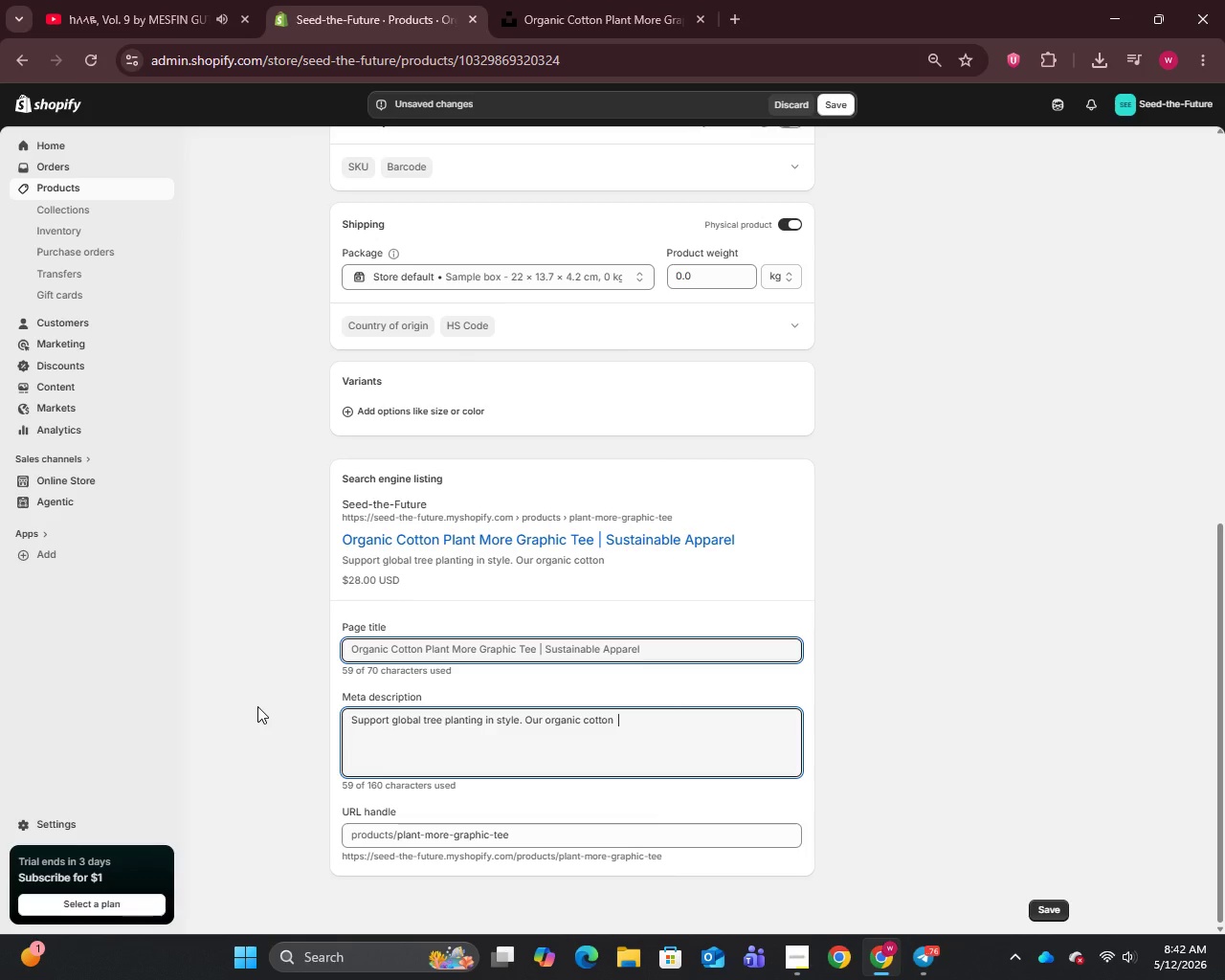 
type(Plant More tee is an eco-friendly gift for climate-conscious shoppers. Shop now.)
 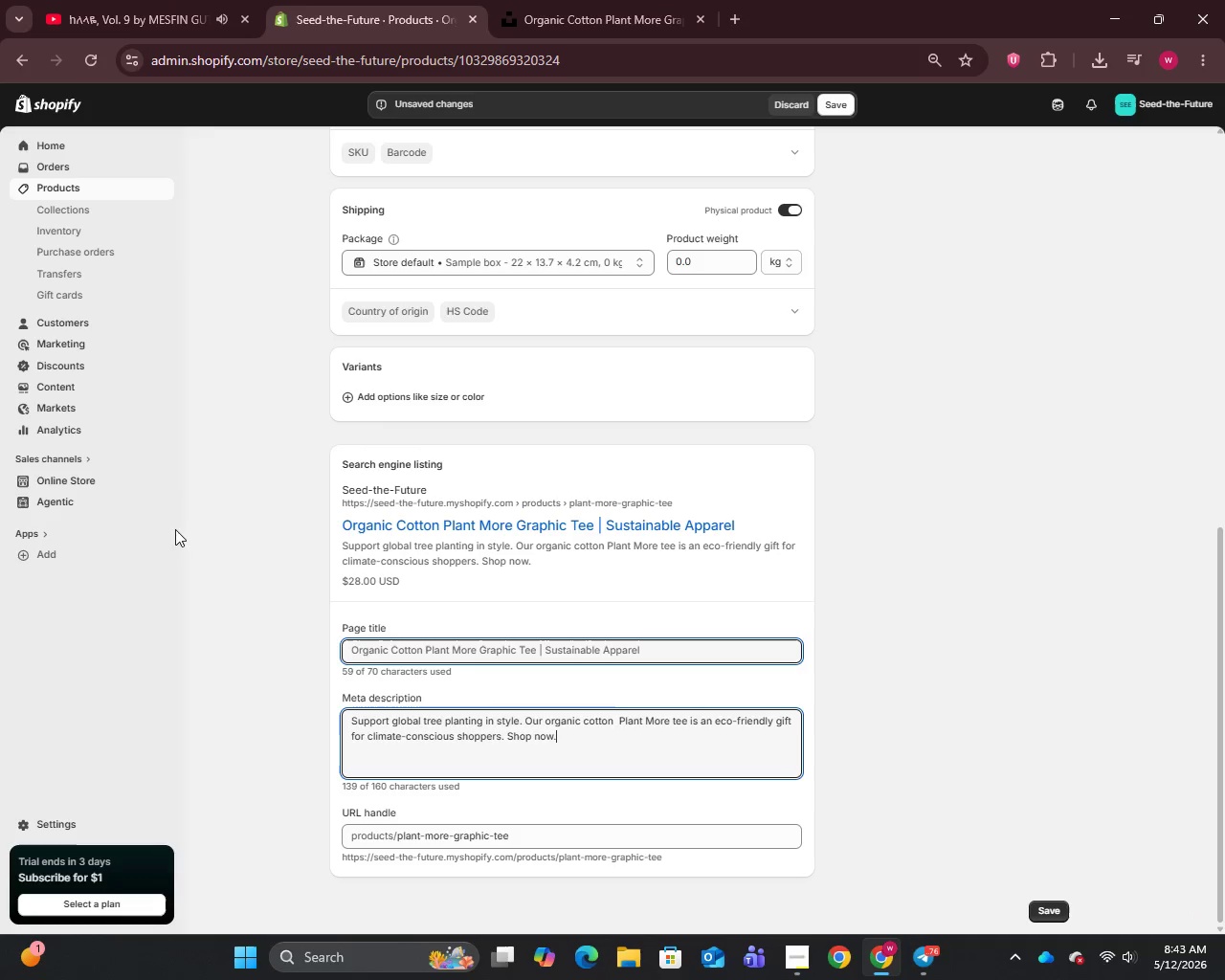 
scroll: coordinate [777, 525], scroll_direction: up, amount: 14.0
 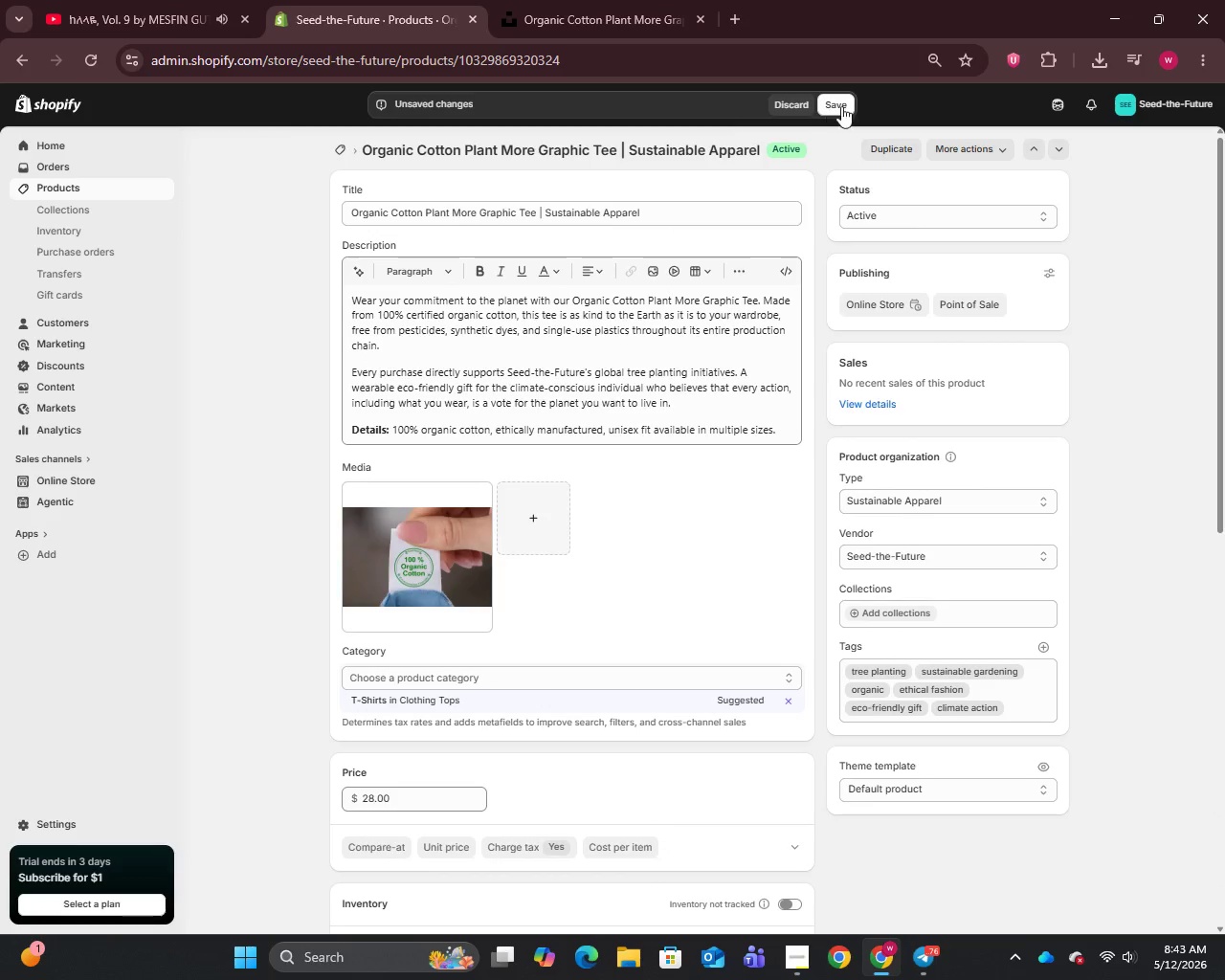 
left_click([842, 106])
 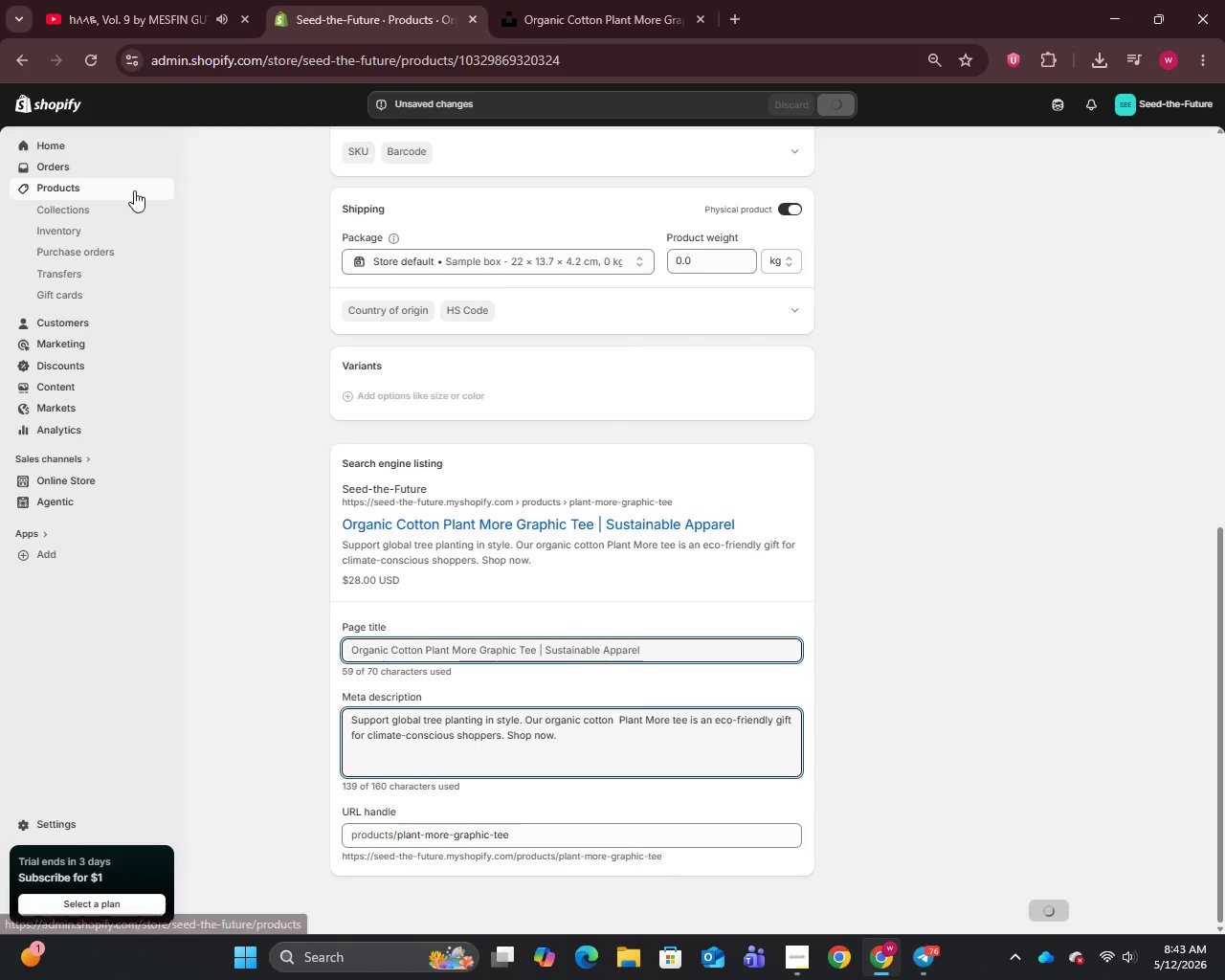 
left_click([63, 191])
 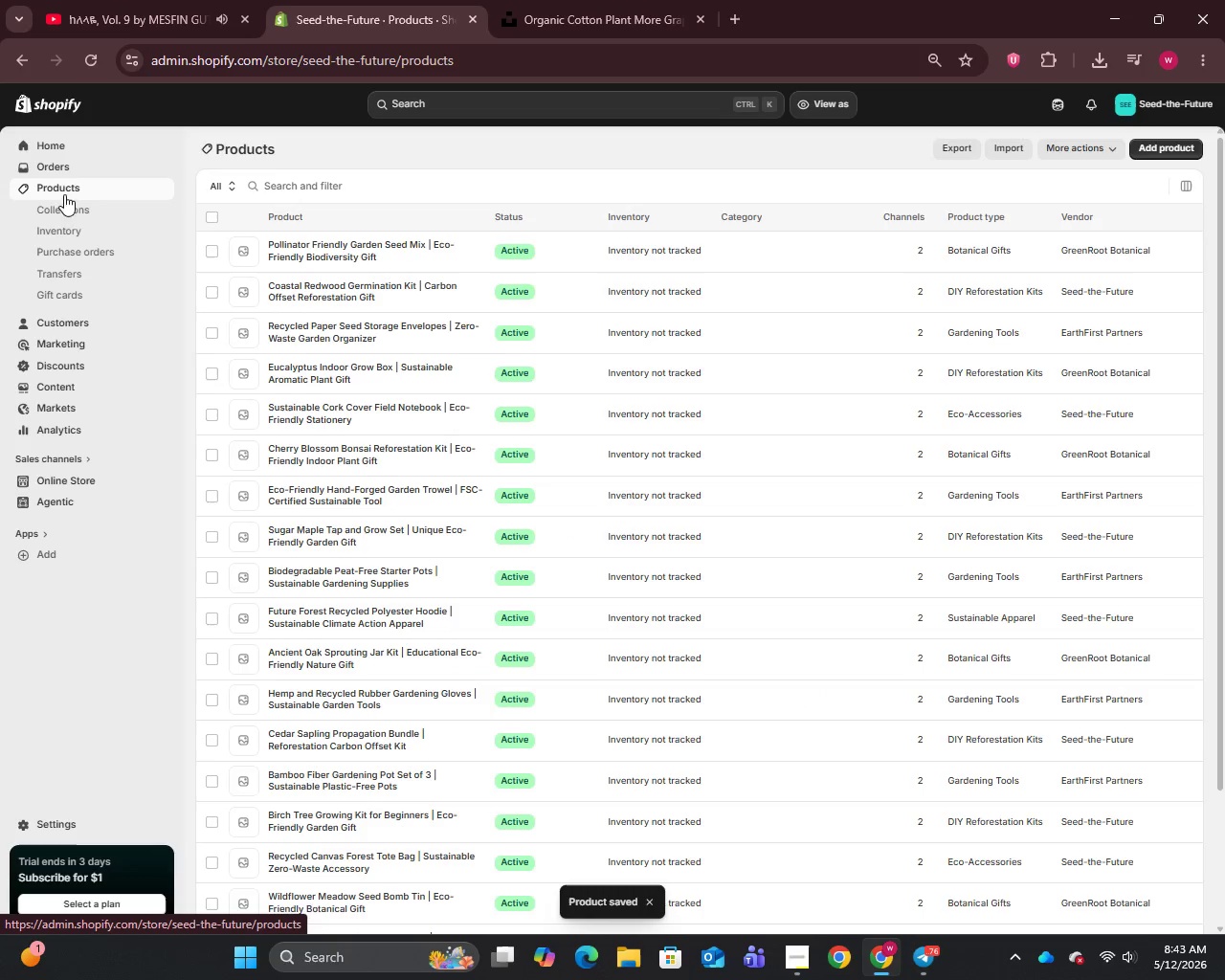 
scroll: coordinate [384, 659], scroll_direction: down, amount: 7.0
 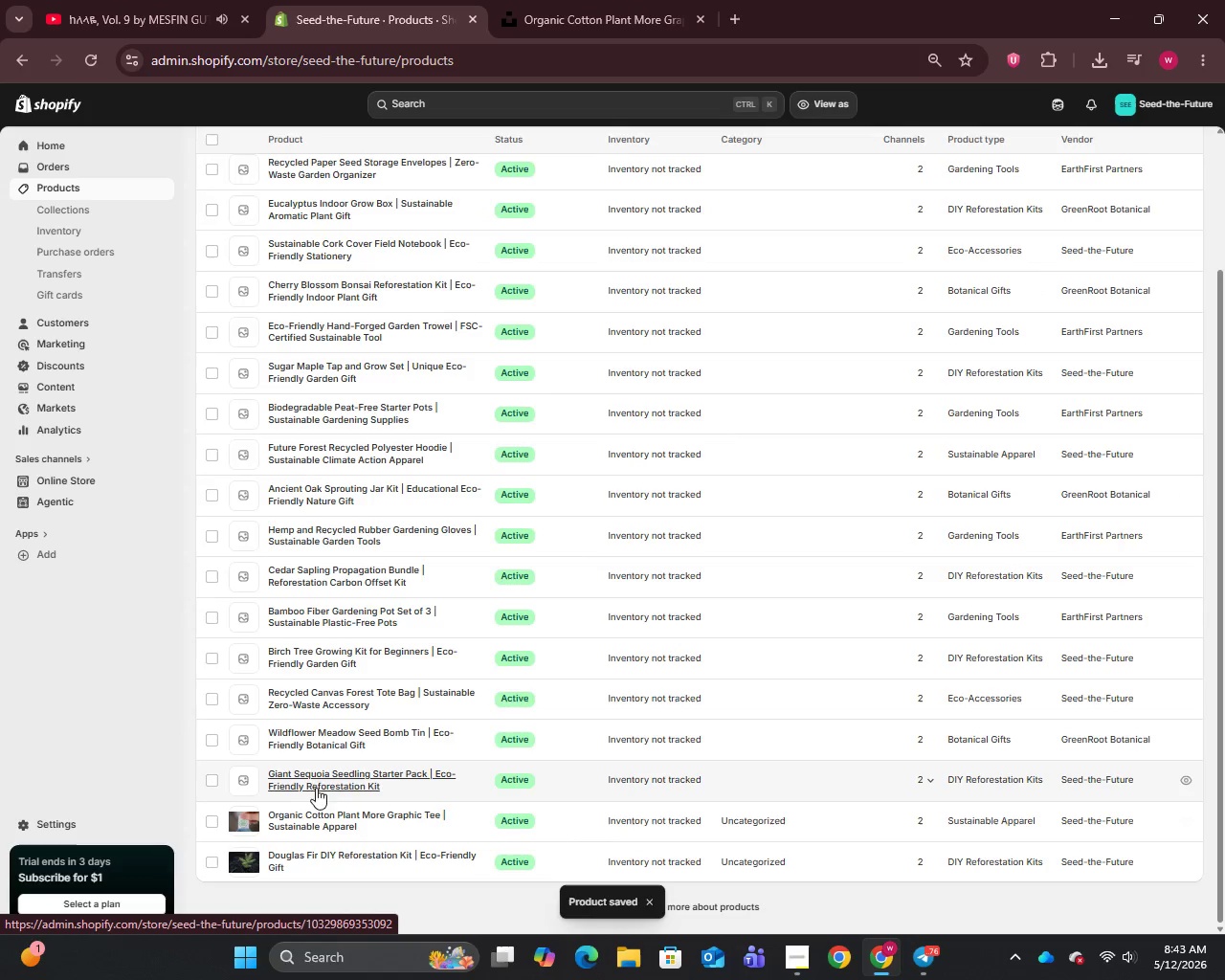 
left_click([316, 774])
 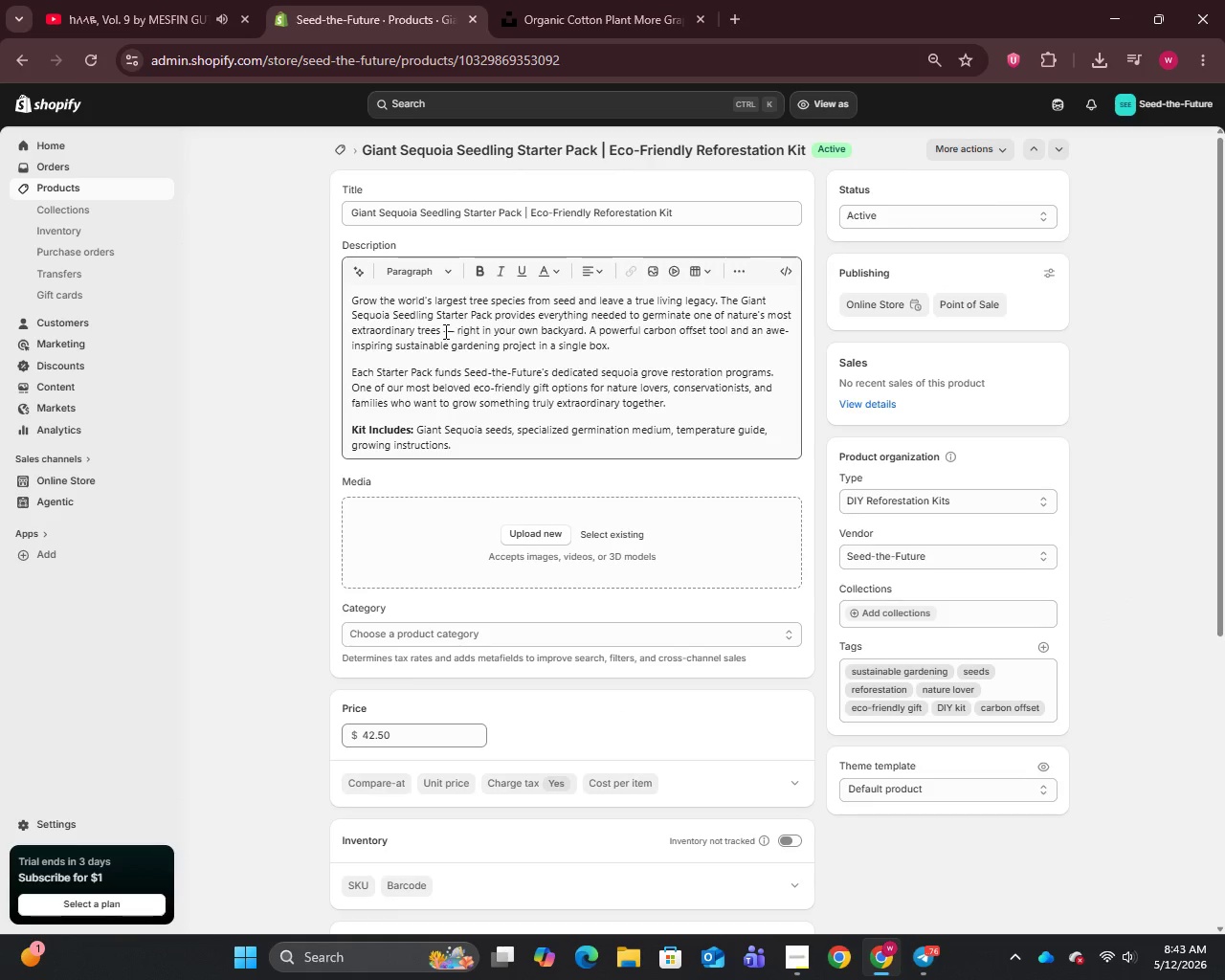 
left_click([455, 332])
 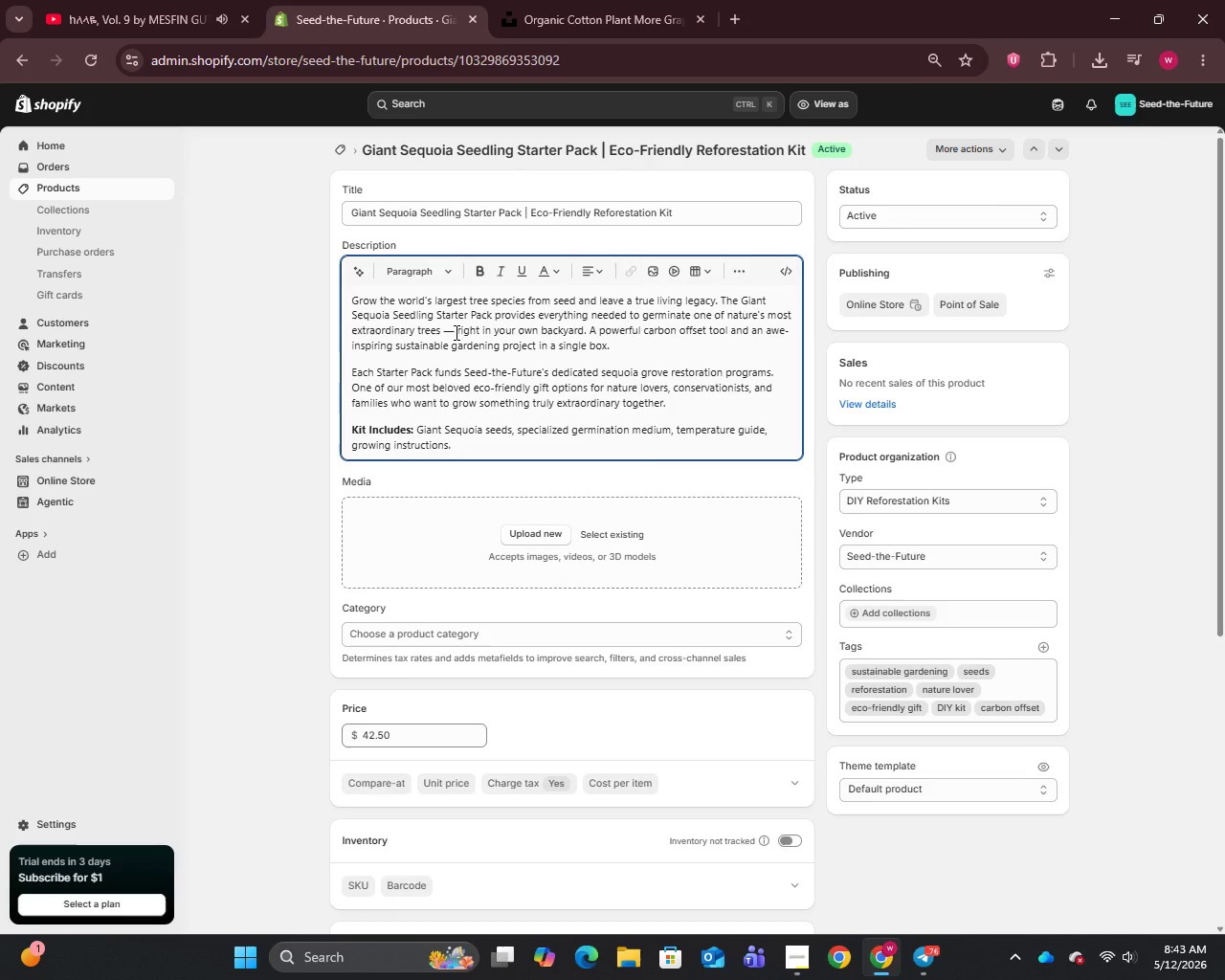 
key(Backspace)
 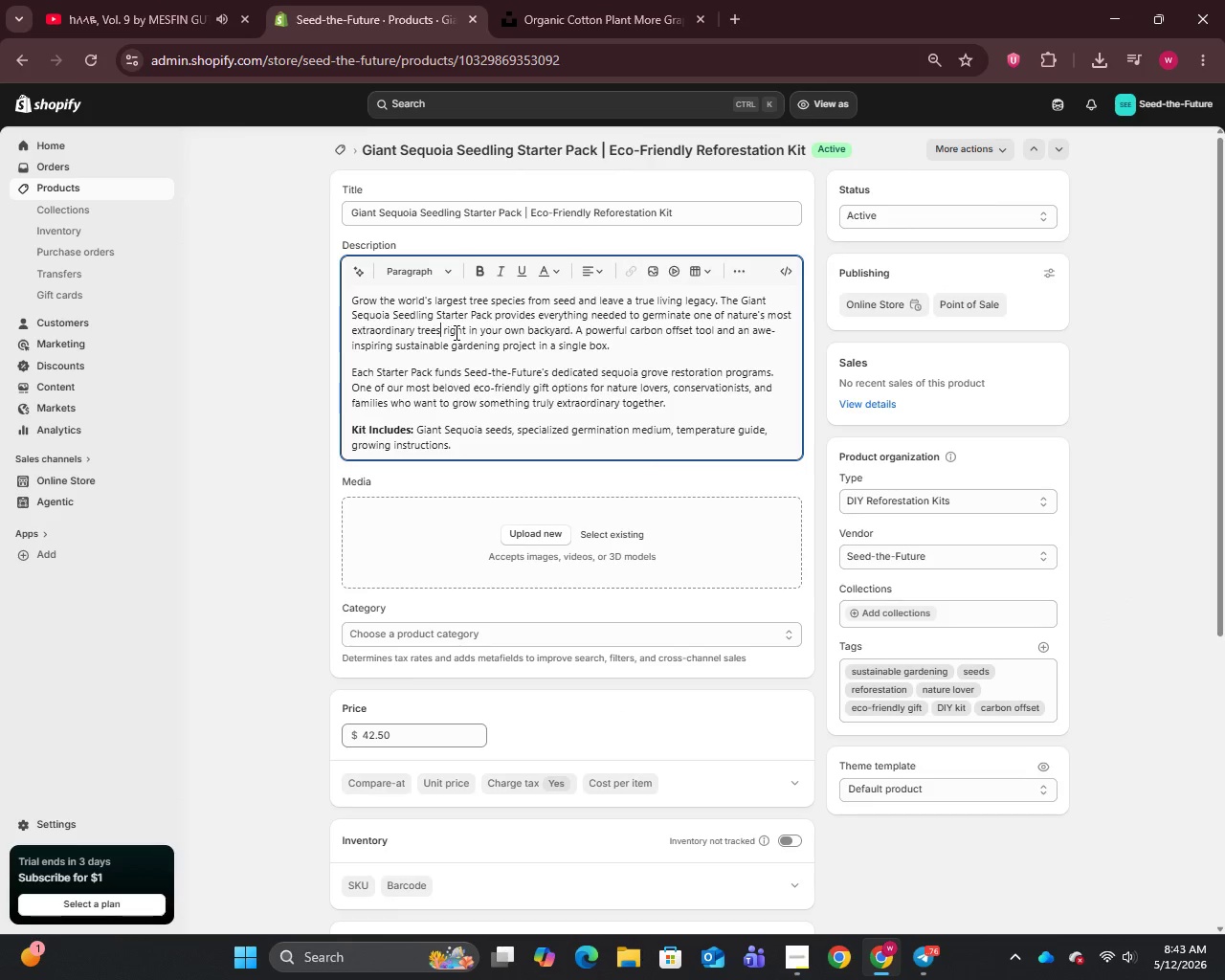 
key(Backspace)
 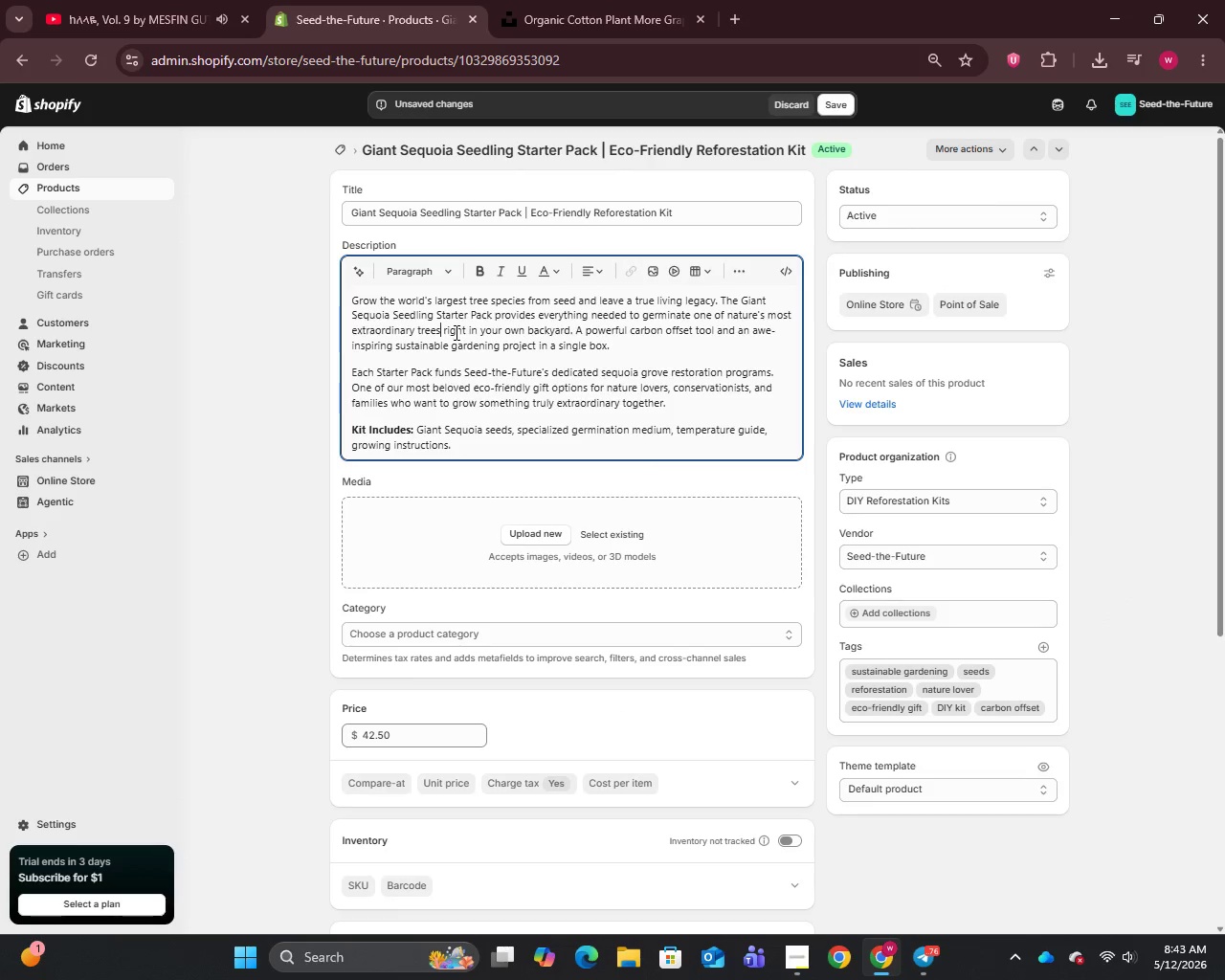 
key(Comma)
 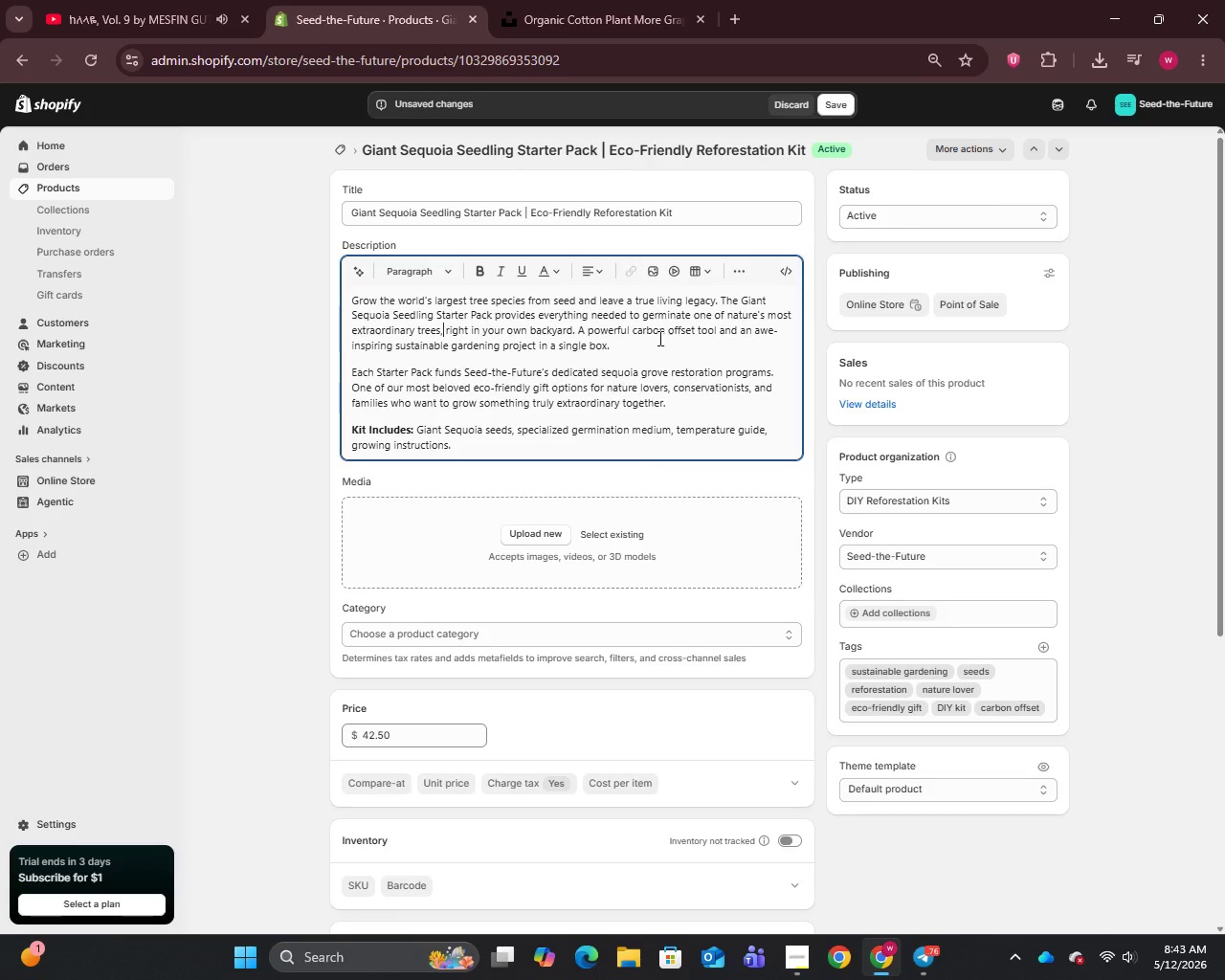 
scroll: coordinate [740, 657], scroll_direction: down, amount: 9.0
 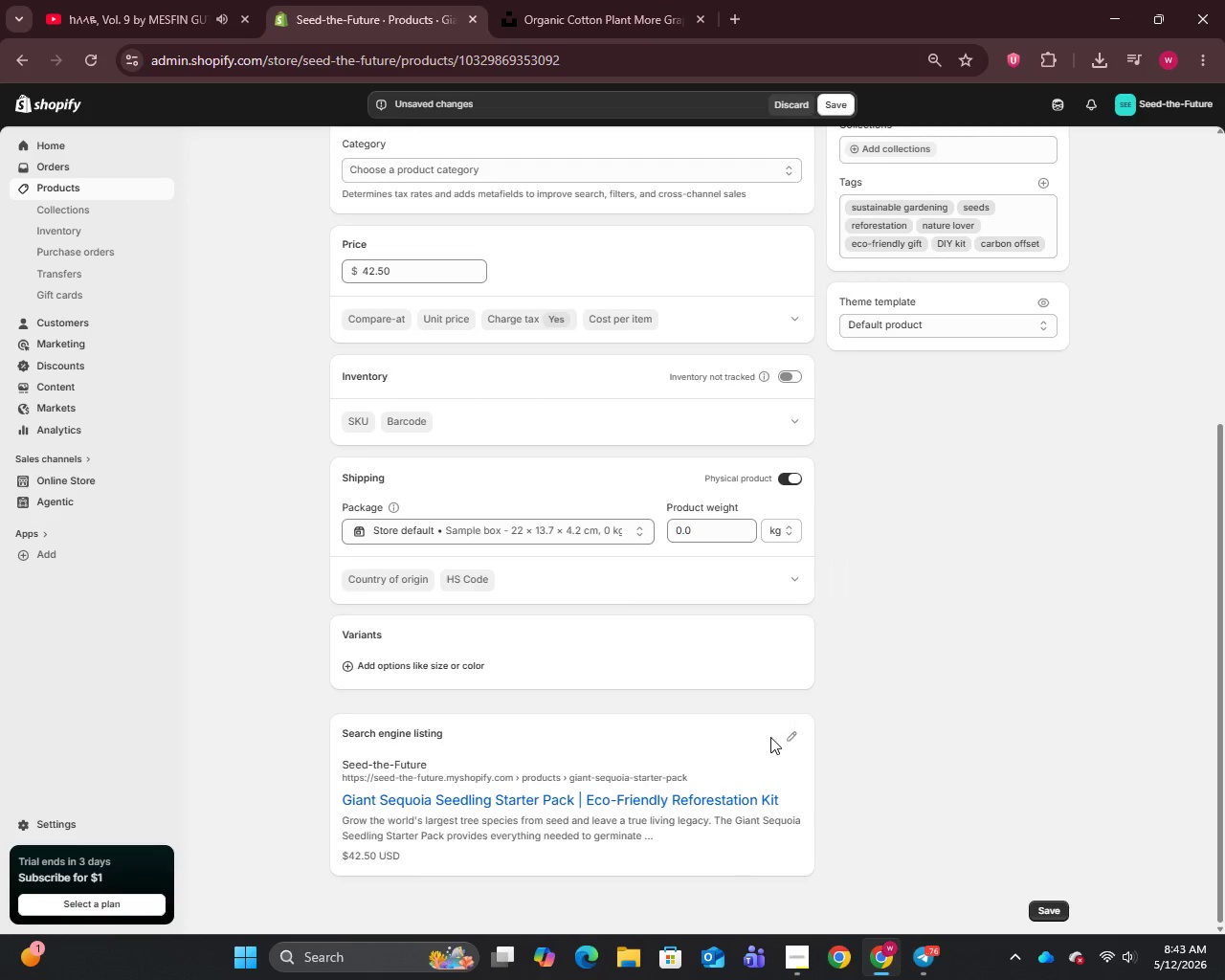 
left_click([792, 736])
 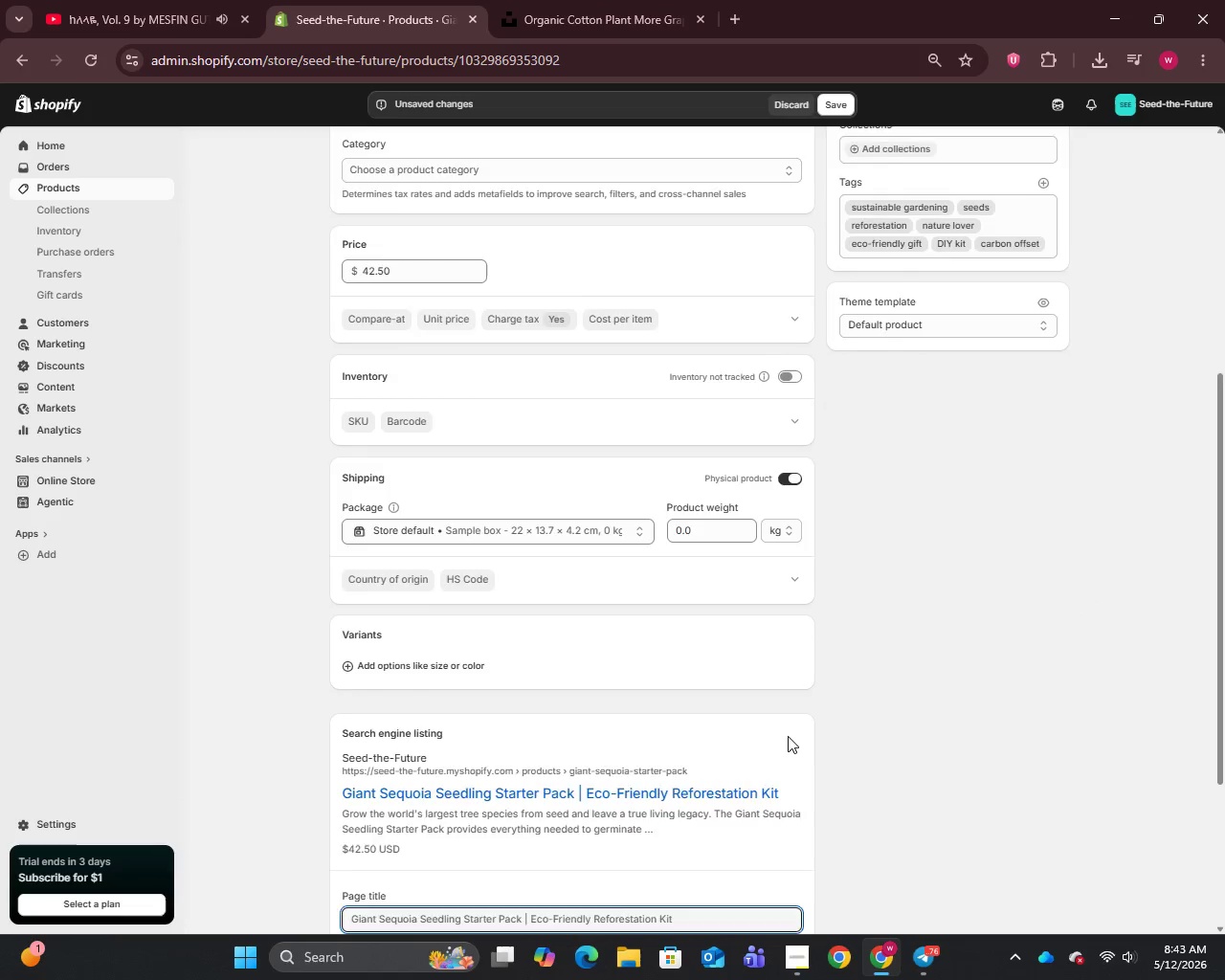 
scroll: coordinate [785, 739], scroll_direction: down, amount: 7.0
 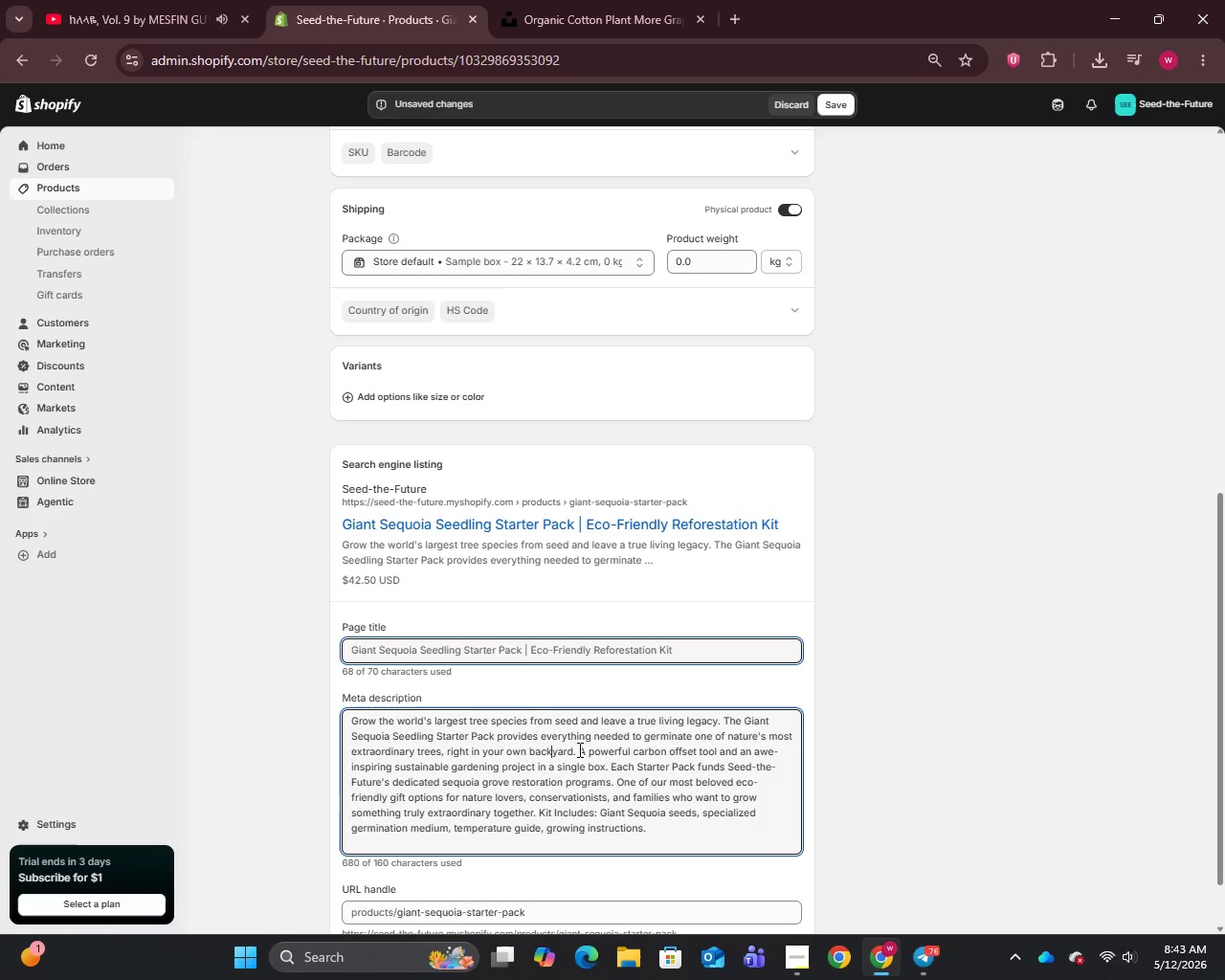 
key(Control+A)
 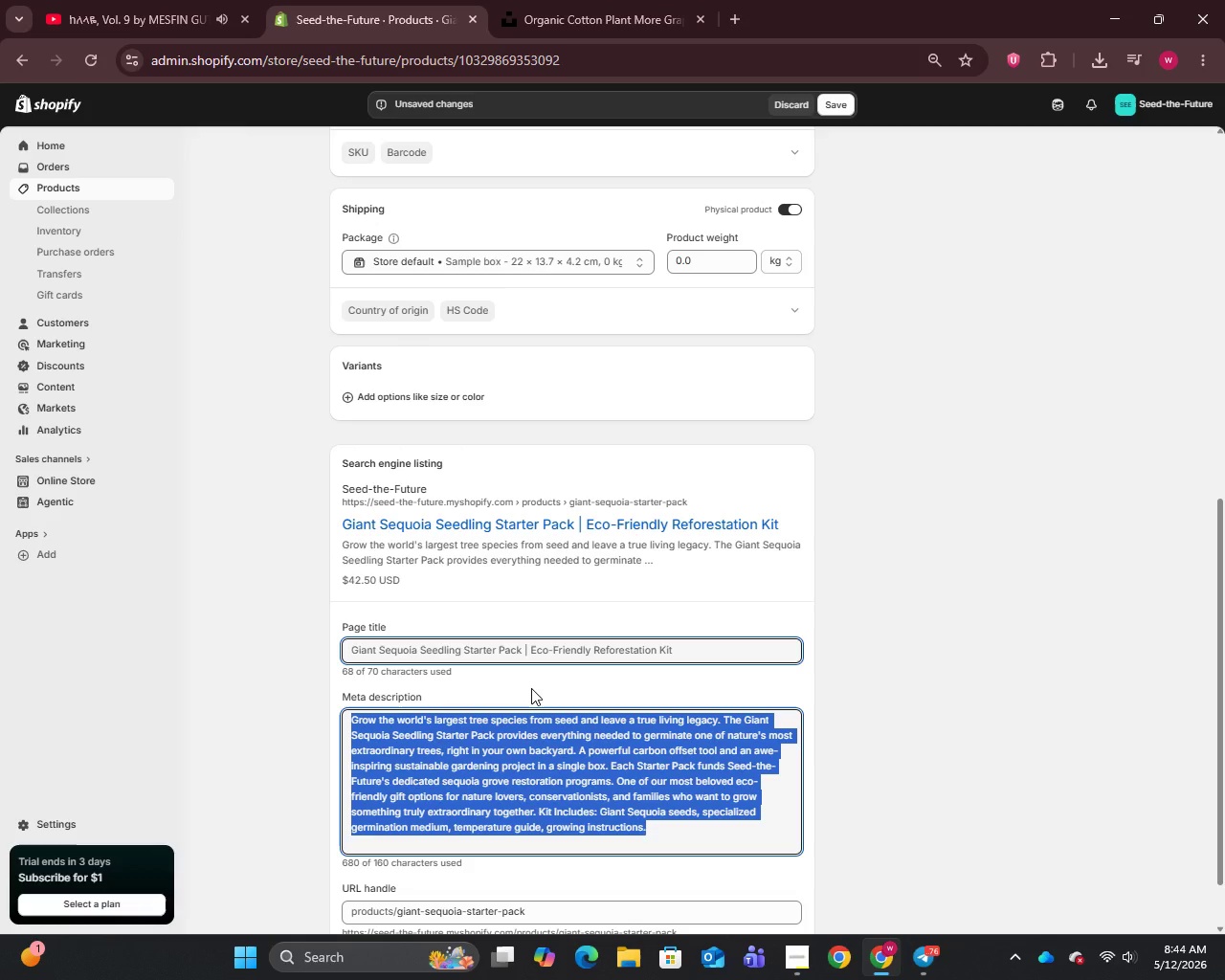 
wait(29.0)
 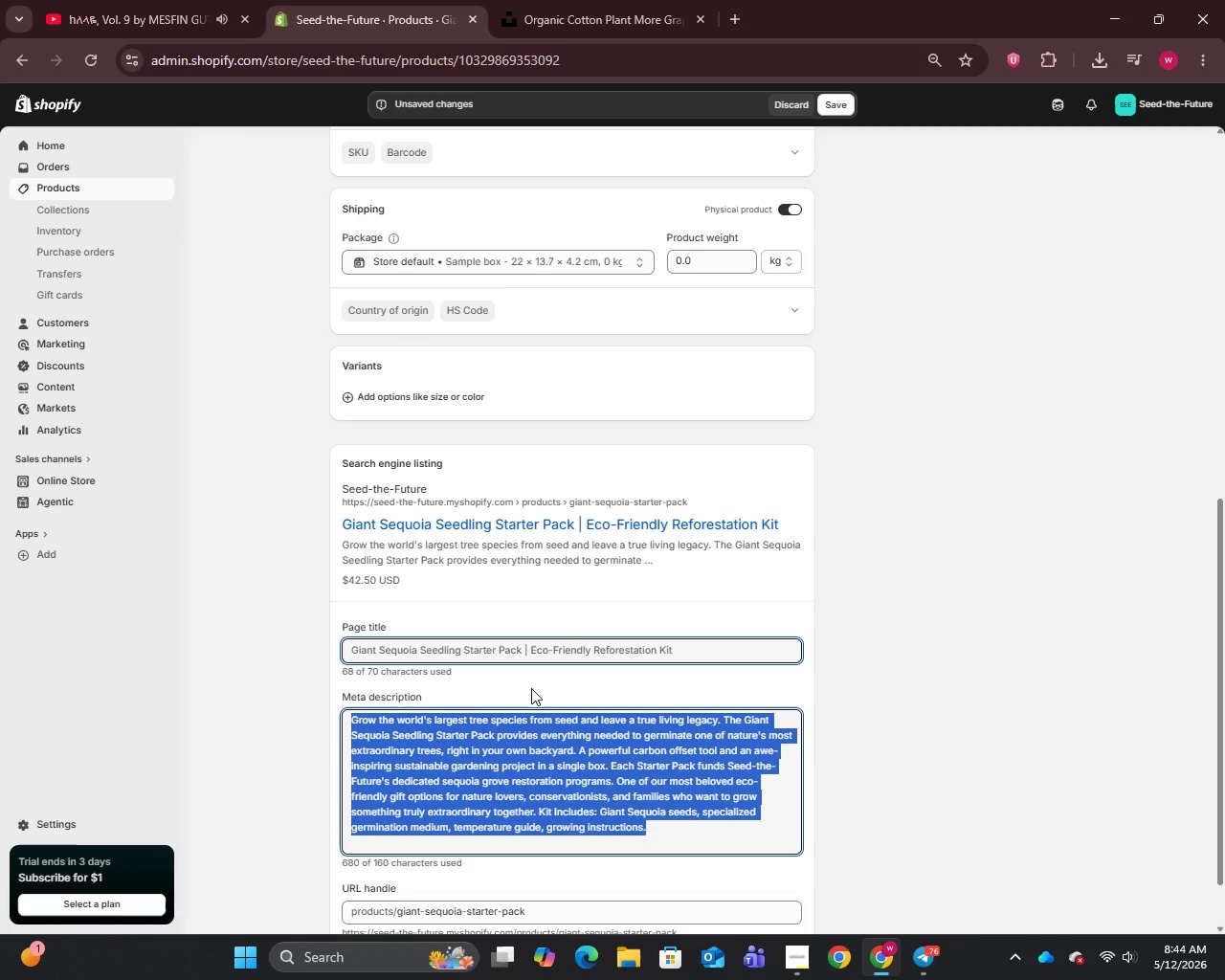 
left_click_drag(start_coordinate=[713, 640], to_coordinate=[236, 650])
 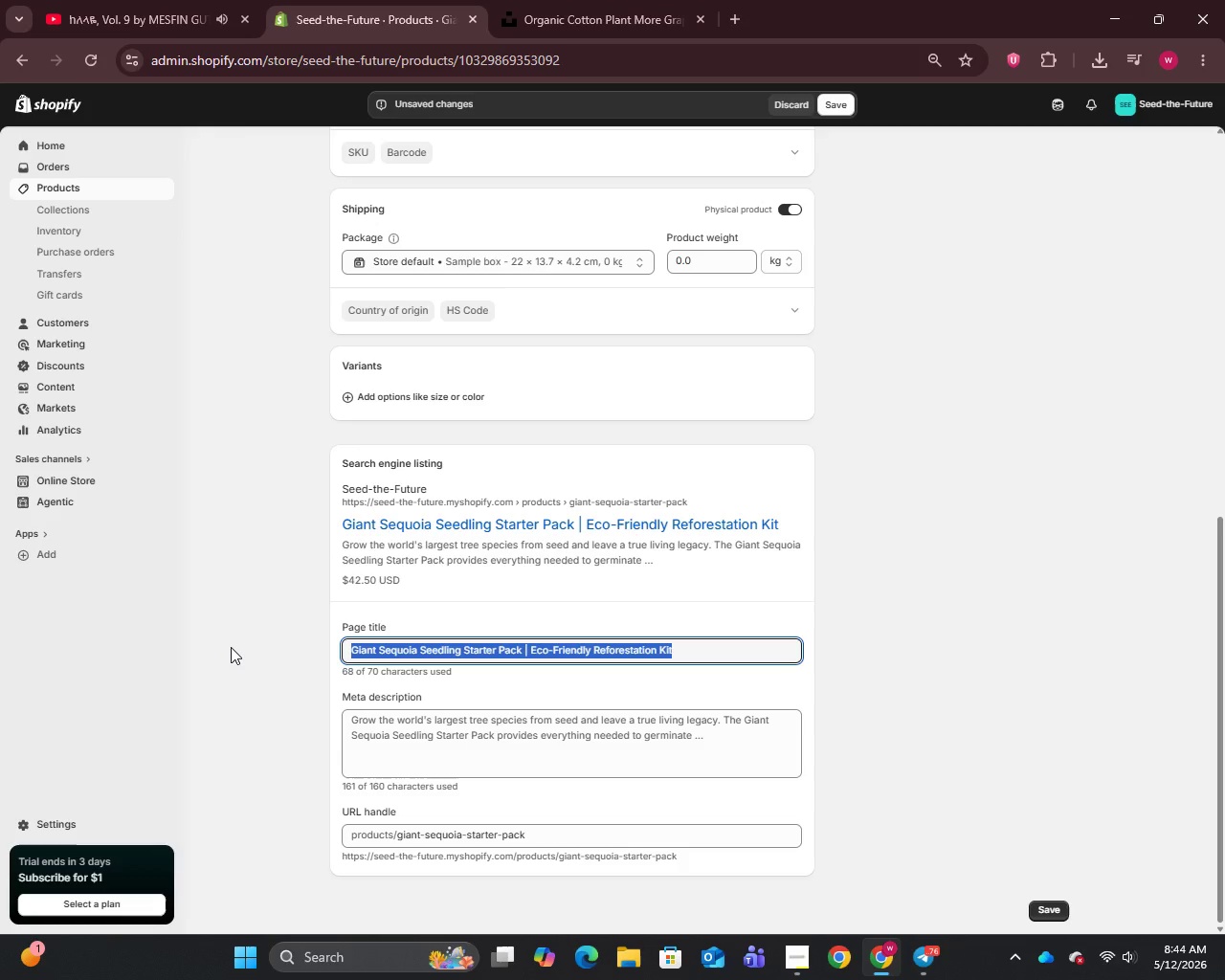 
type(Giant Sequoia Starter Pack | Carbon Offset Gift)
 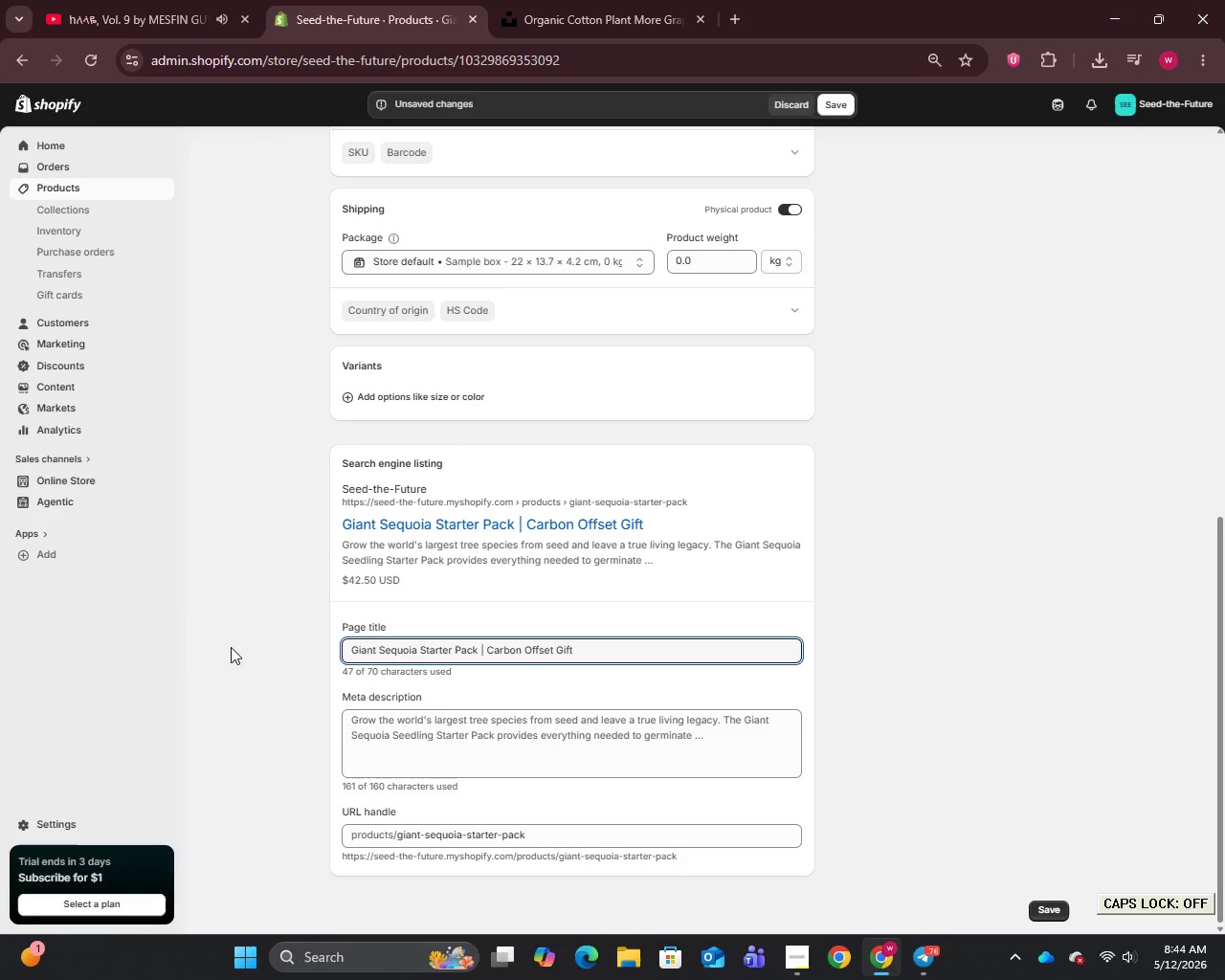 
left_click([88, 0])
 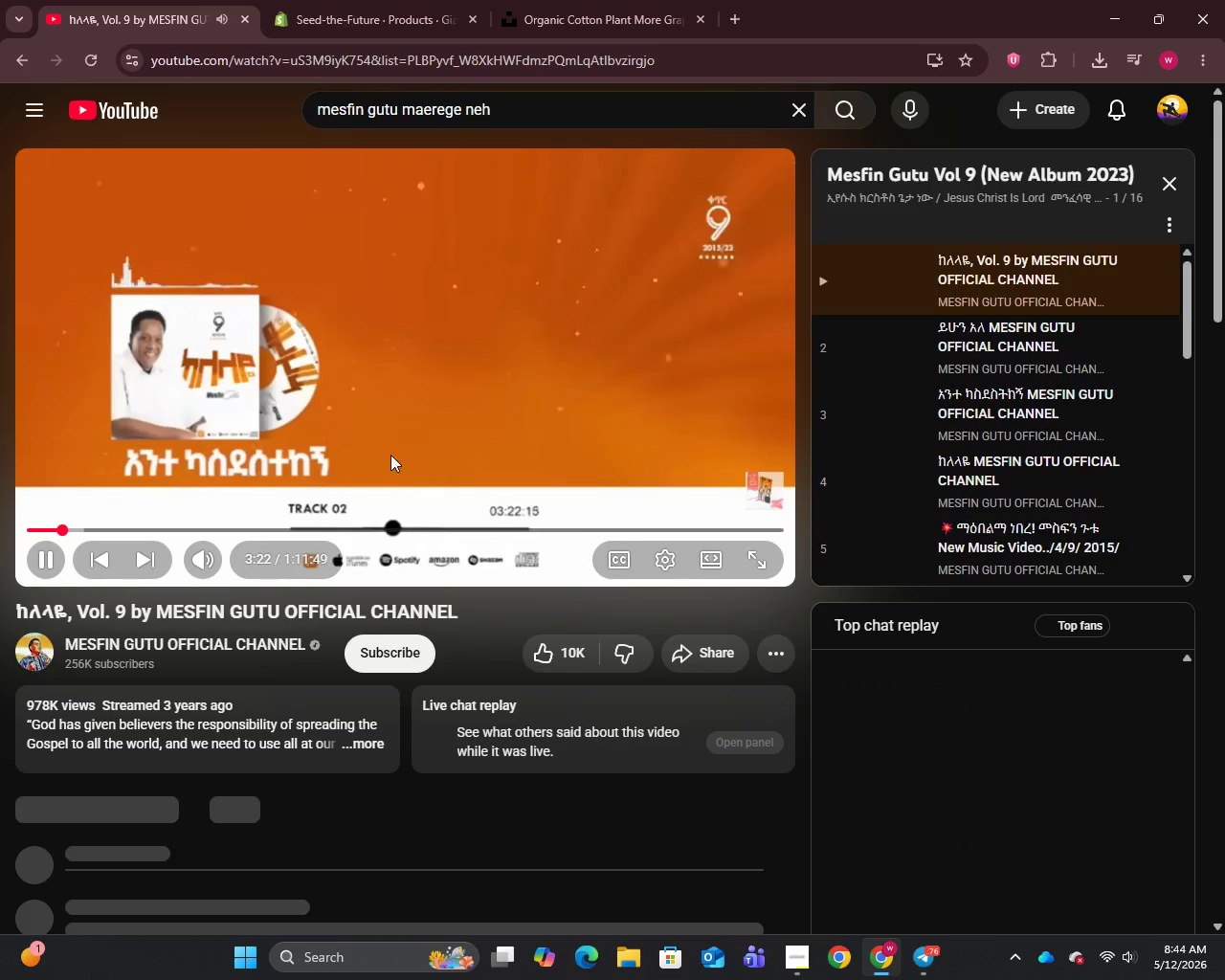 
left_click([387, 434])
 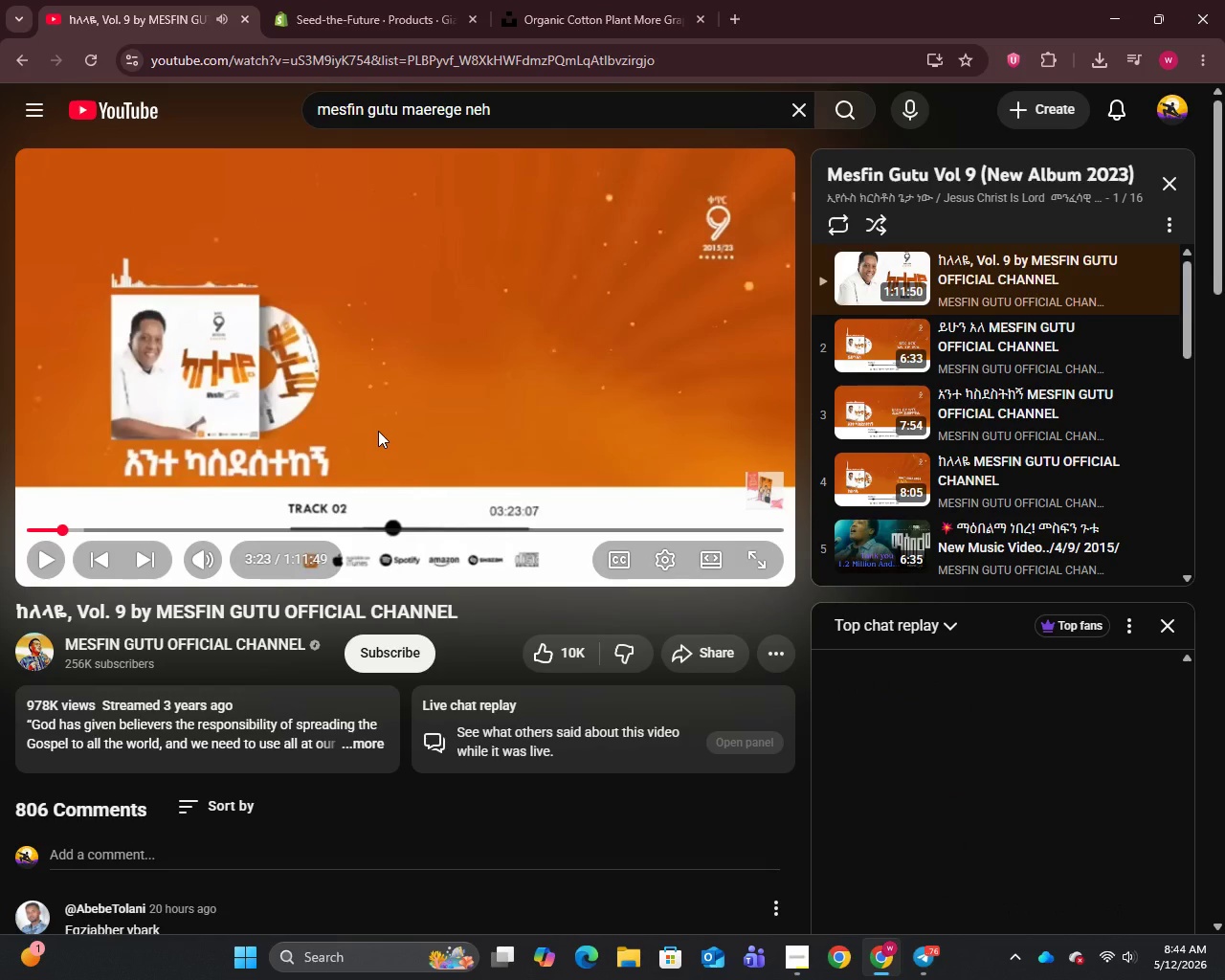 
mouse_move([323, 438])
 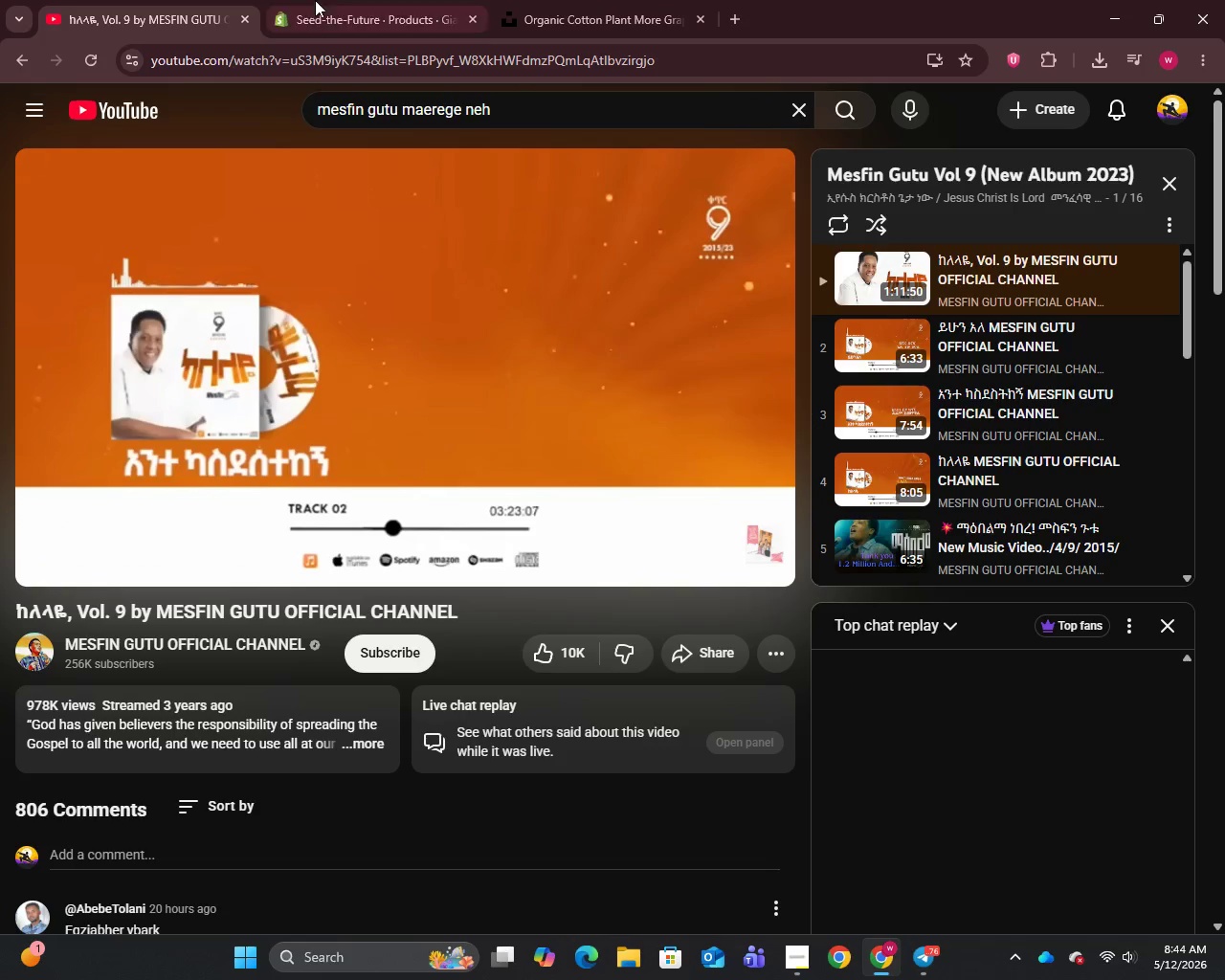 
left_click([322, 0])
 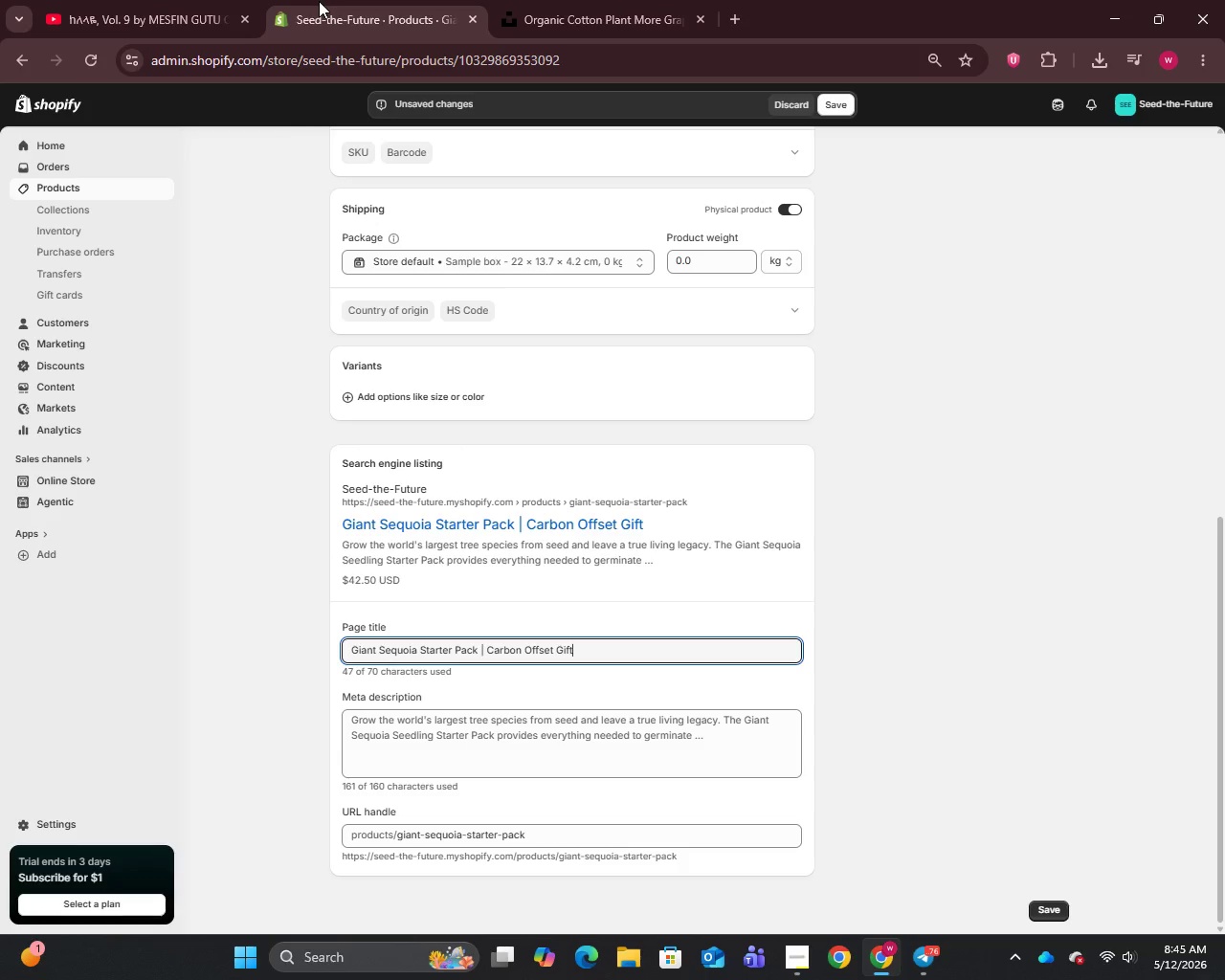 
wait(29.47)
 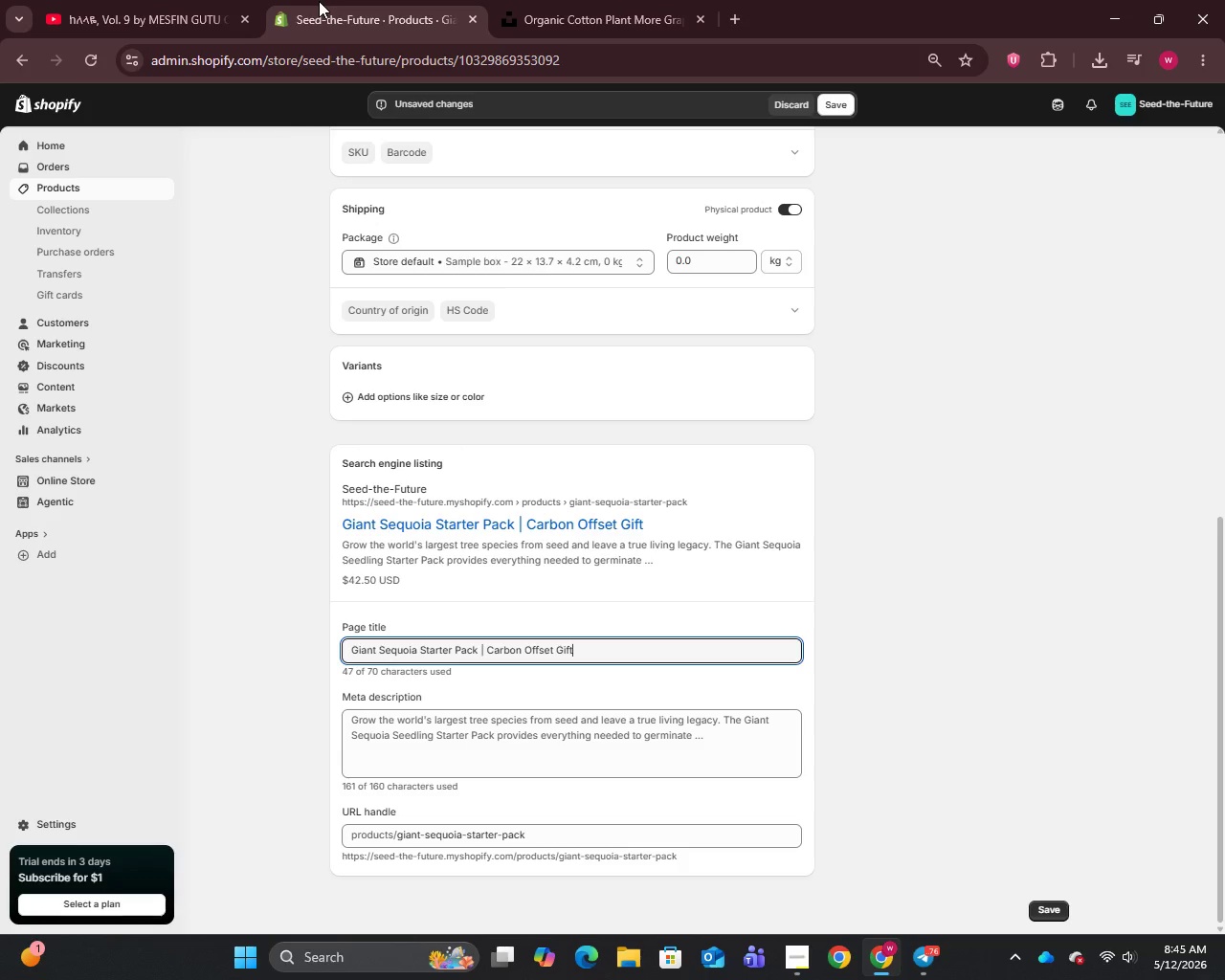 
right_click([319, 1])
 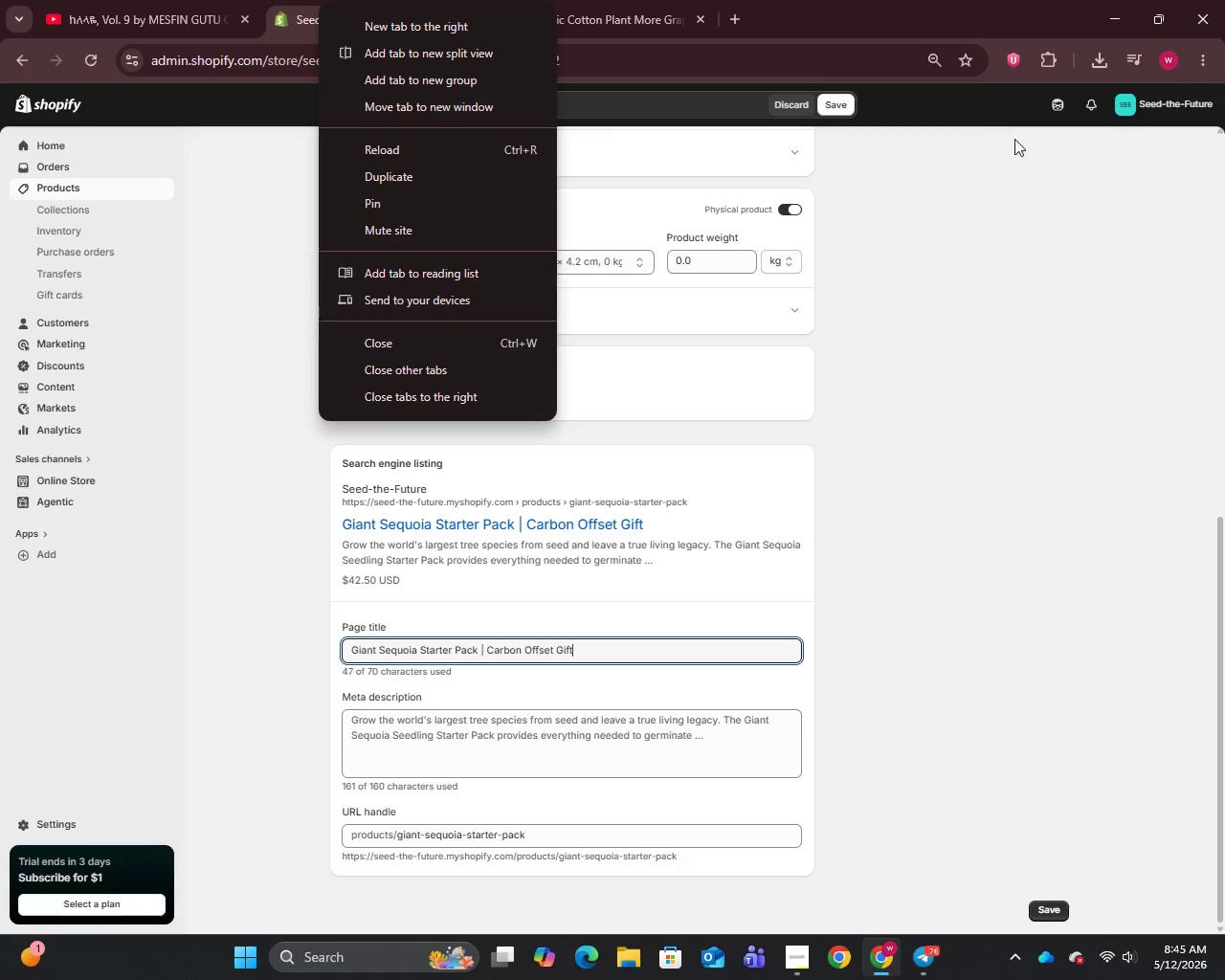 
left_click([1054, 392])
 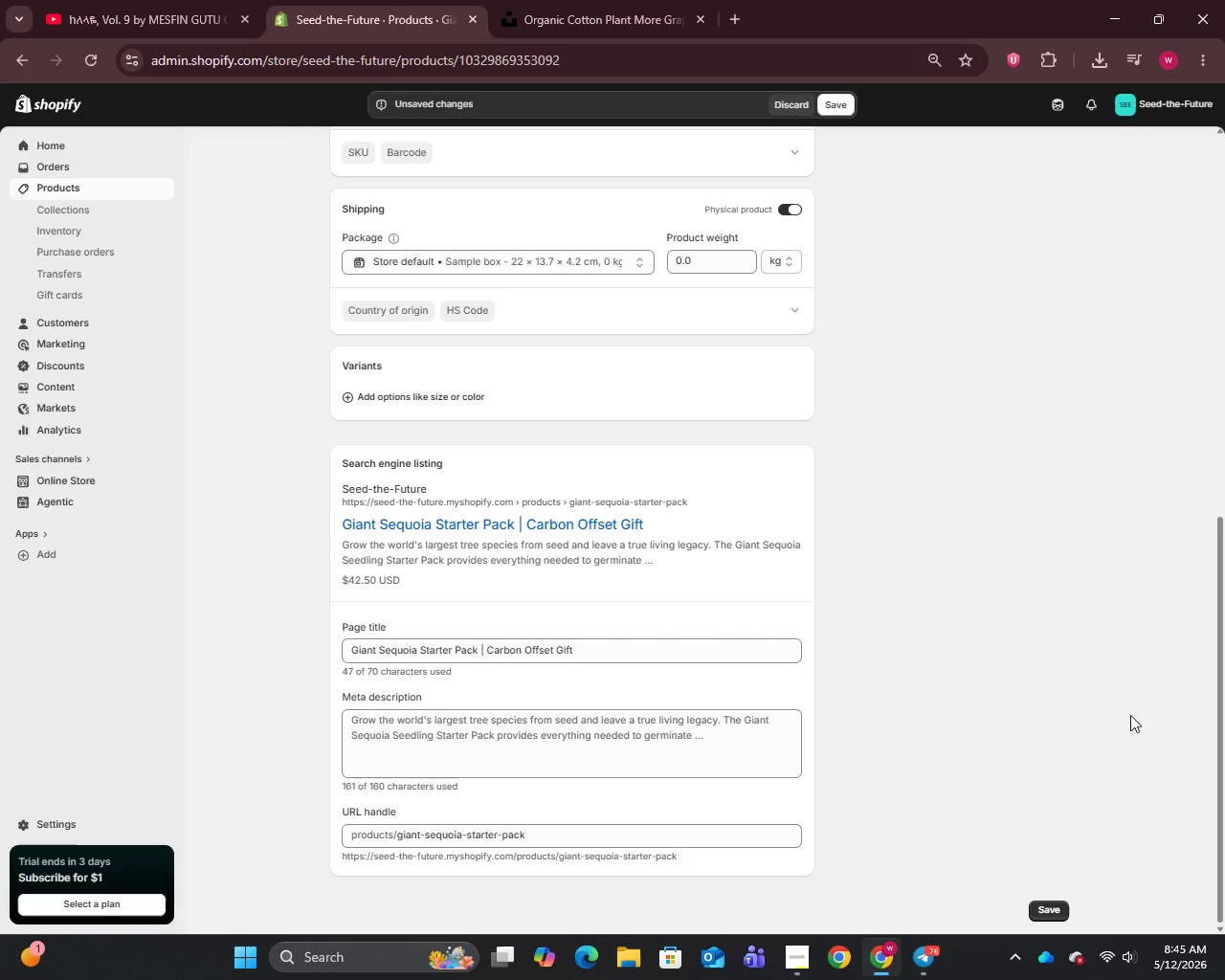 
wait(26.81)
 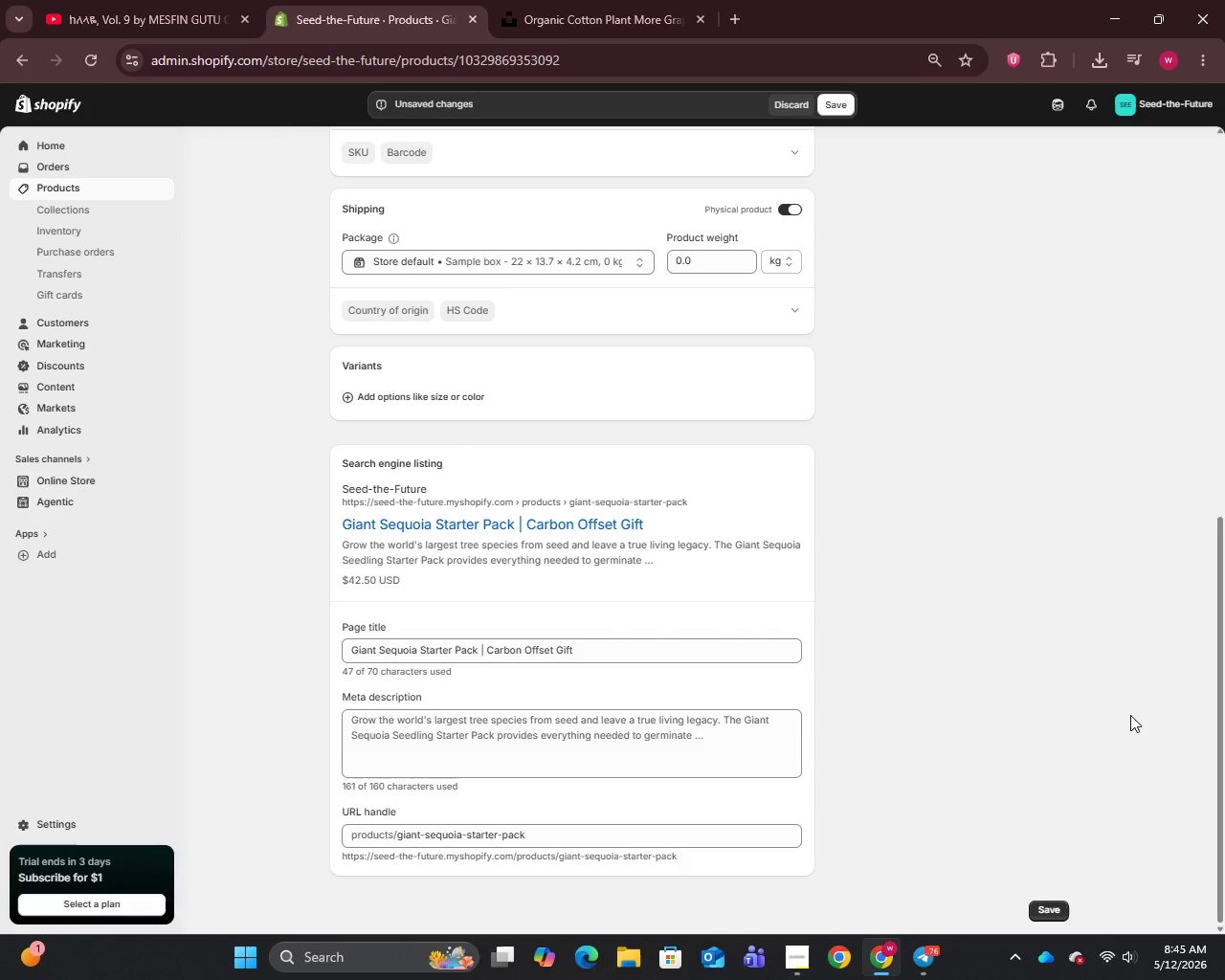 
left_click([167, 0])
 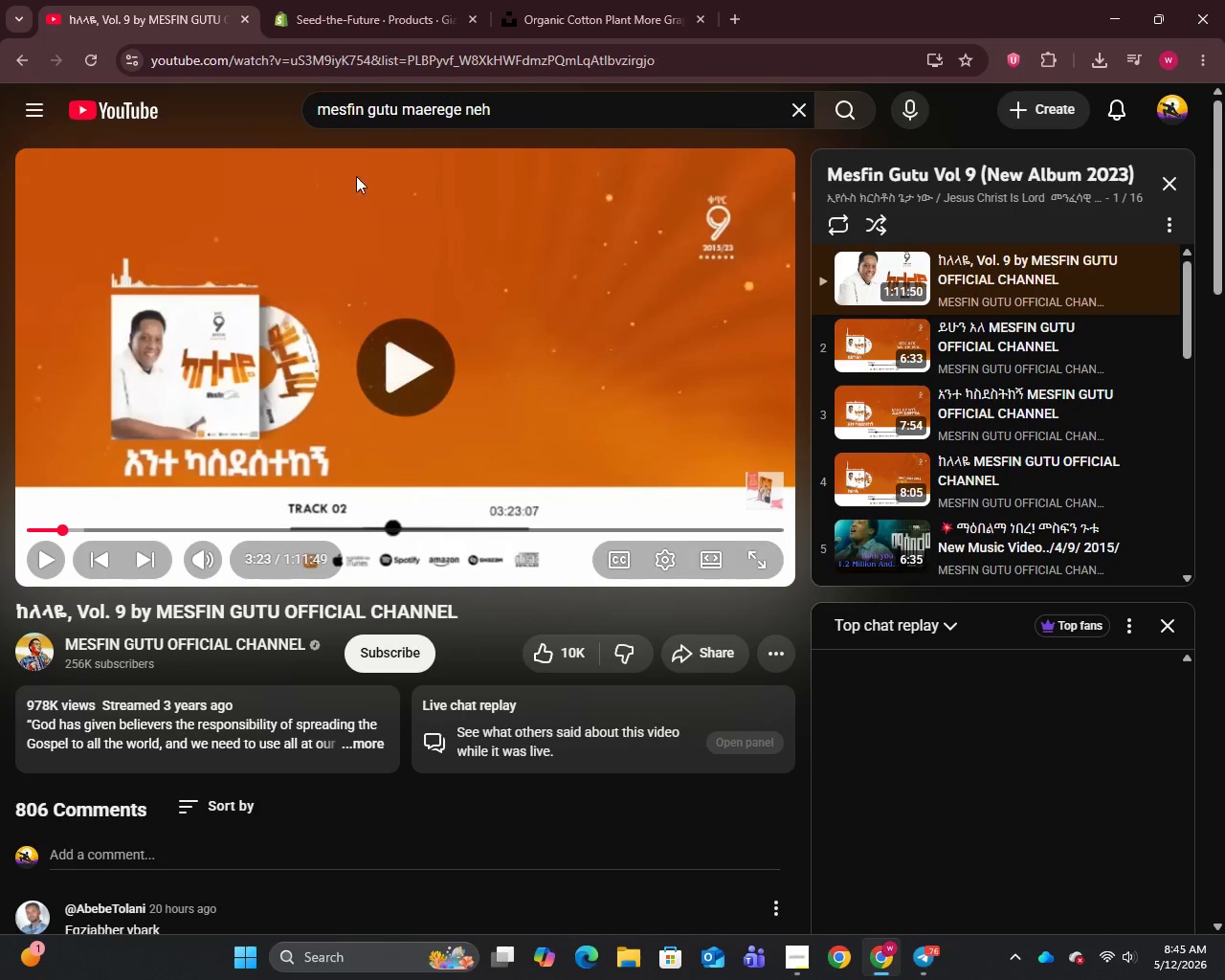 
left_click([340, 0])
 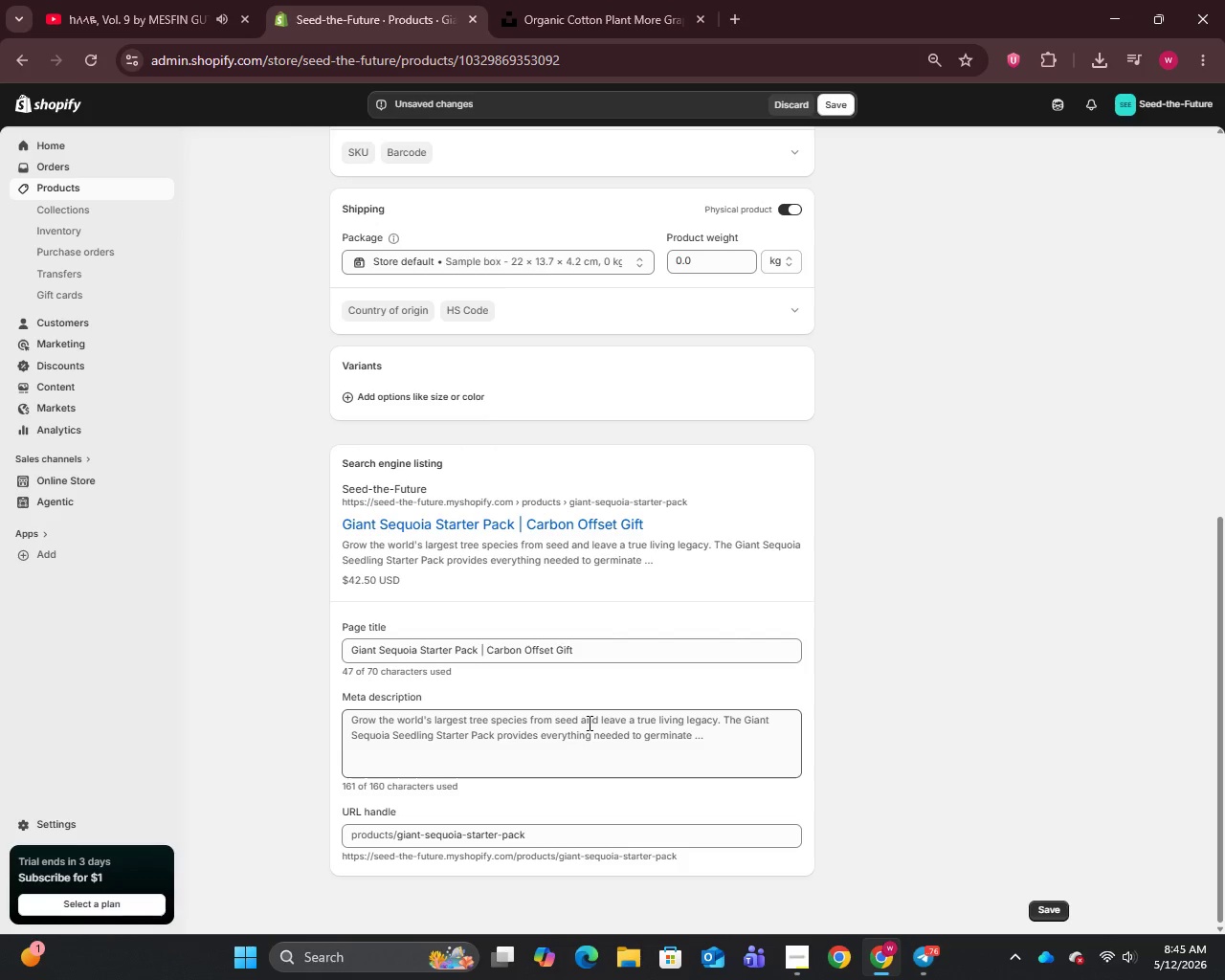 
left_click([603, 652])
 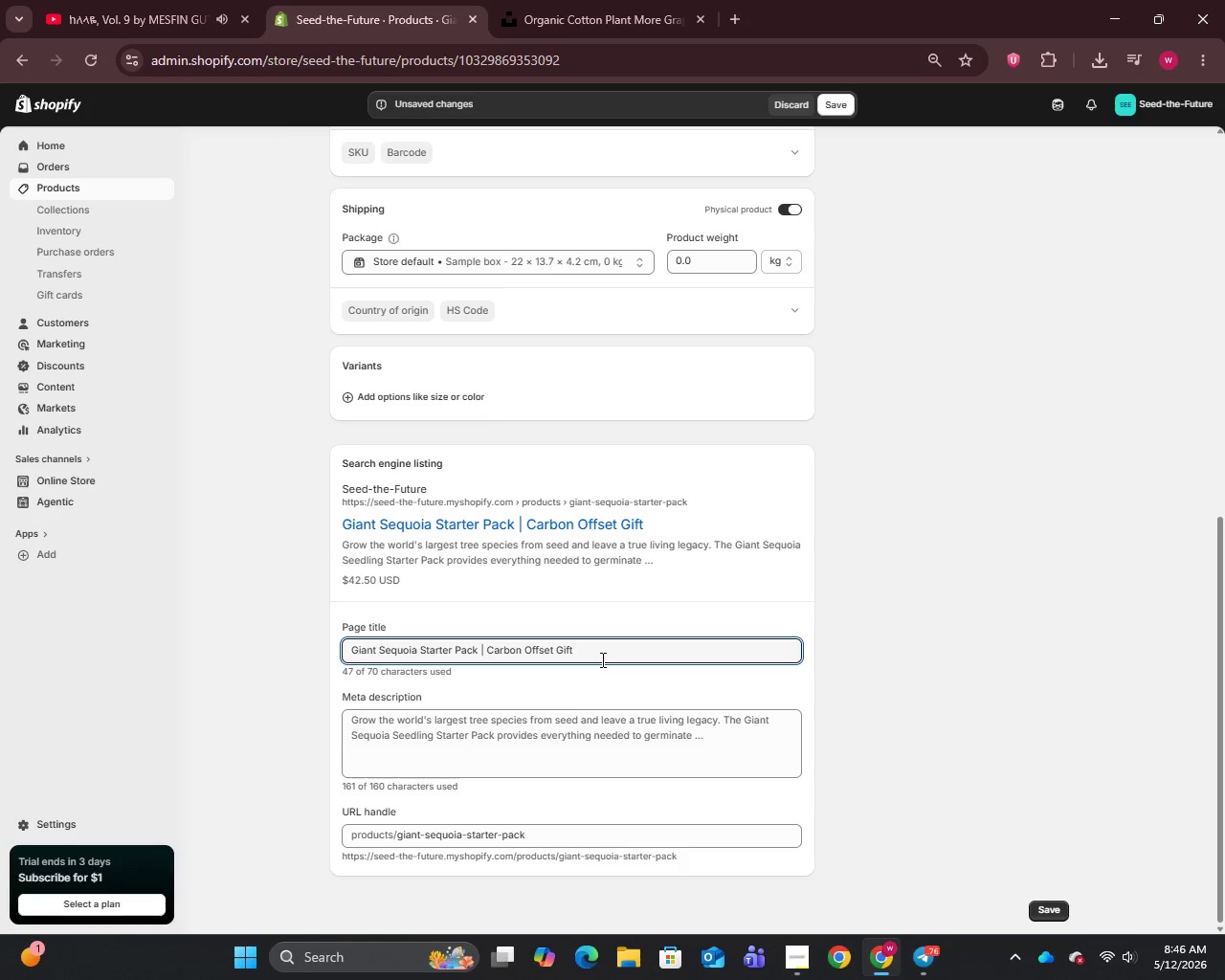 
wait(10.92)
 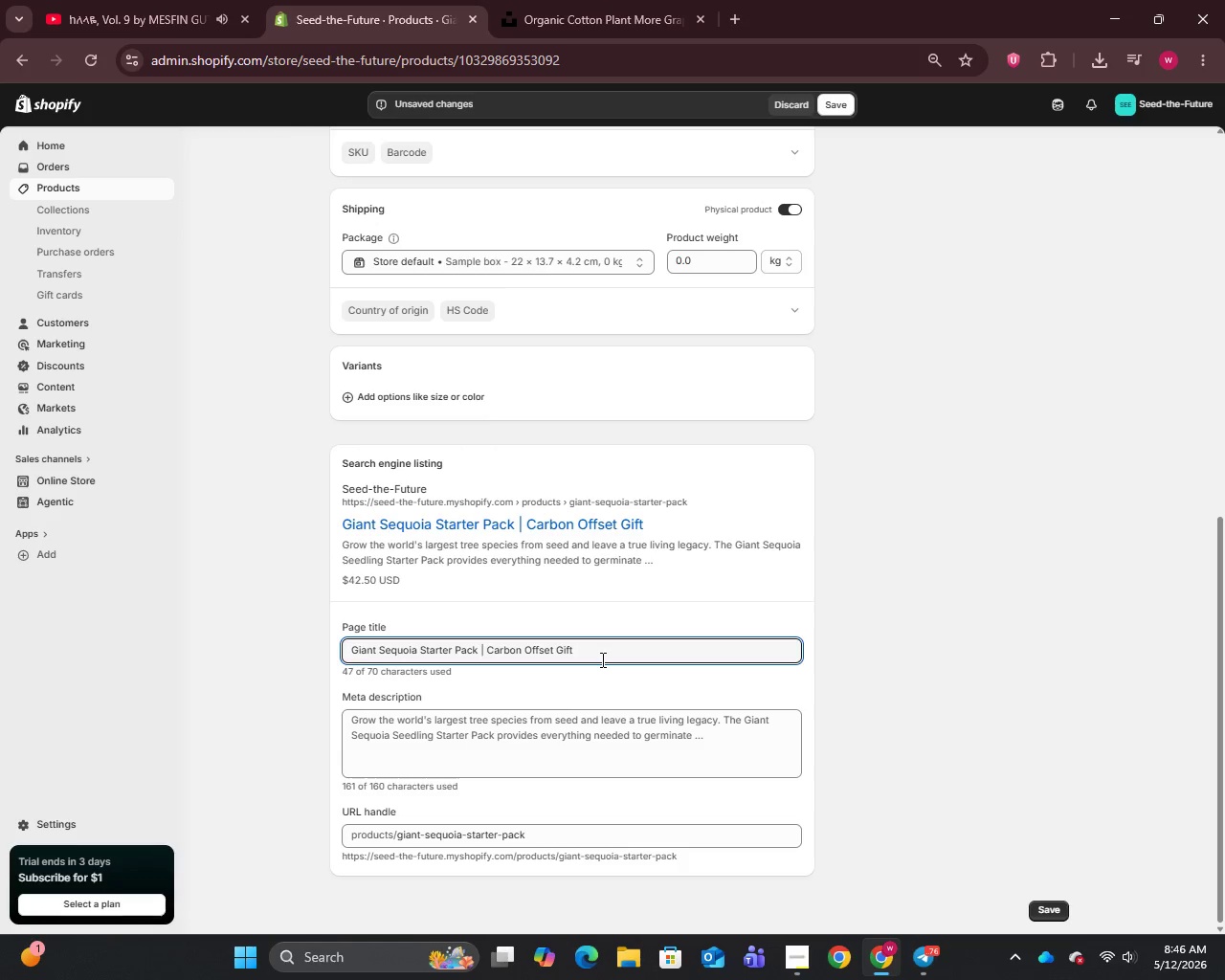 
left_click([534, 751])
 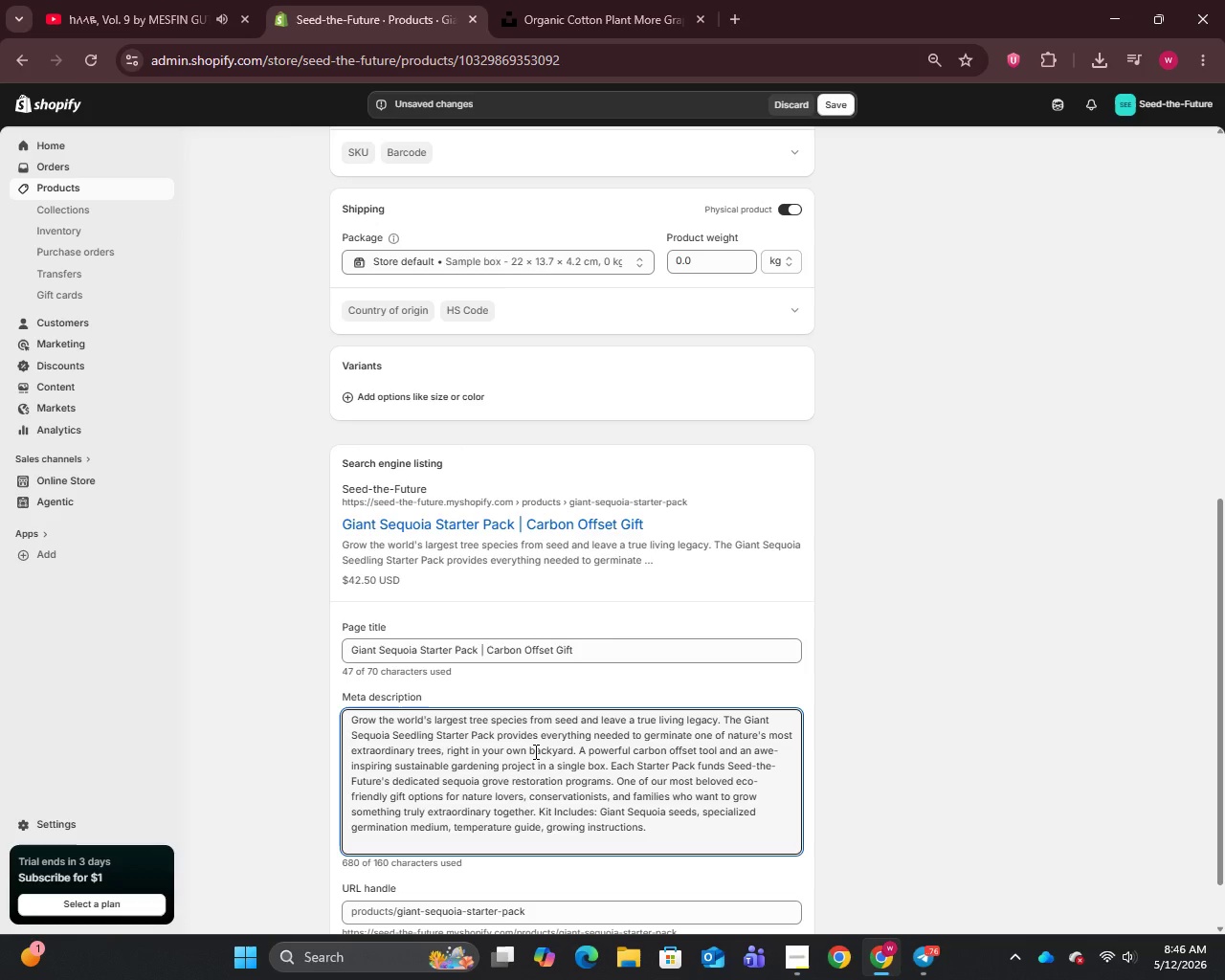 
key(Control+A)
 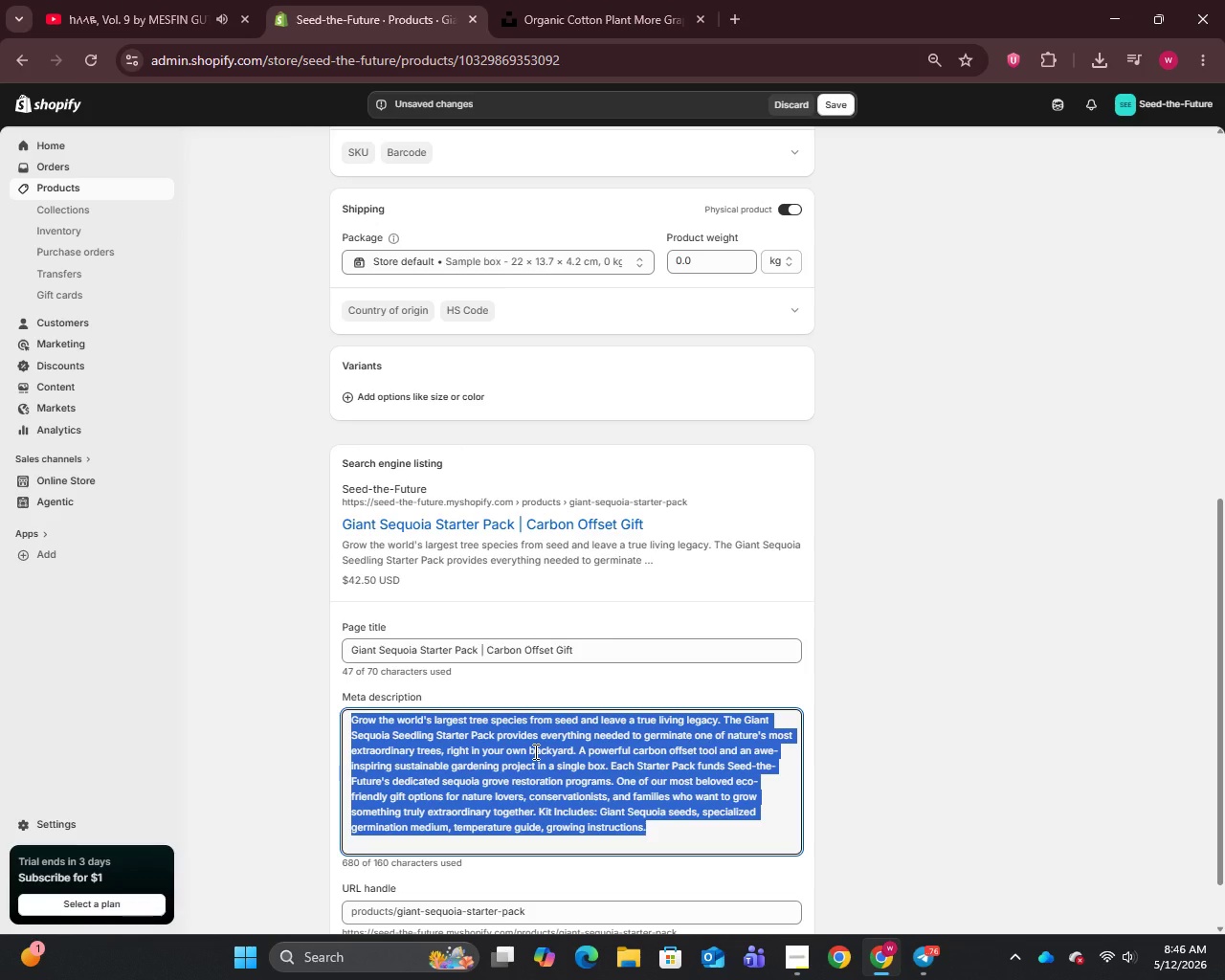 
type(Grow the world)
 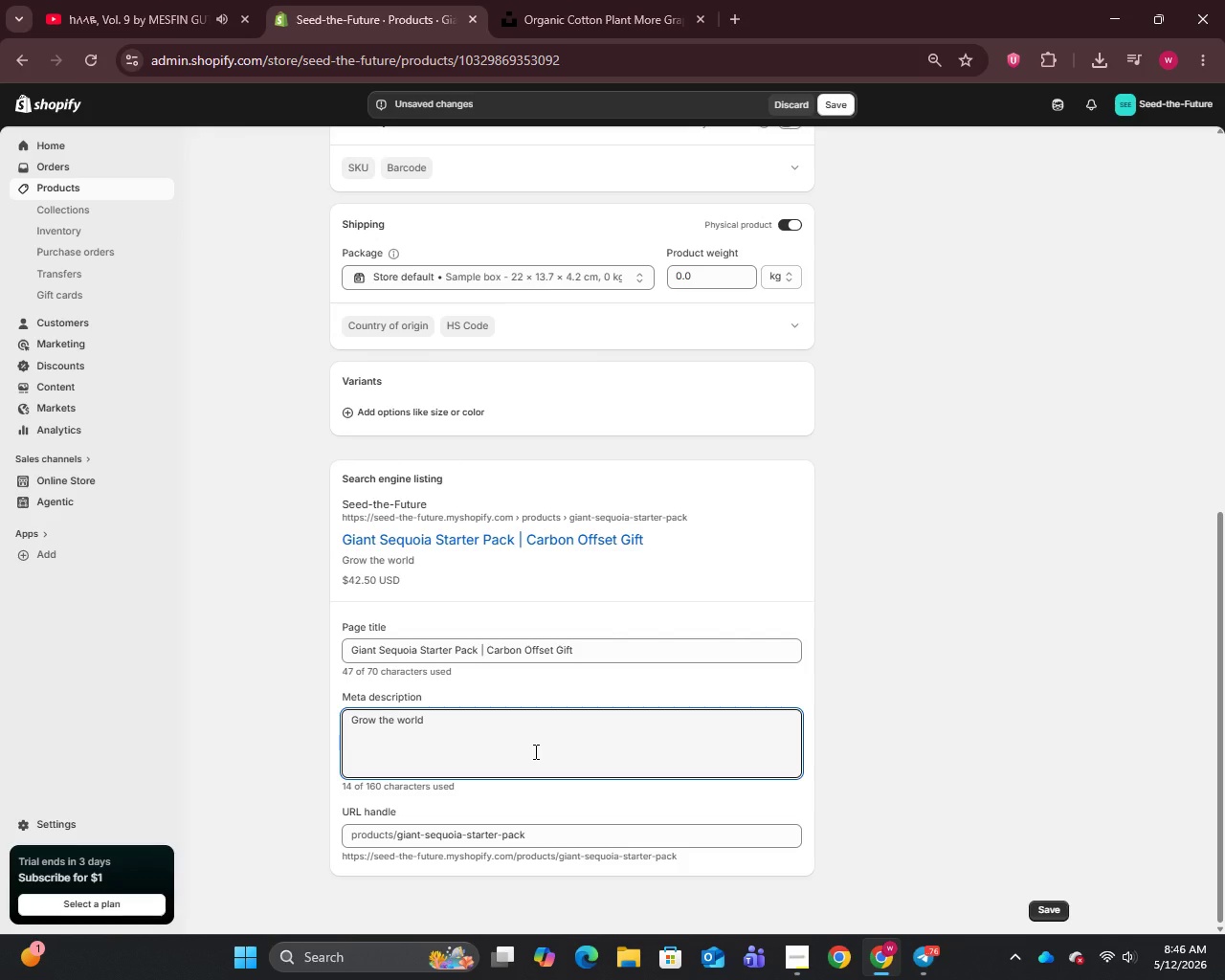 
key(Quote)
 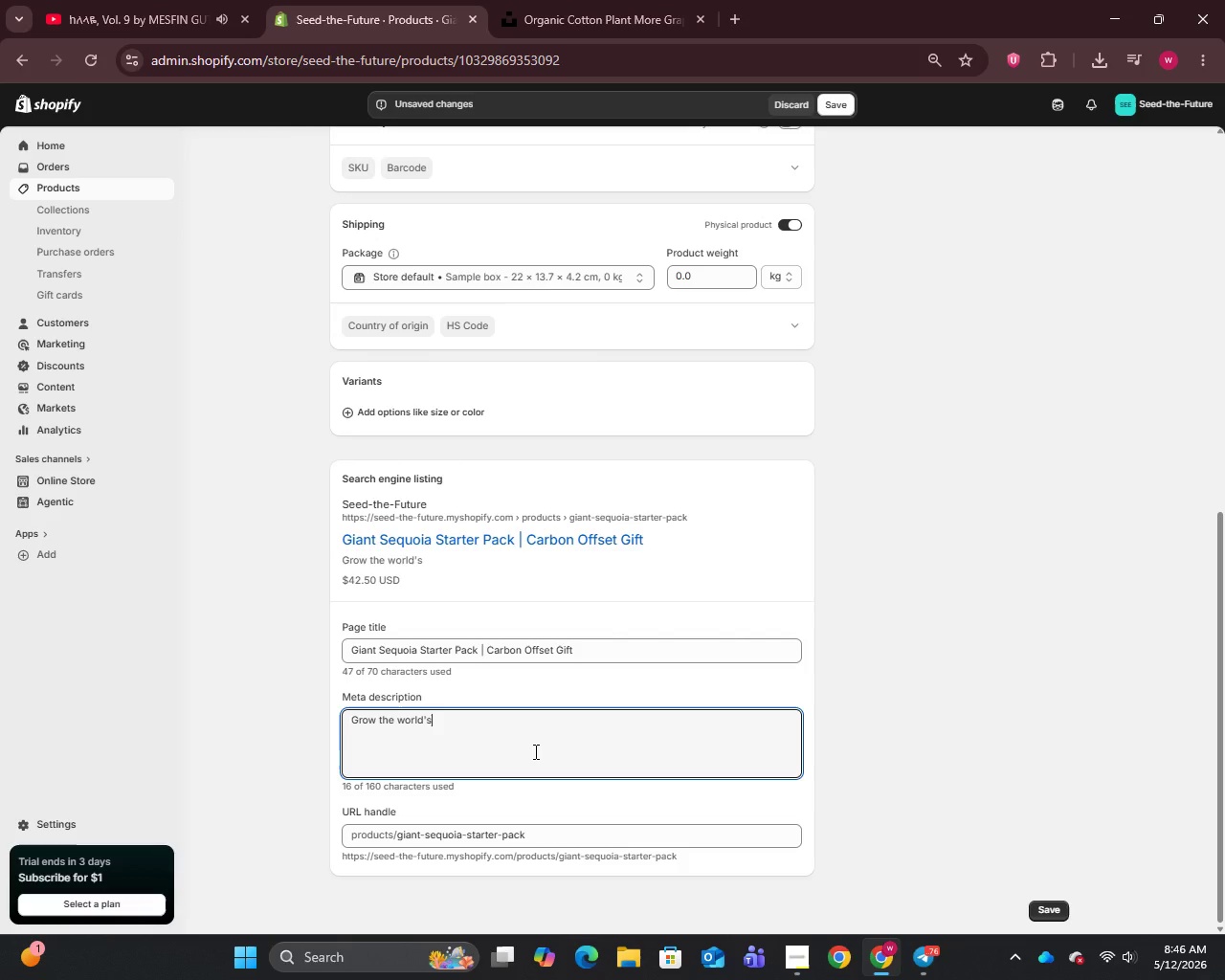 
key(S)
 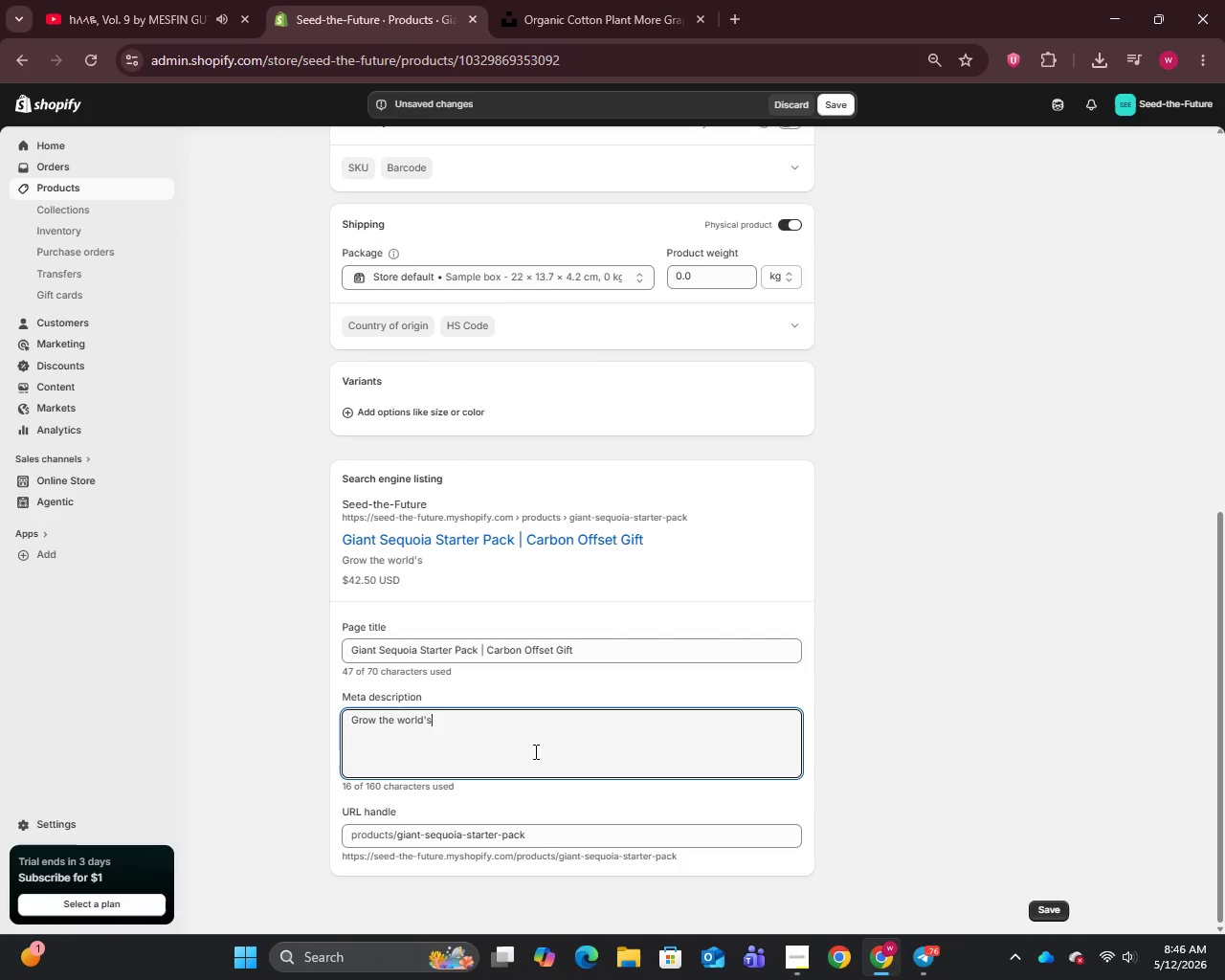 
type( largest)
 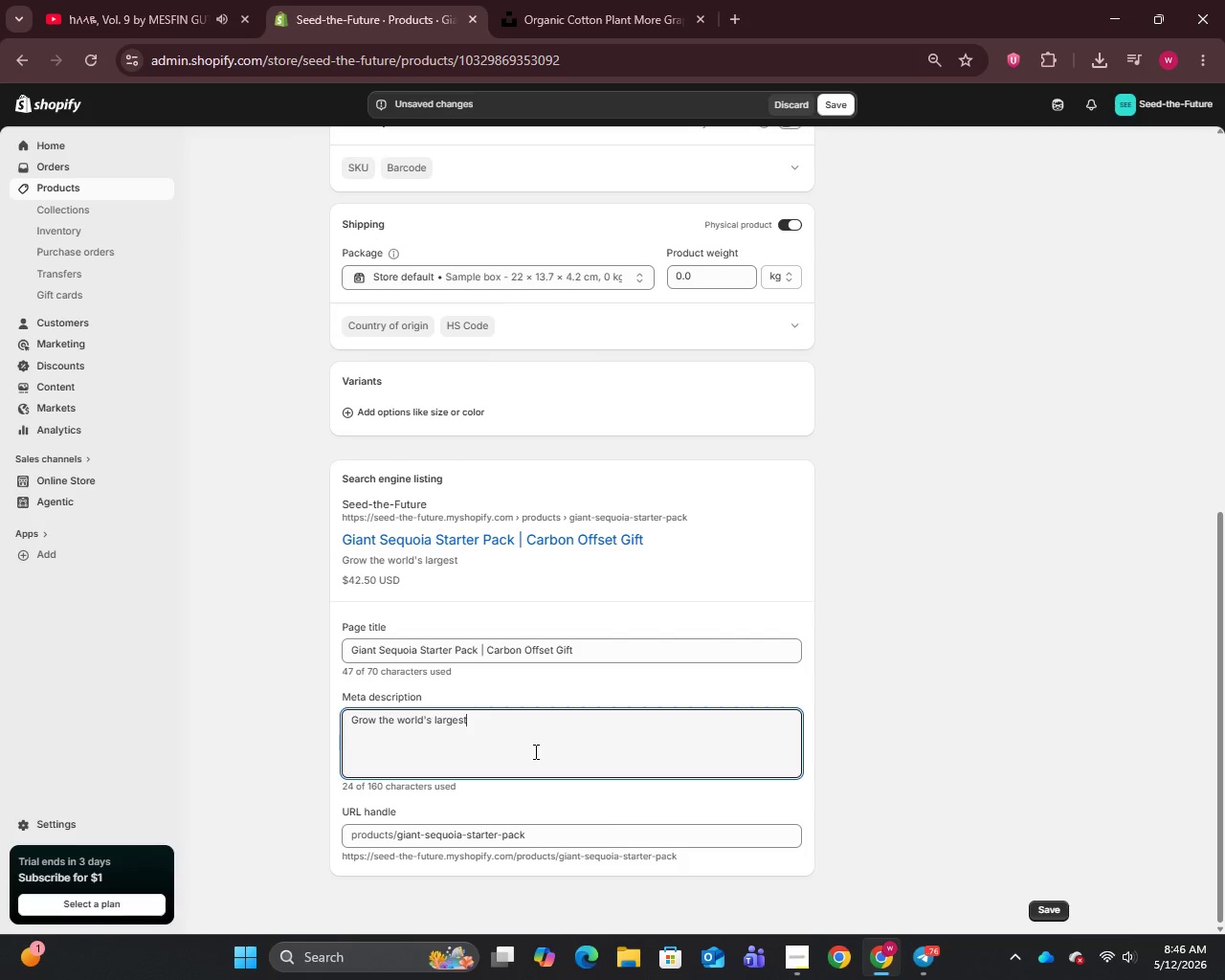 
type( tree at home. This eco-friendly reforestation kit supports carbon offset and sustainable gardening. Shop today.)
 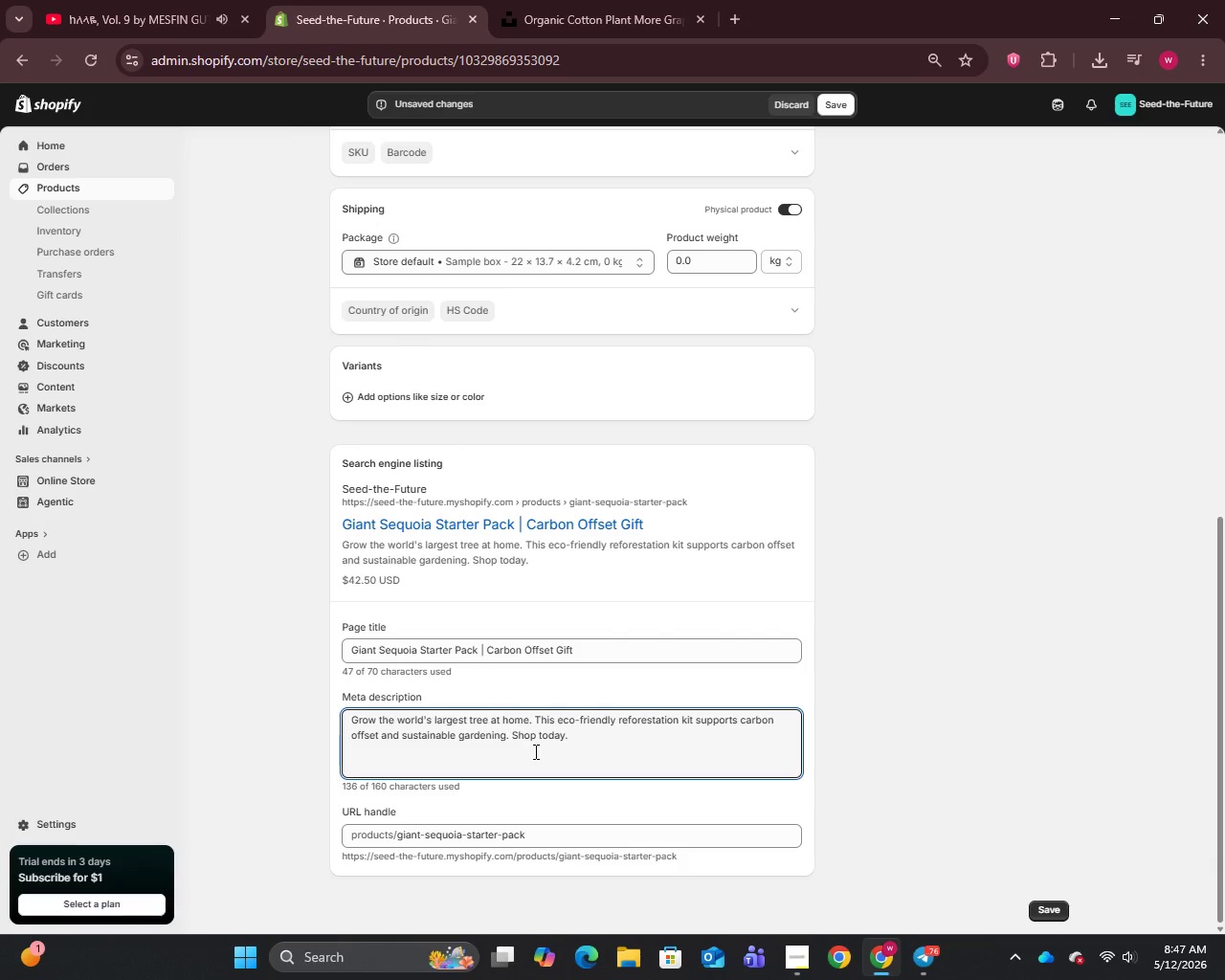 
scroll: coordinate [551, 677], scroll_direction: up, amount: 11.0
 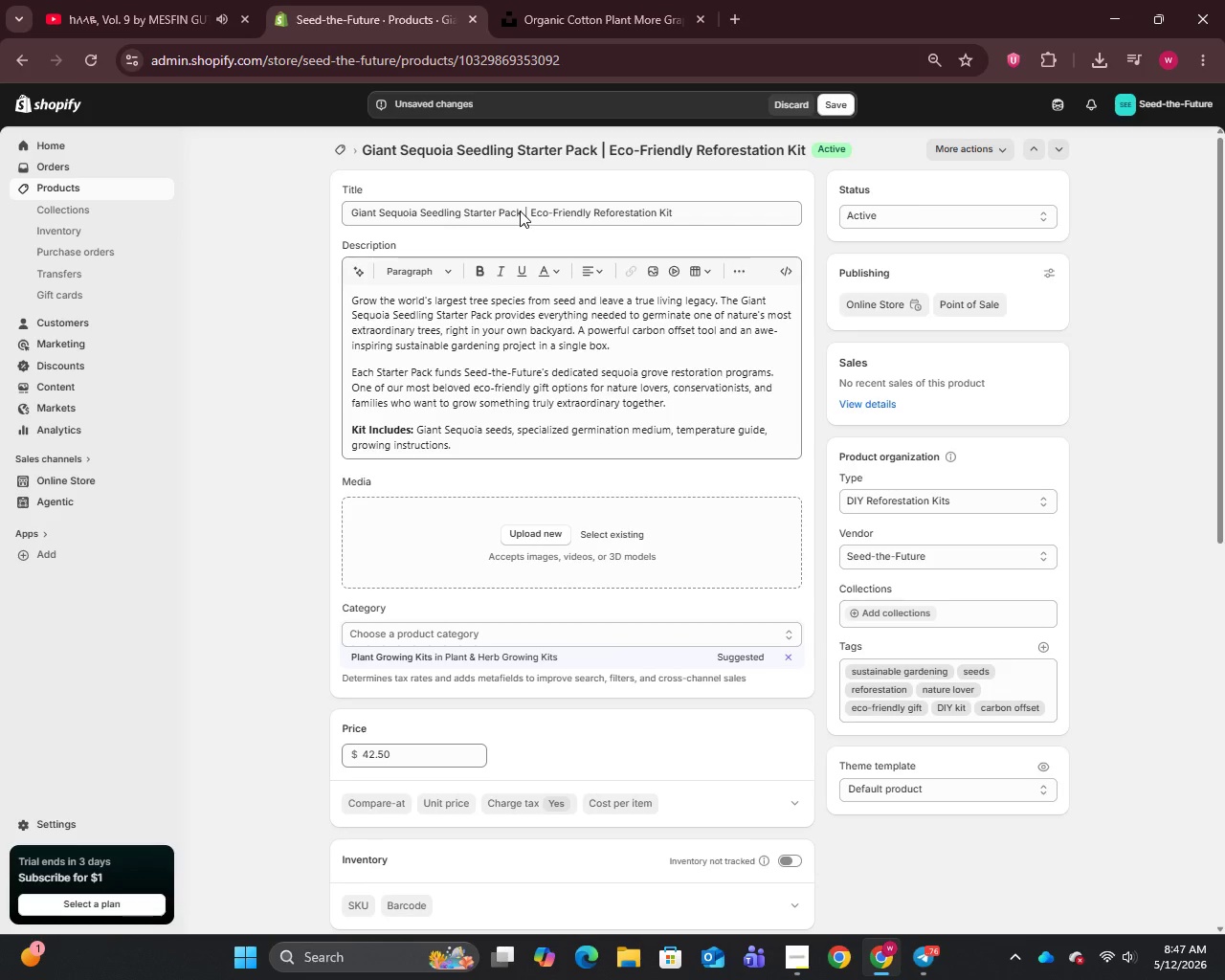 
left_click_drag(start_coordinate=[521, 211], to_coordinate=[328, 237])
 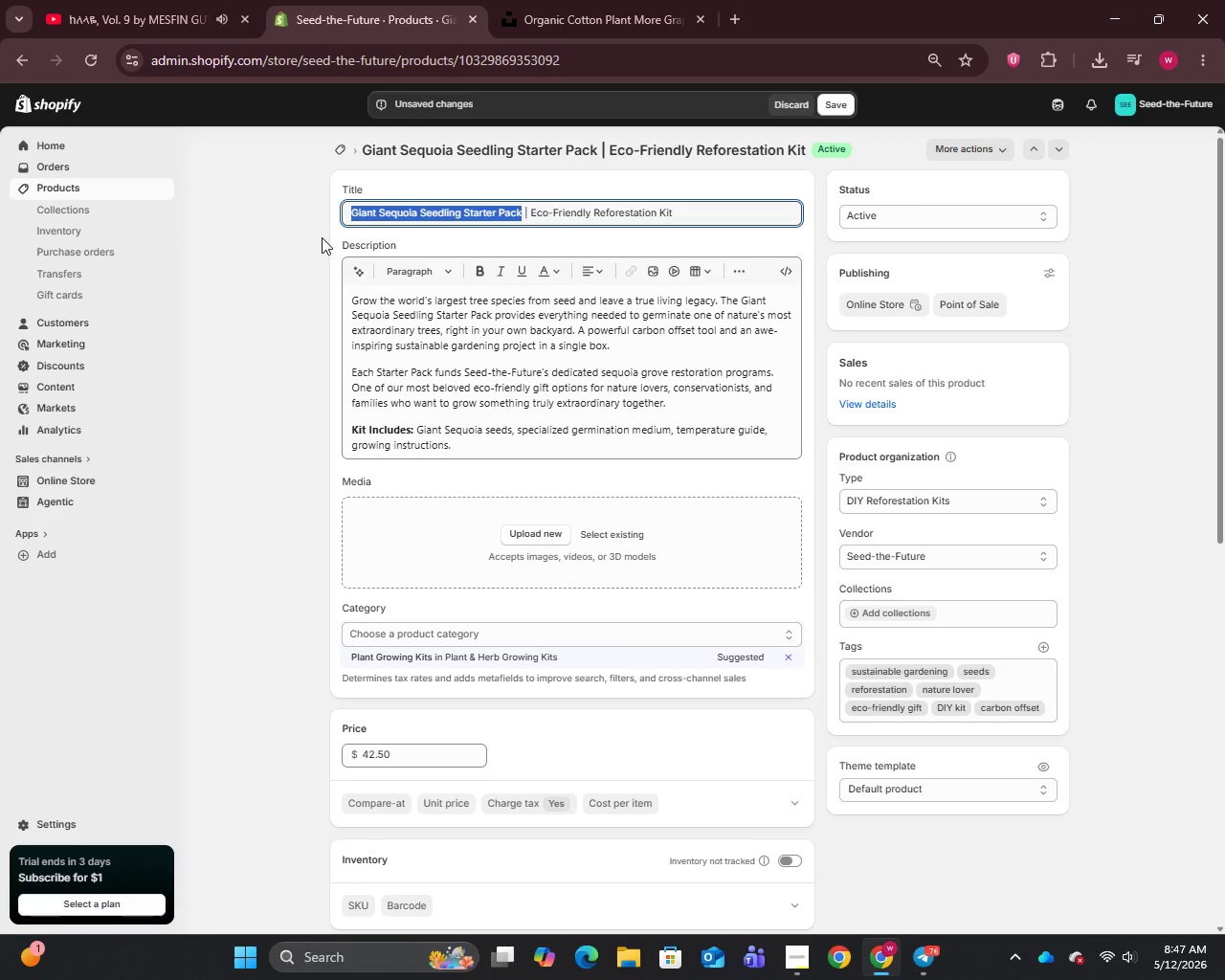 
key(Control+C)
 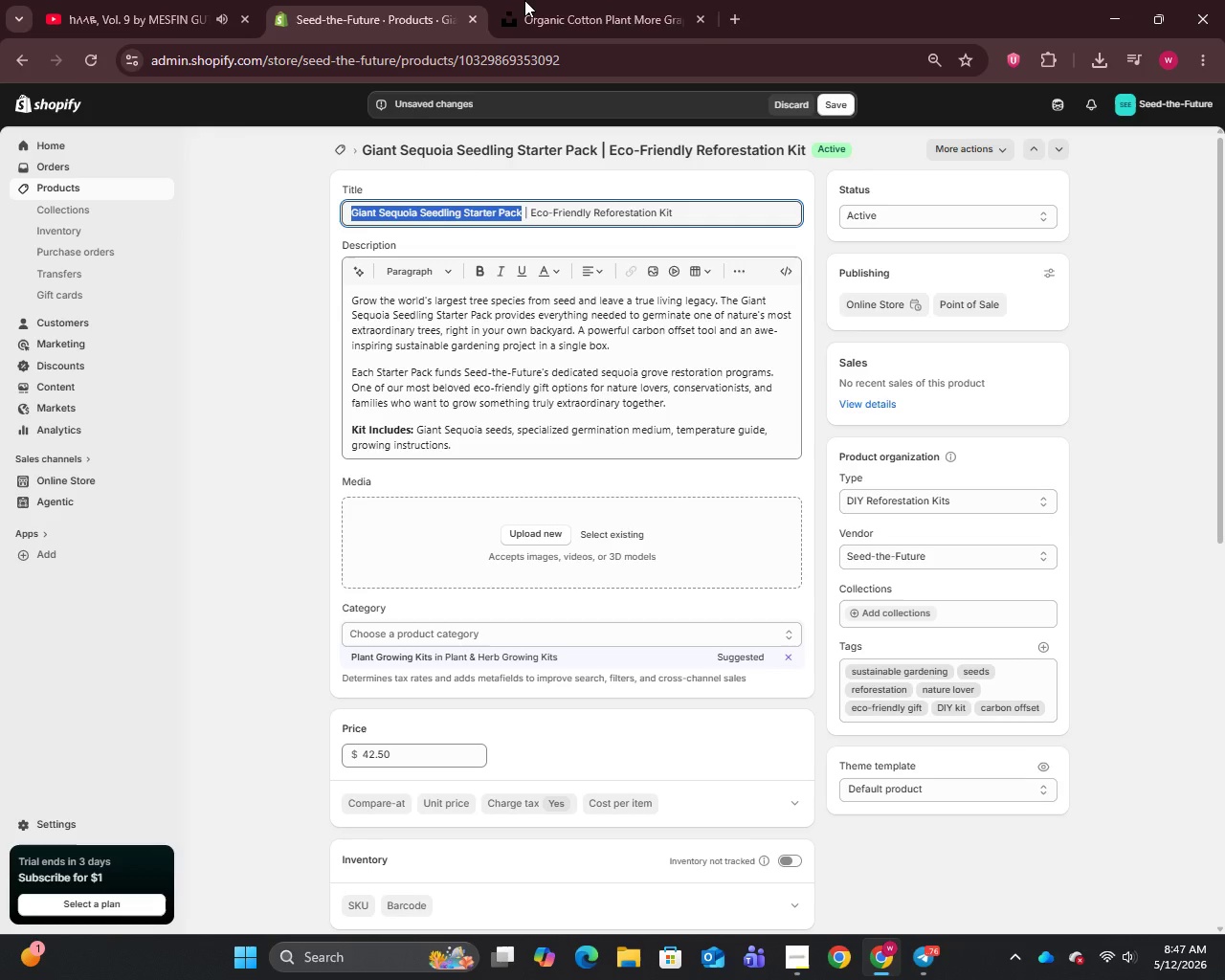 
left_click([536, 0])
 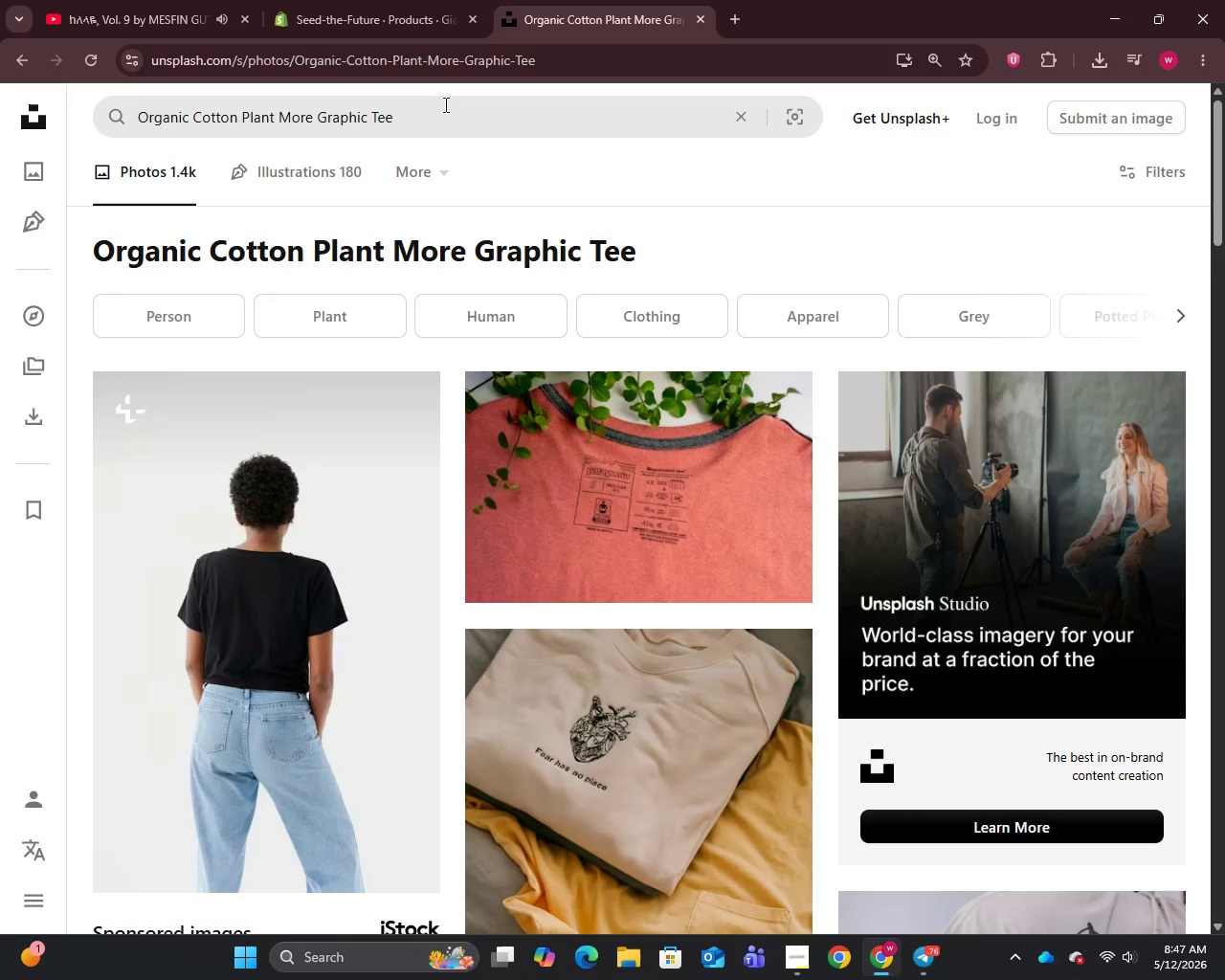 
left_click([444, 104])
 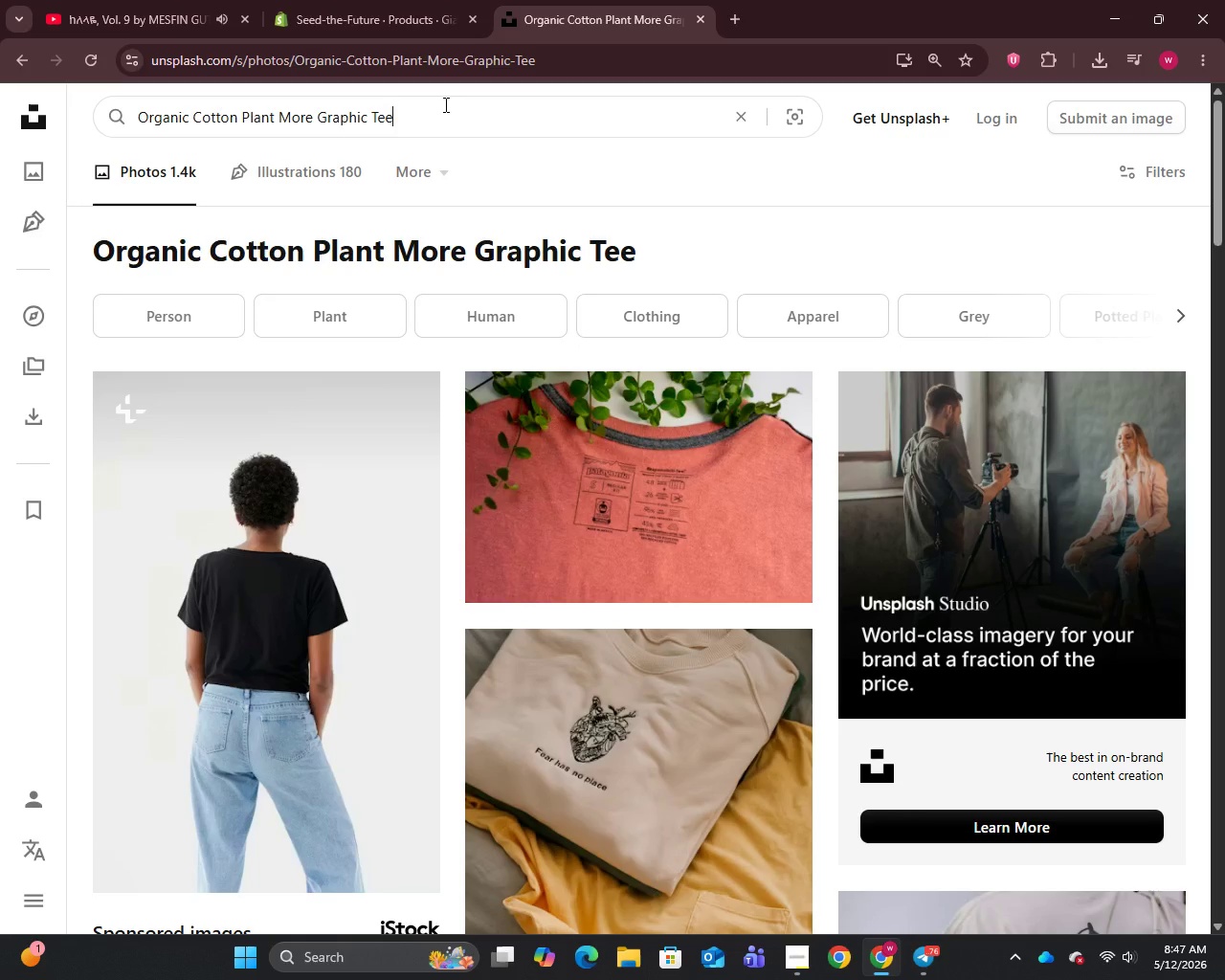 
key(Control+A)
 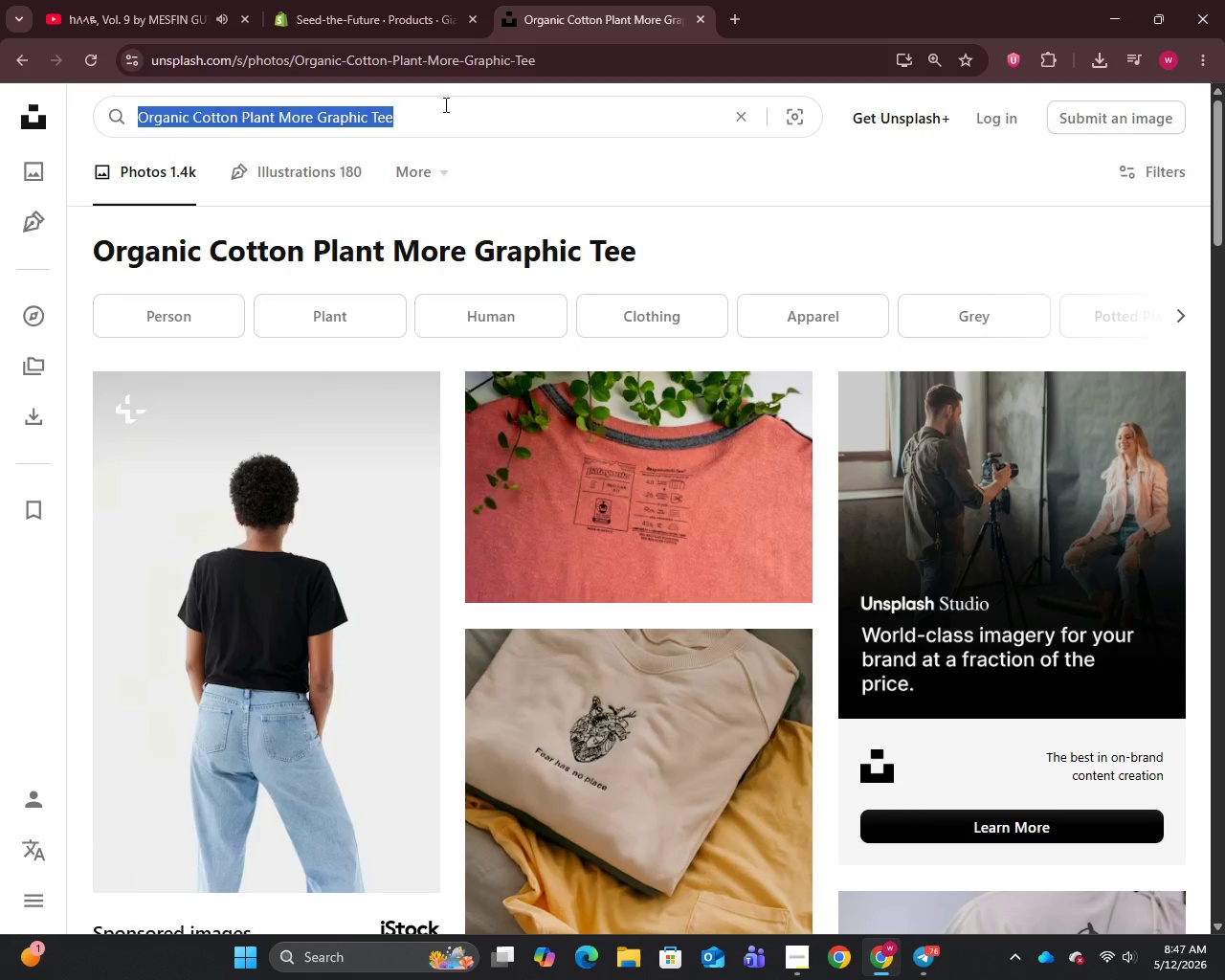 
key(Control+V)
 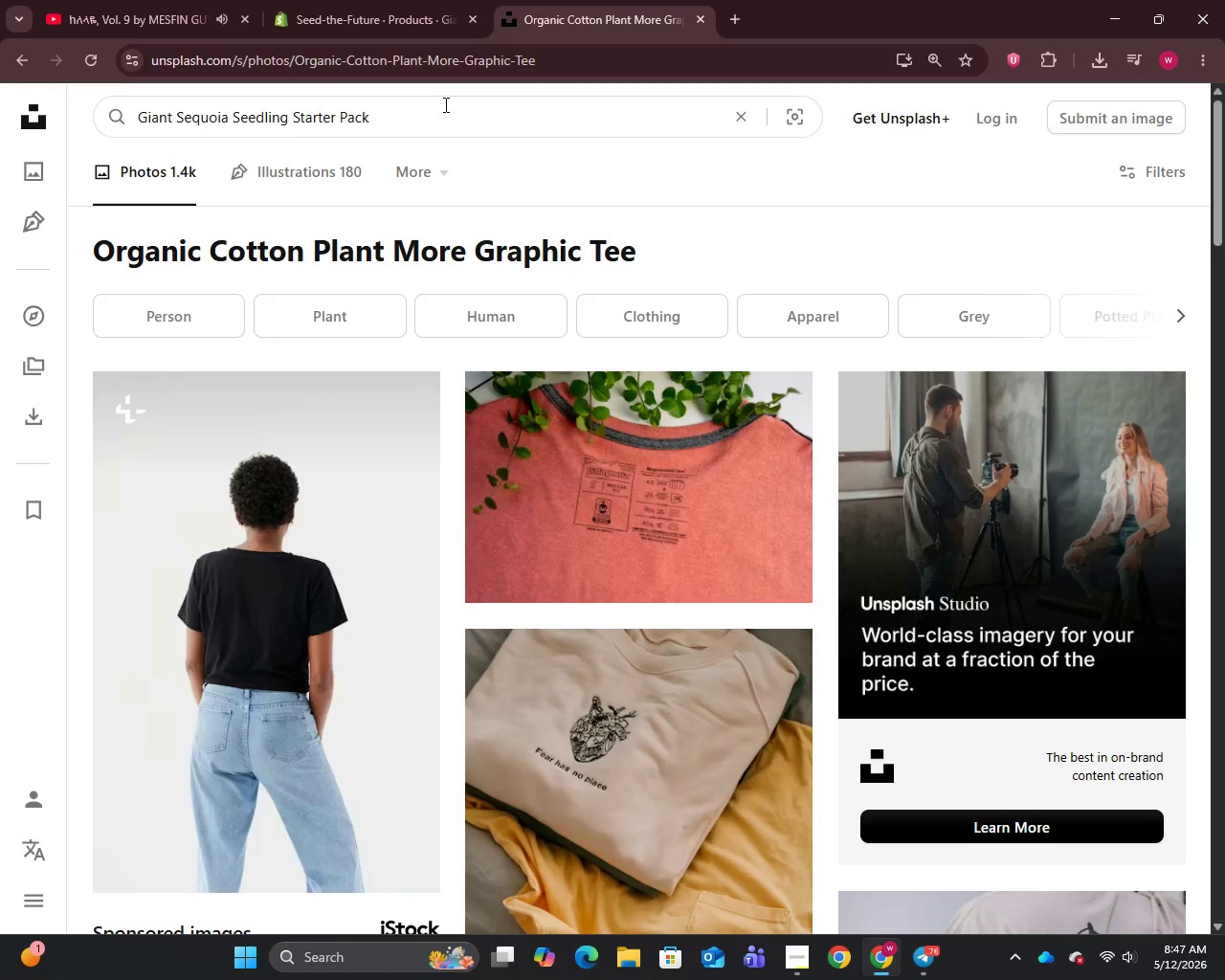 
key(Enter)
 